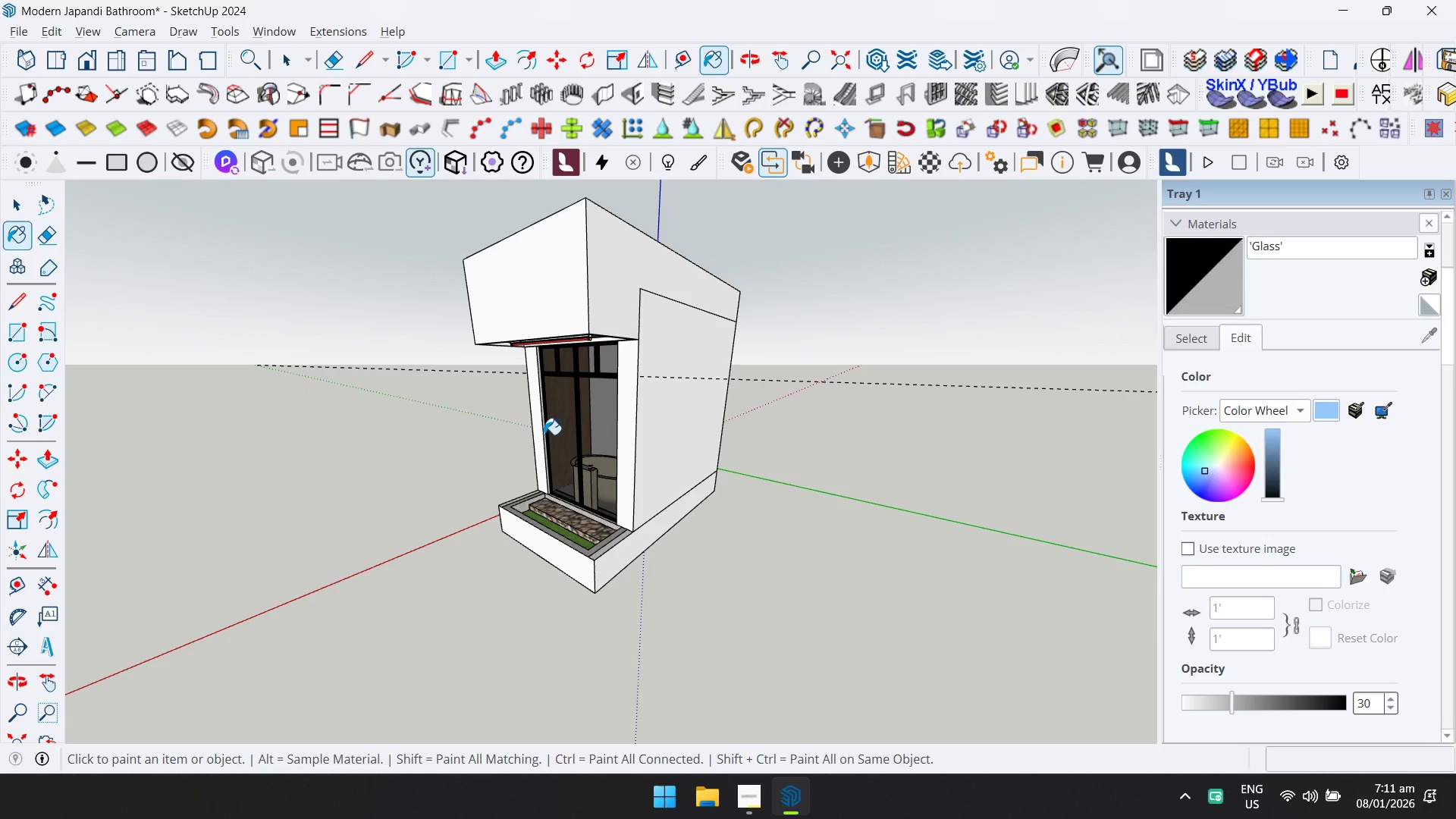 
key(Escape)
 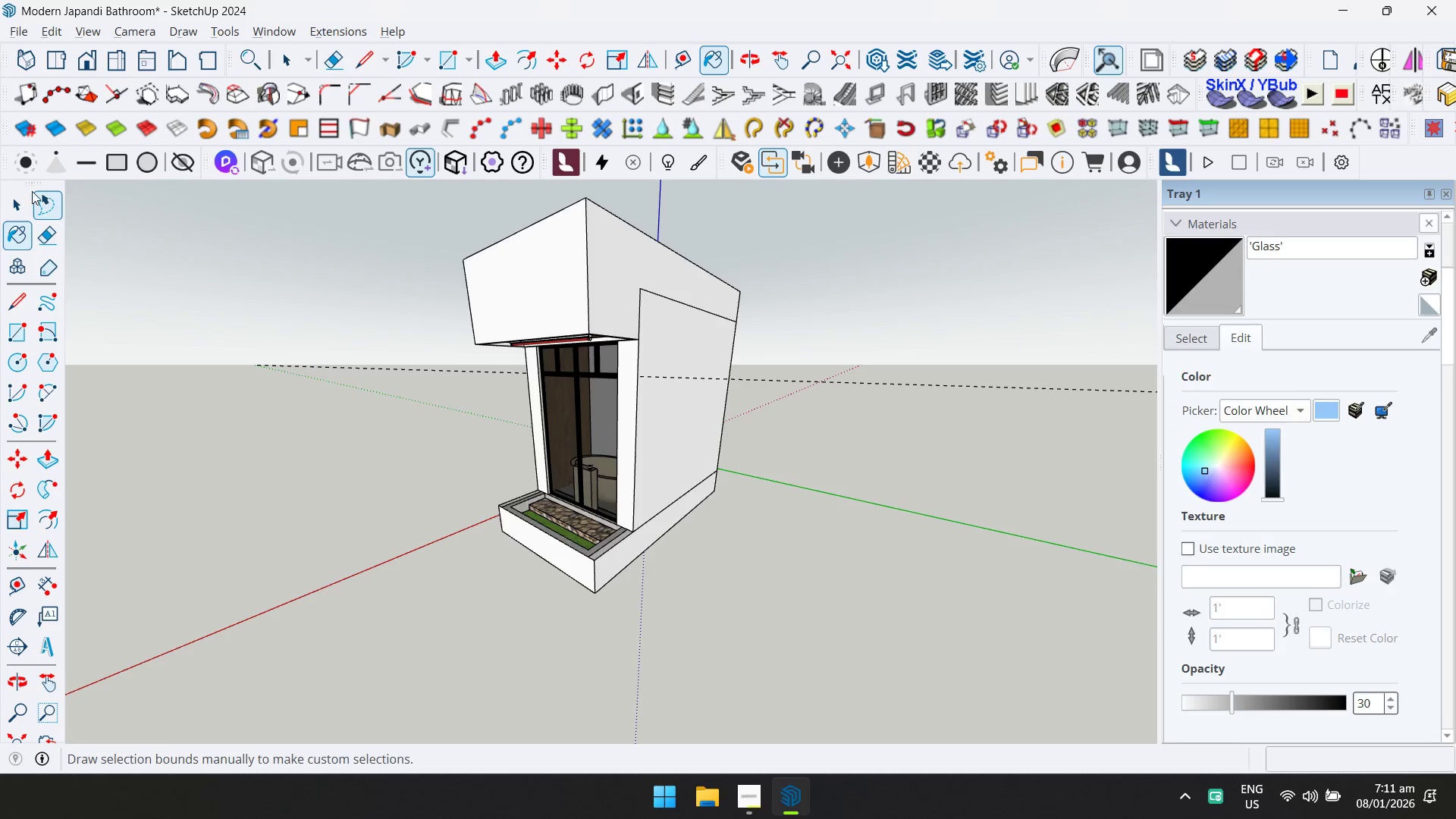 
key(Space)
 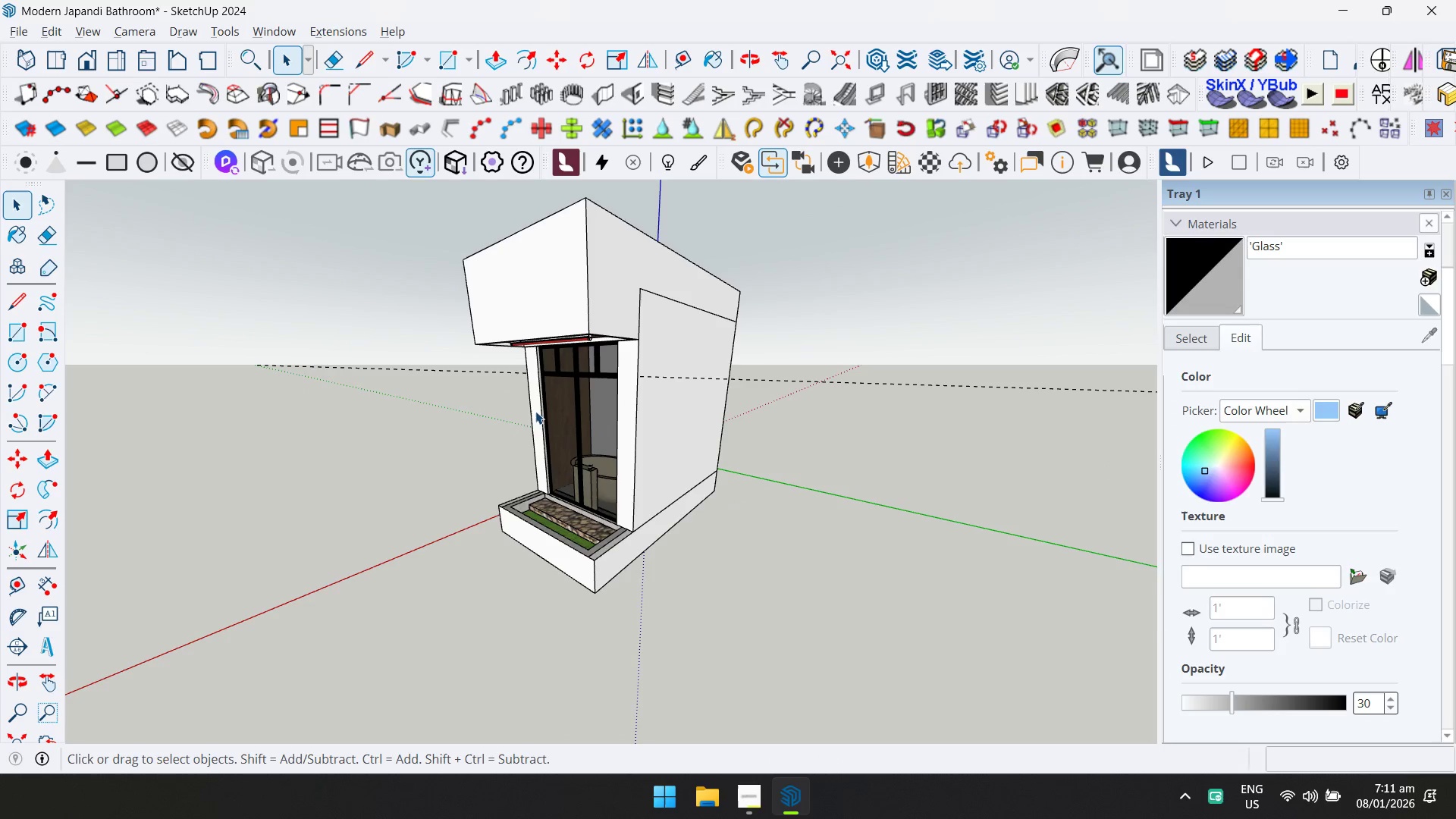 
key(Shift+1)
 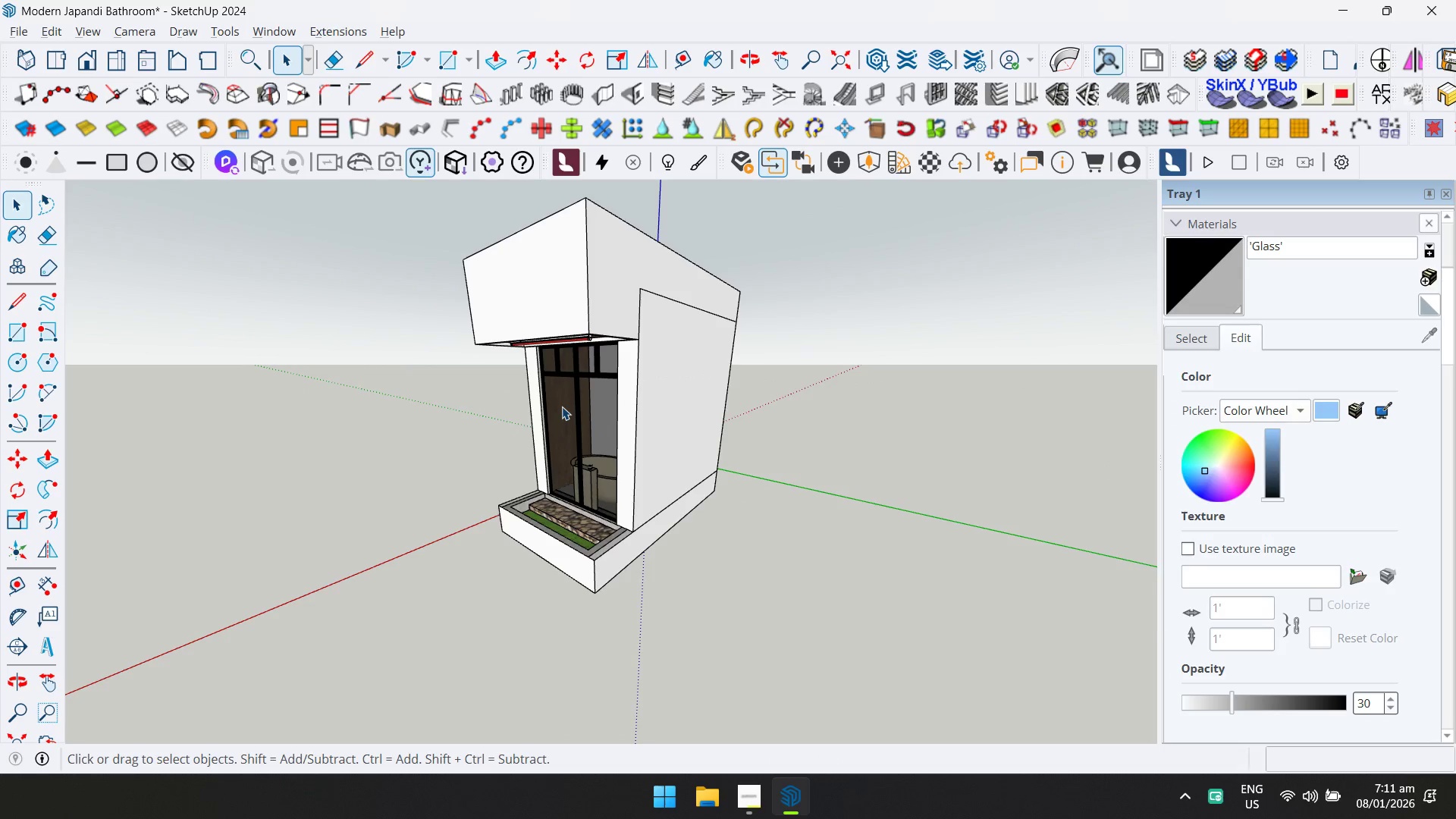 
key(Control+ControlLeft)
 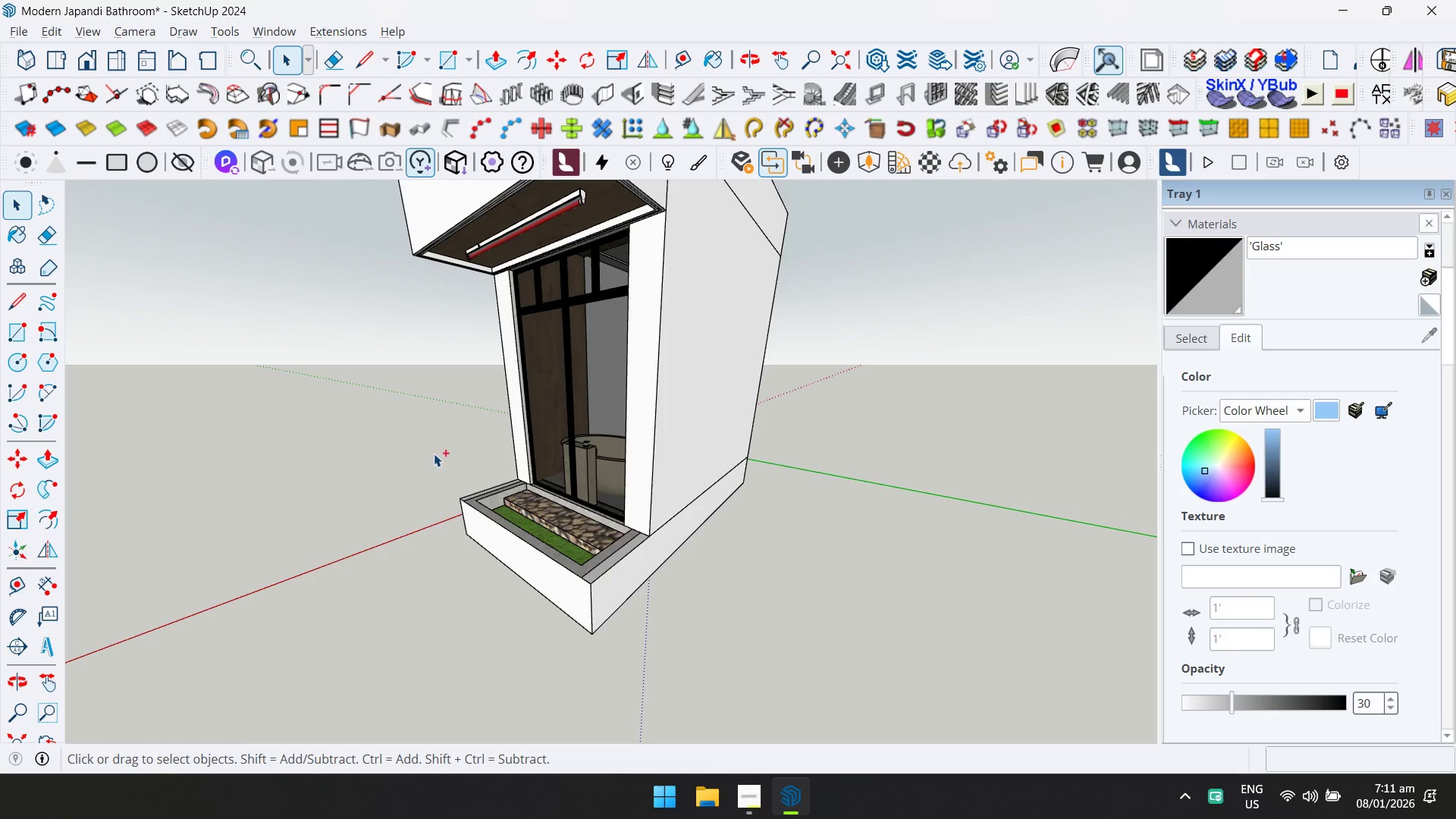 
key(Control+S)
 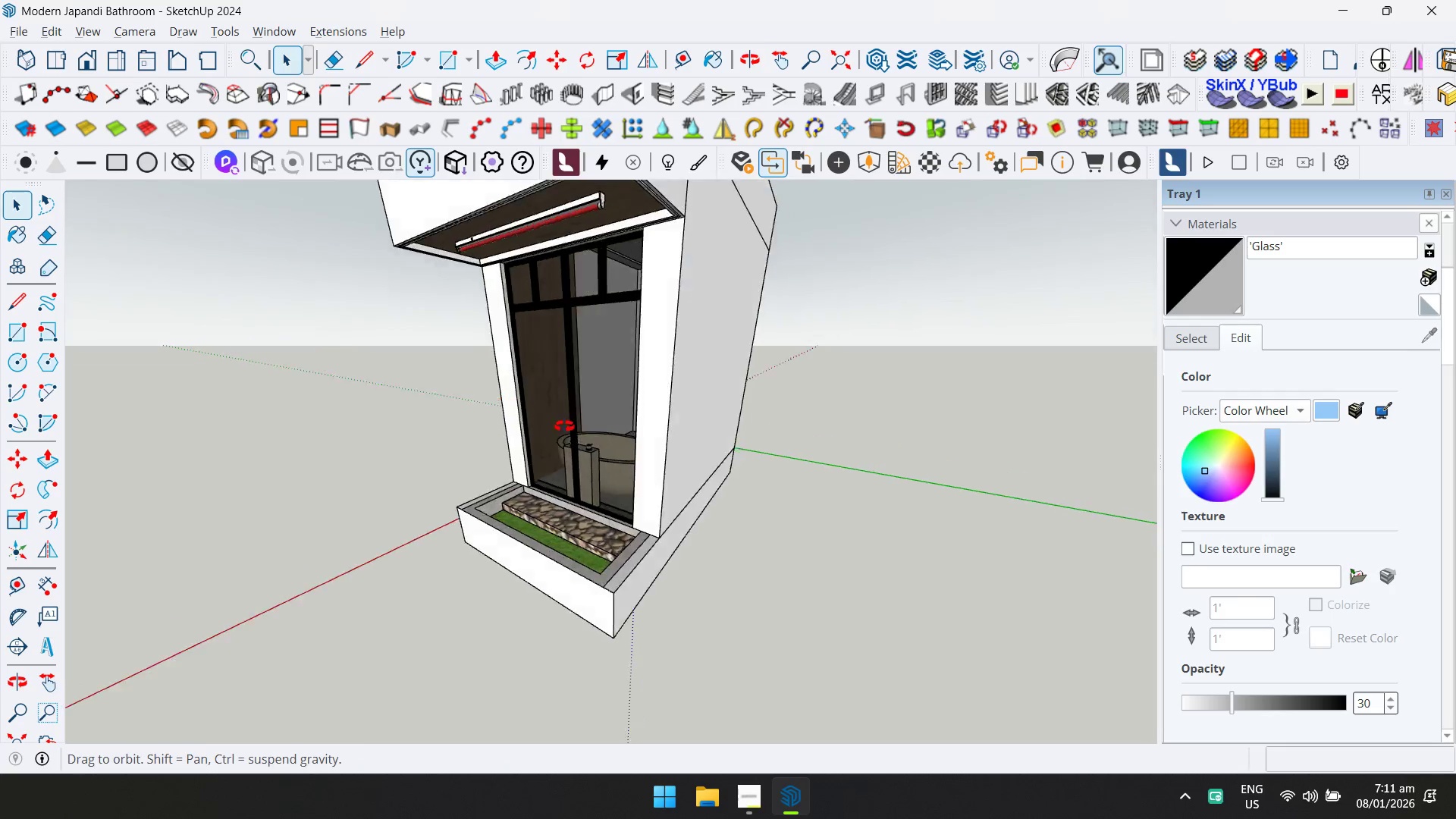 
scroll: coordinate [431, 459], scroll_direction: up, amount: 1.0
 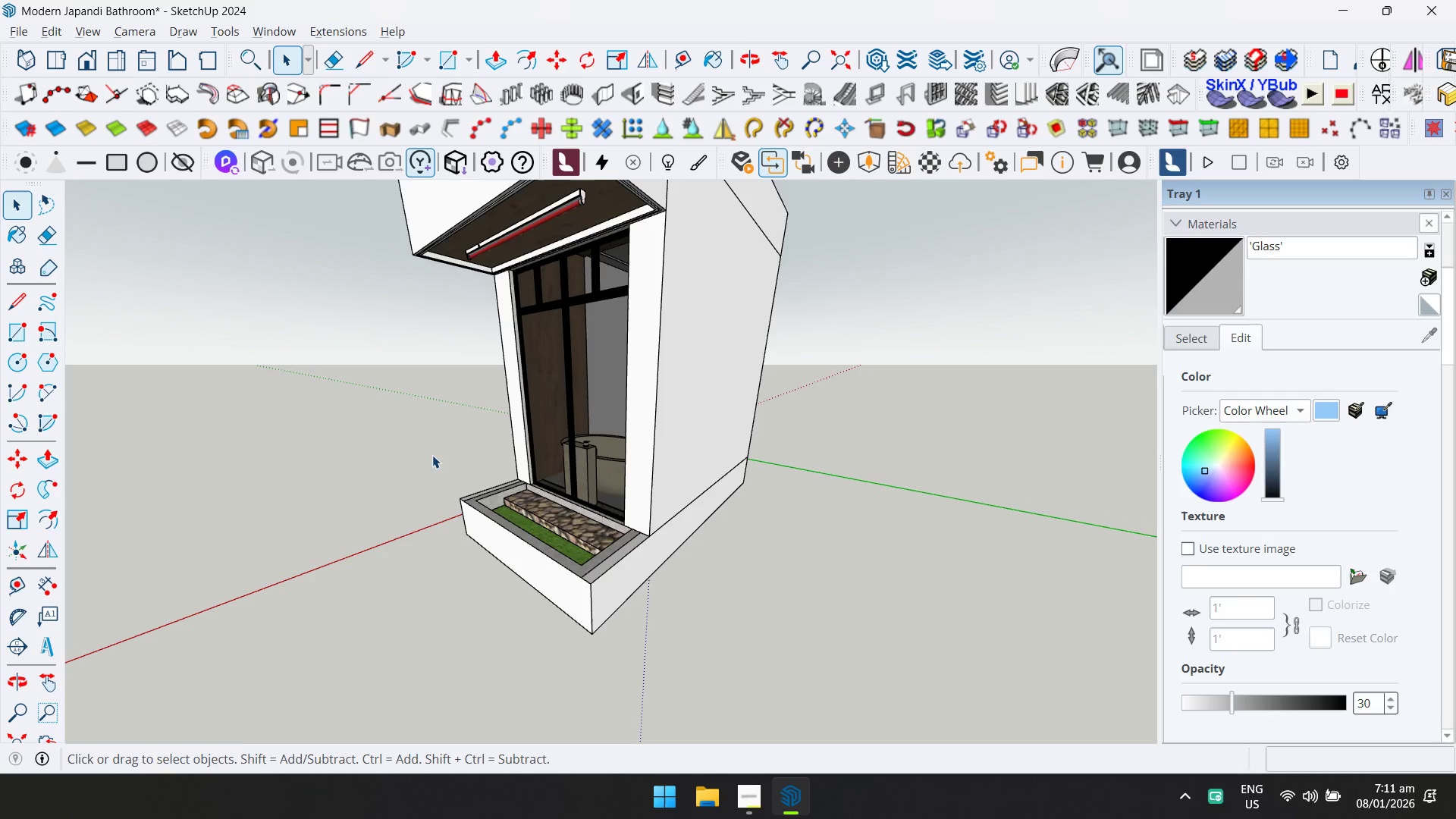 
key(Shift+ShiftLeft)
 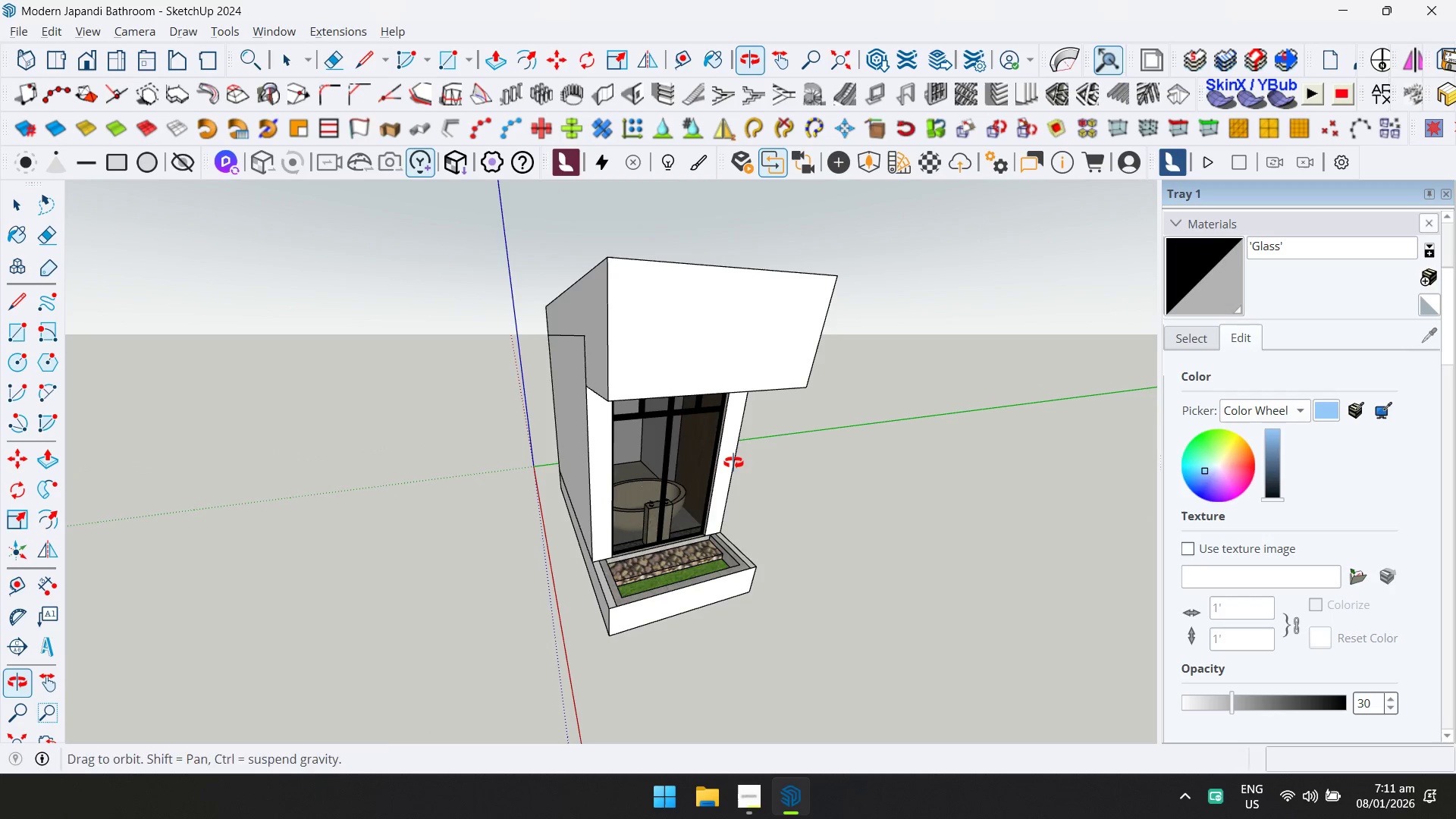 
key(Control+ControlLeft)
 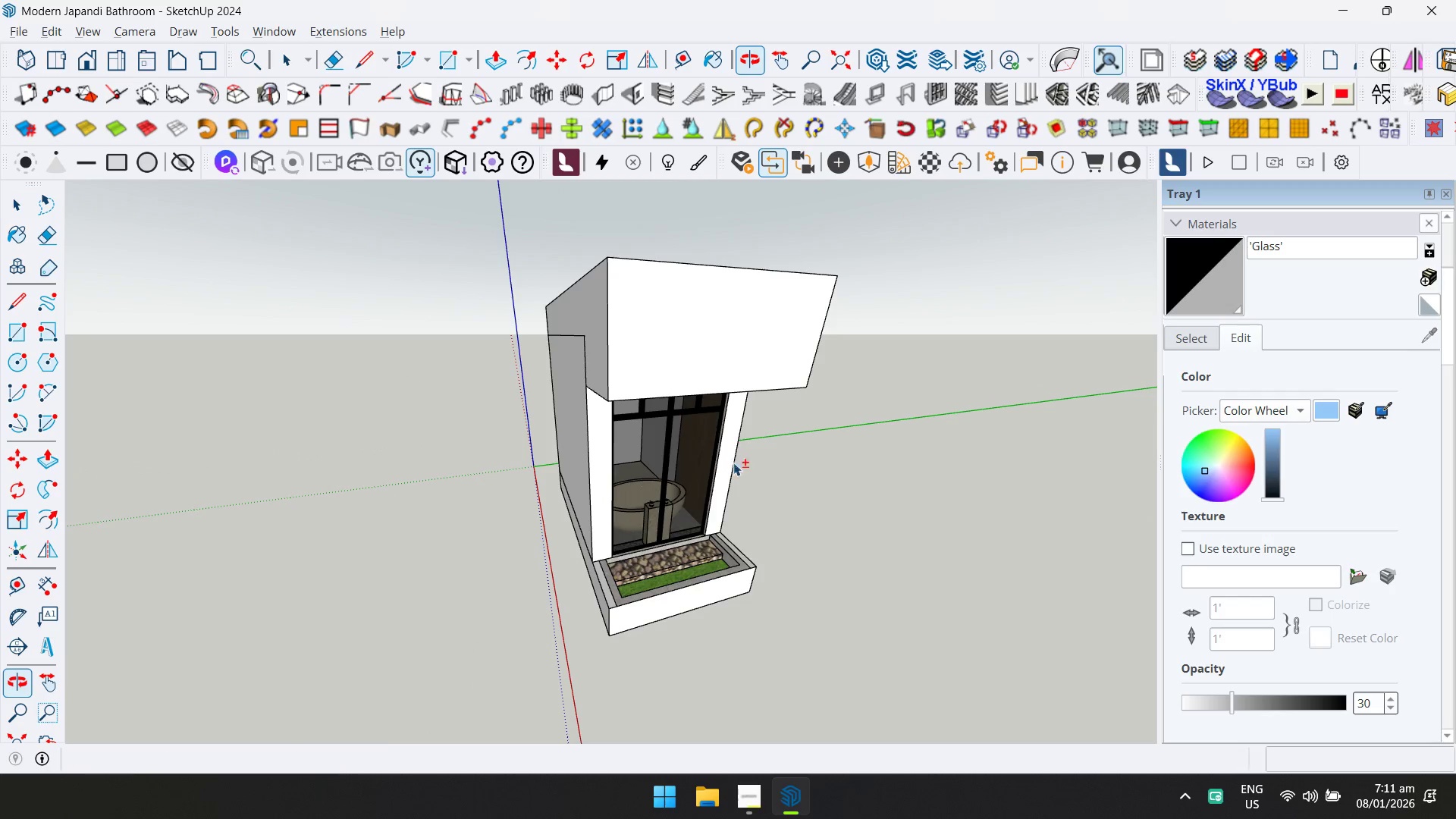 
scroll: coordinate [742, 422], scroll_direction: down, amount: 4.0
 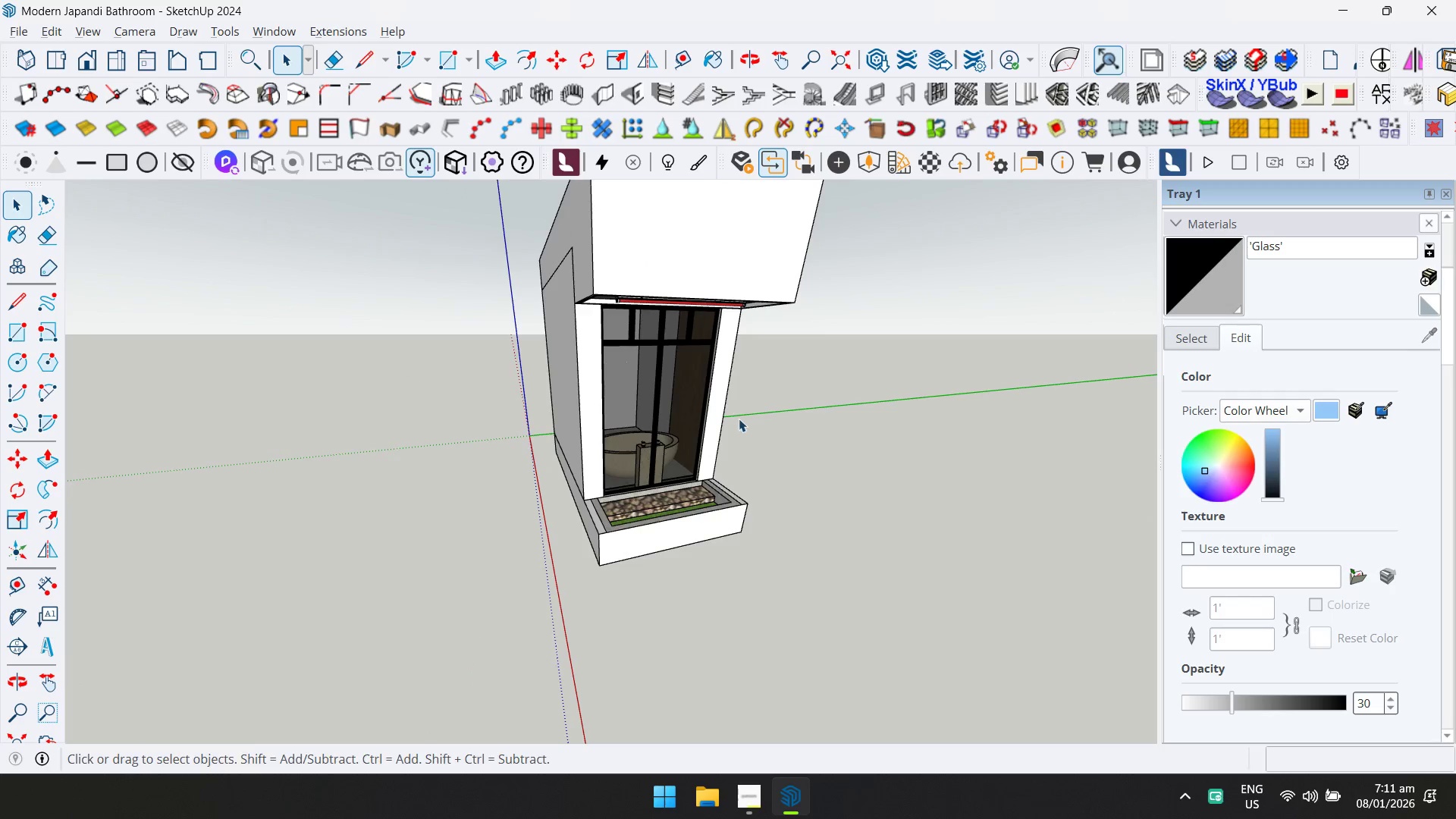 
key(Control+S)
 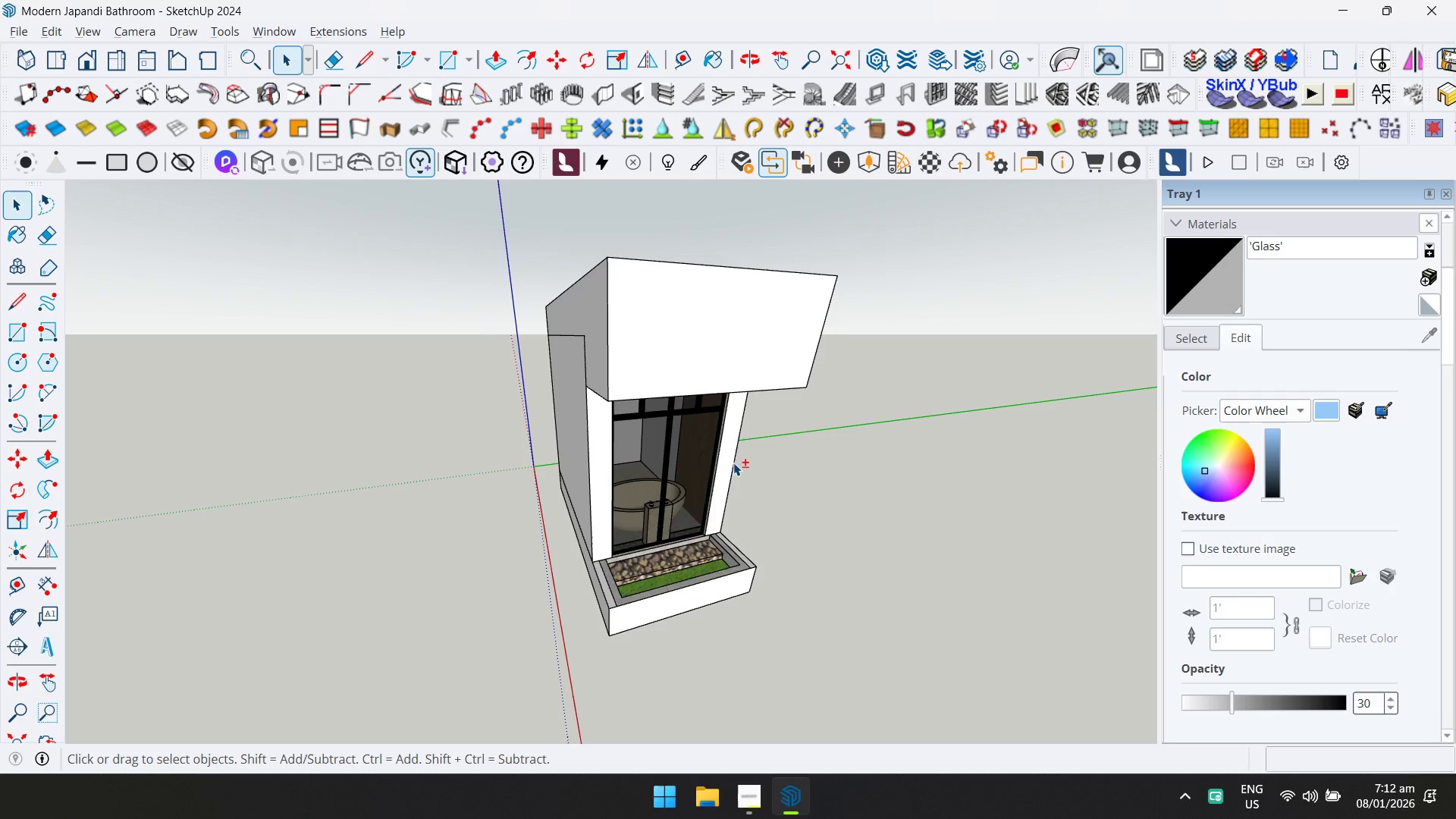 
wait(35.33)
 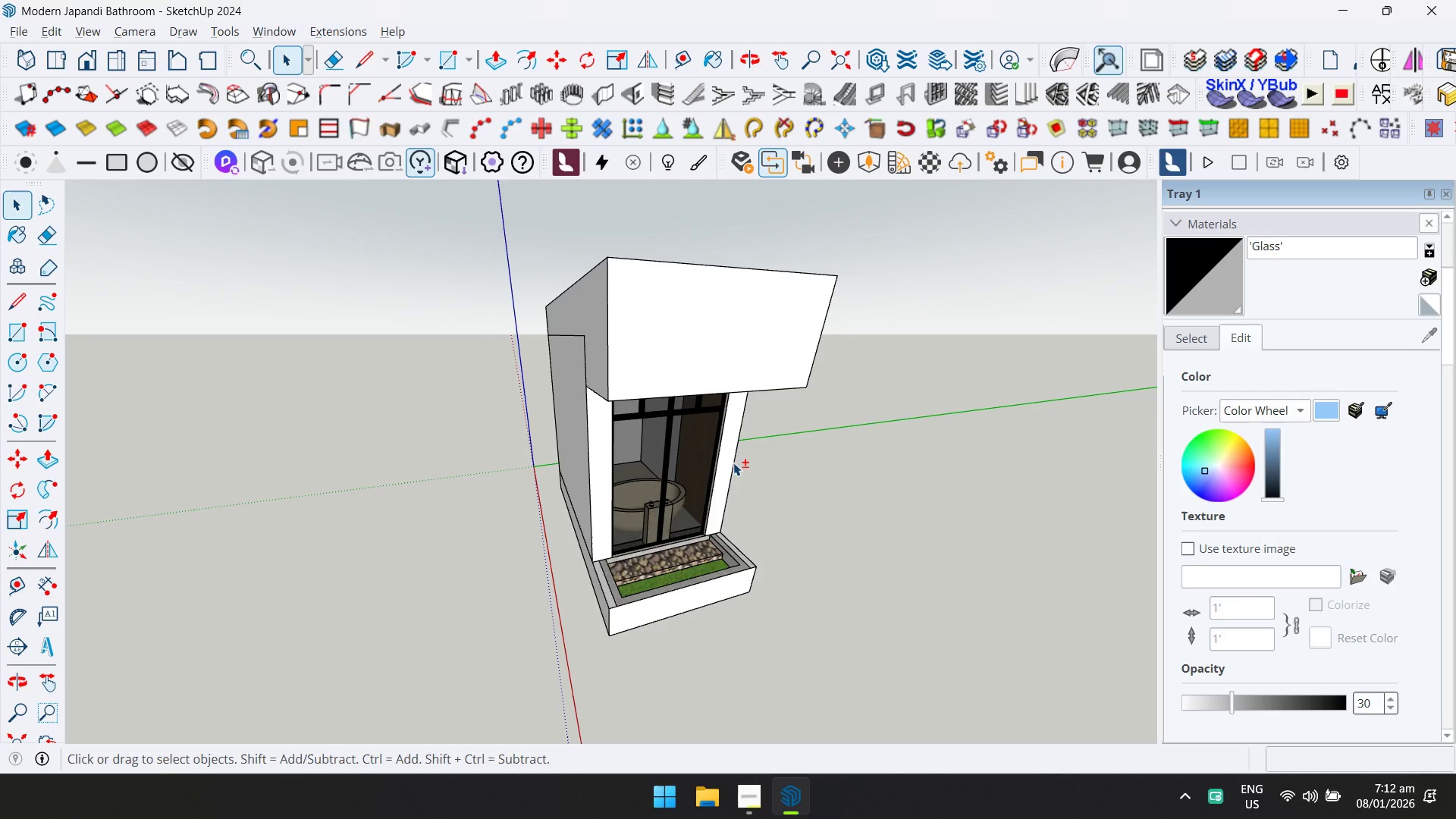 
key(Space)
 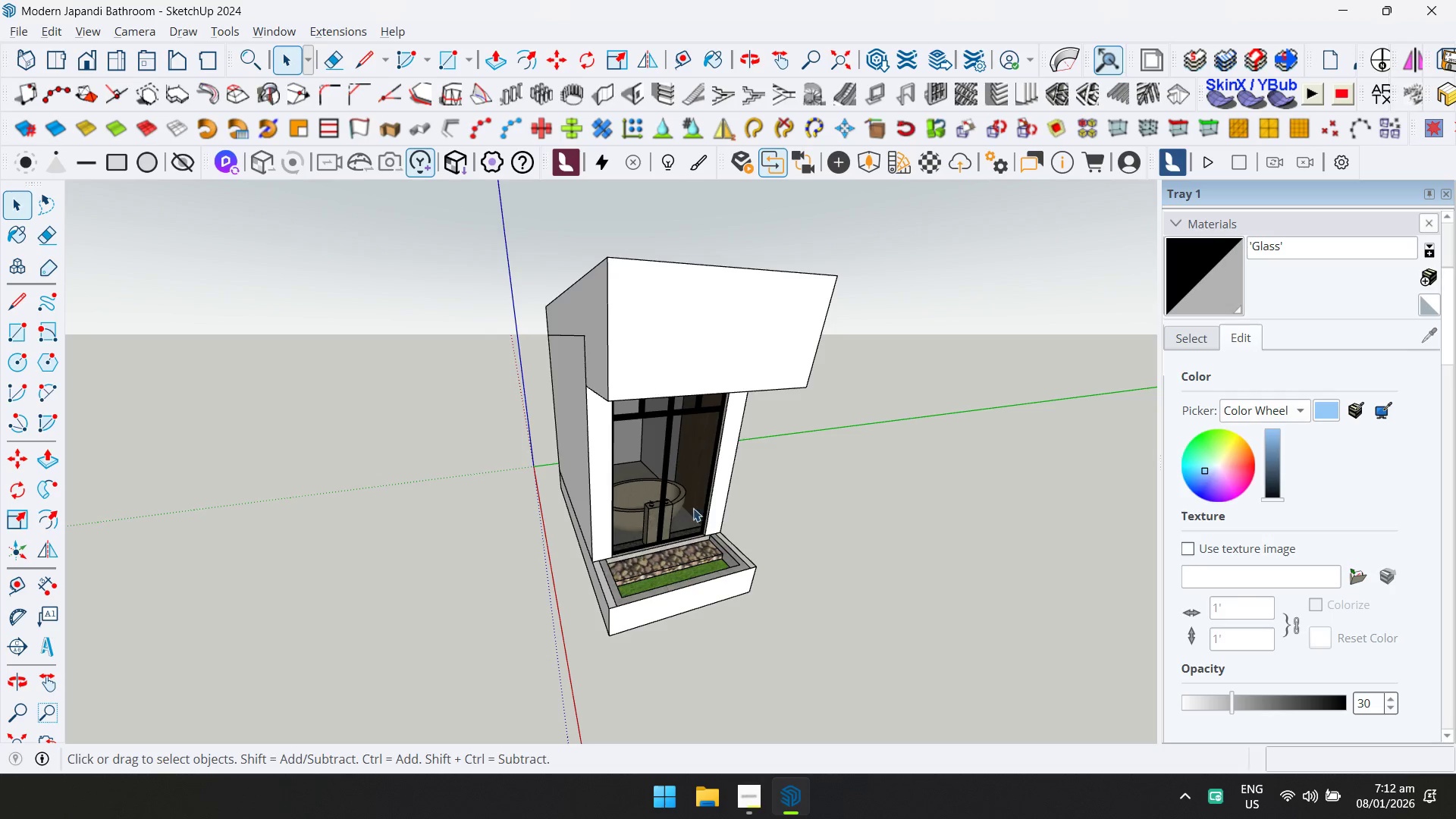 
key(T)
 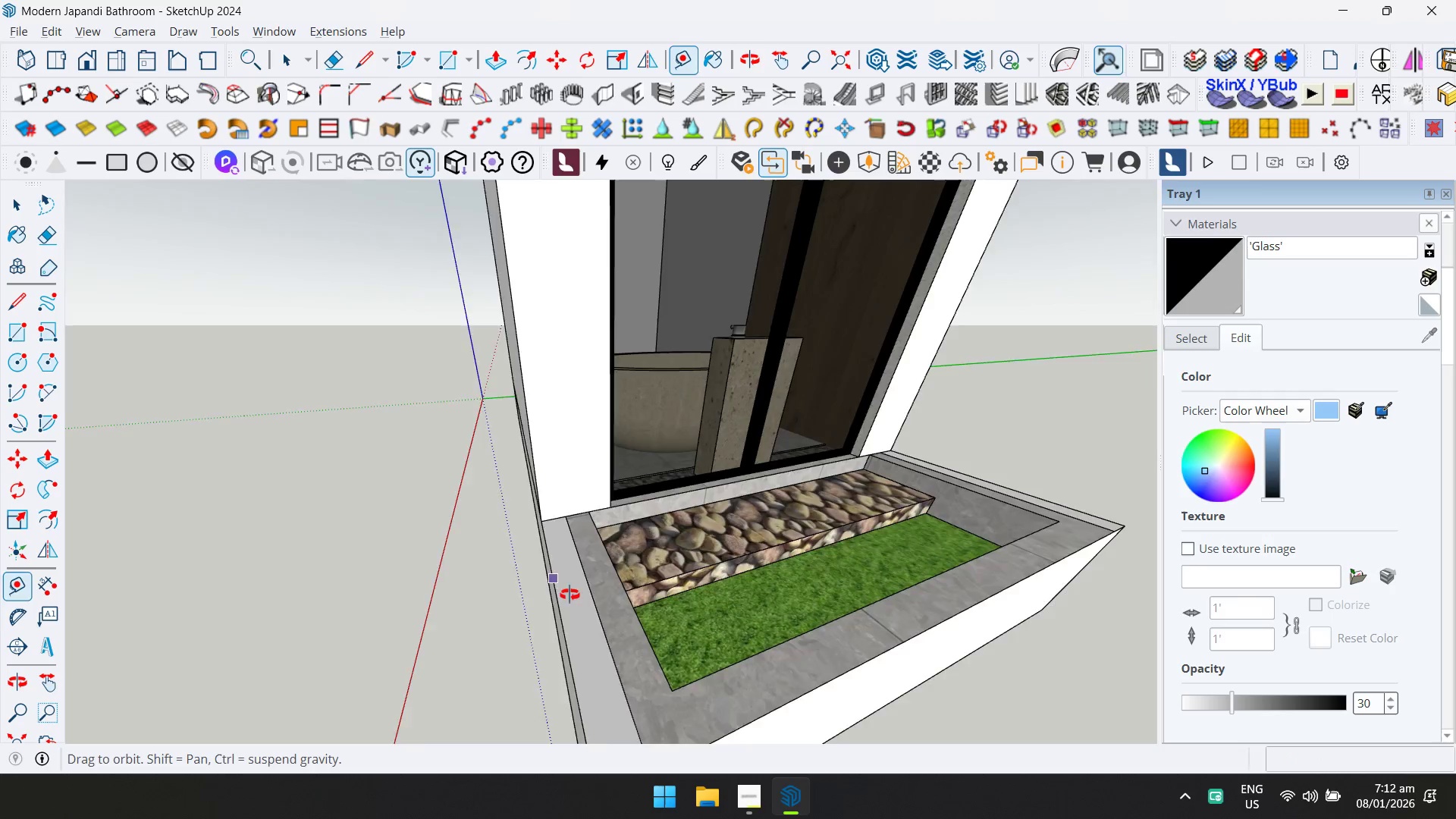 
scroll: coordinate [673, 634], scroll_direction: up, amount: 20.0
 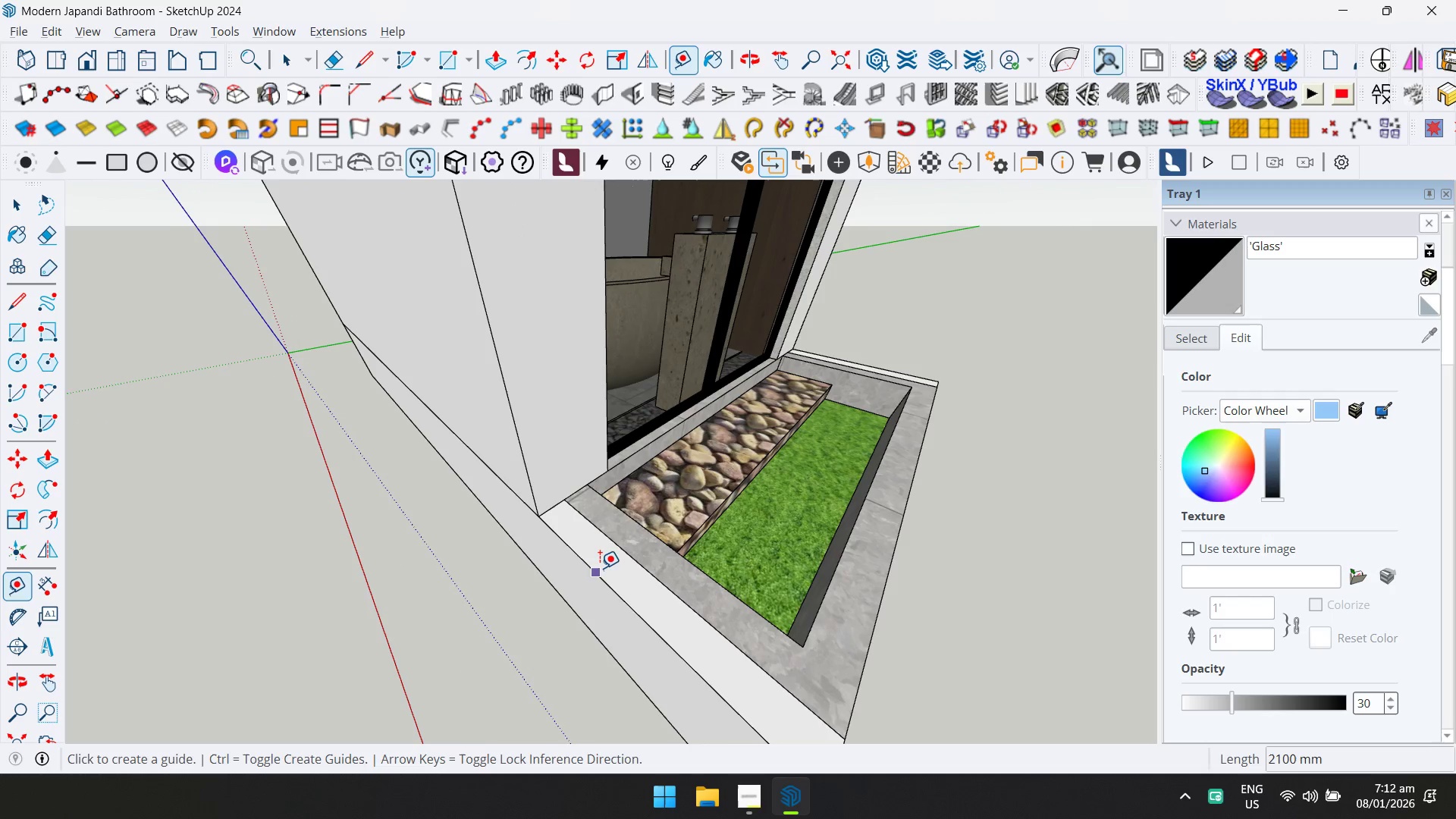 
key(R)
 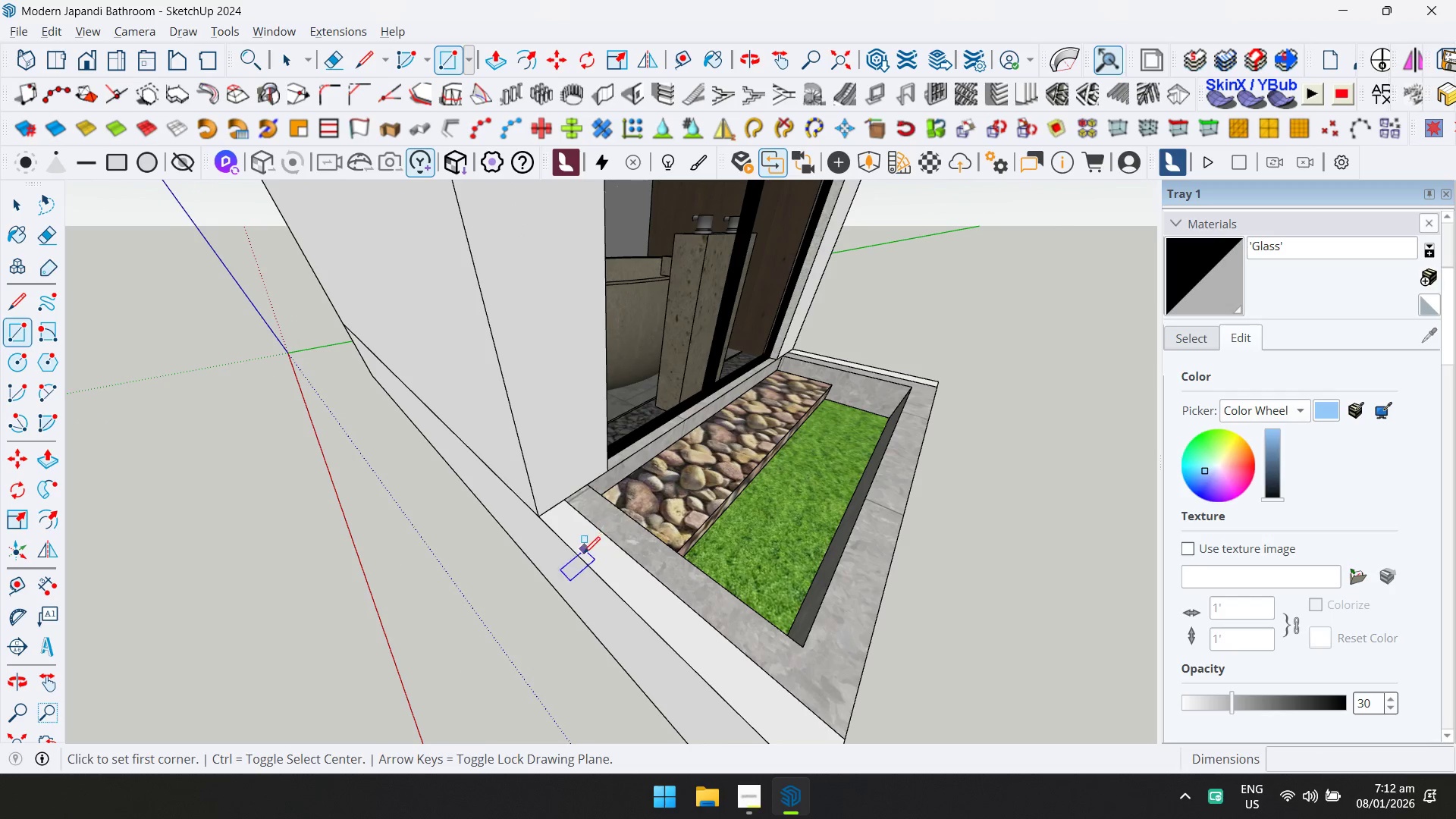 
left_click([581, 562])
 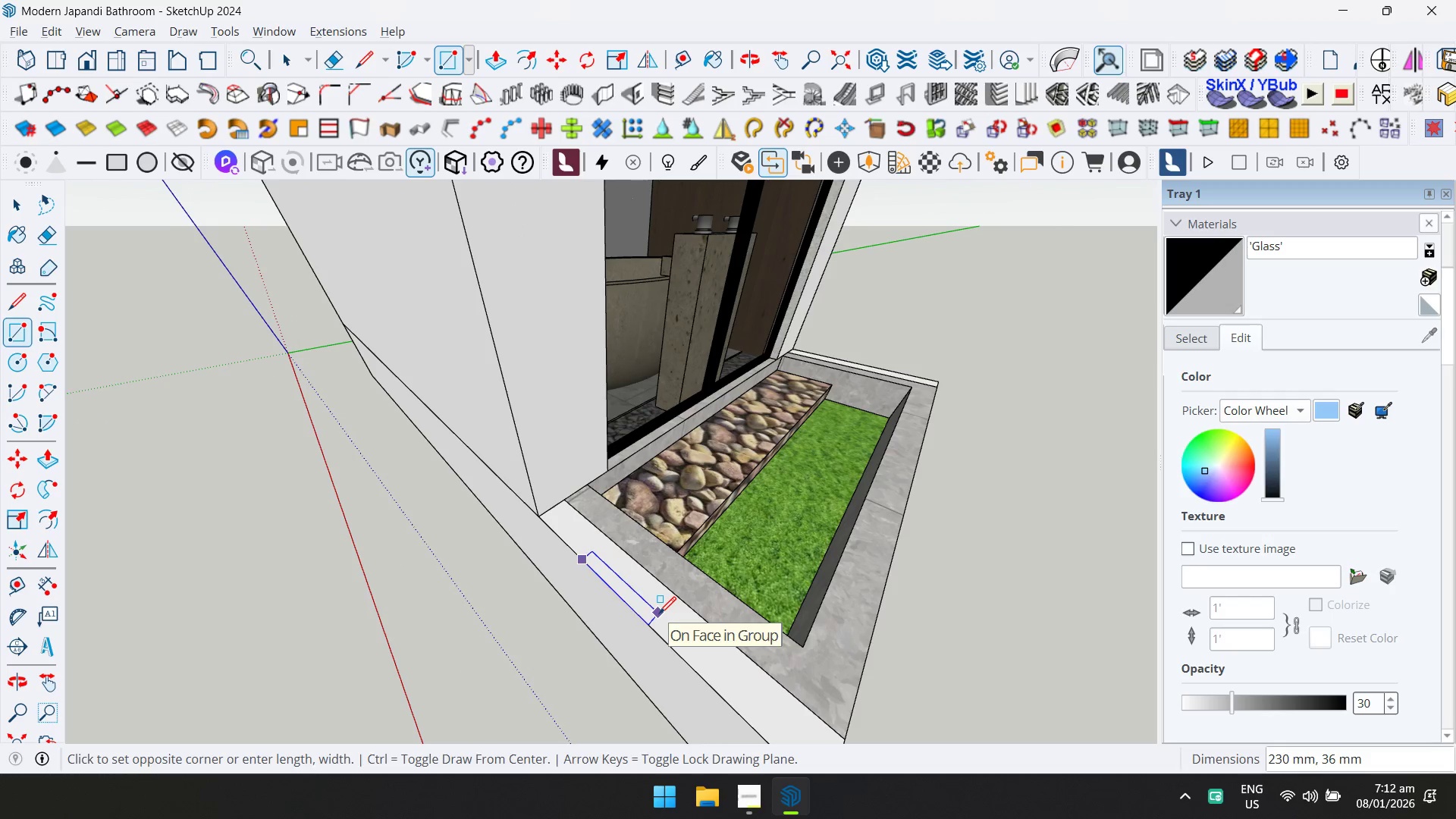 
wait(6.66)
 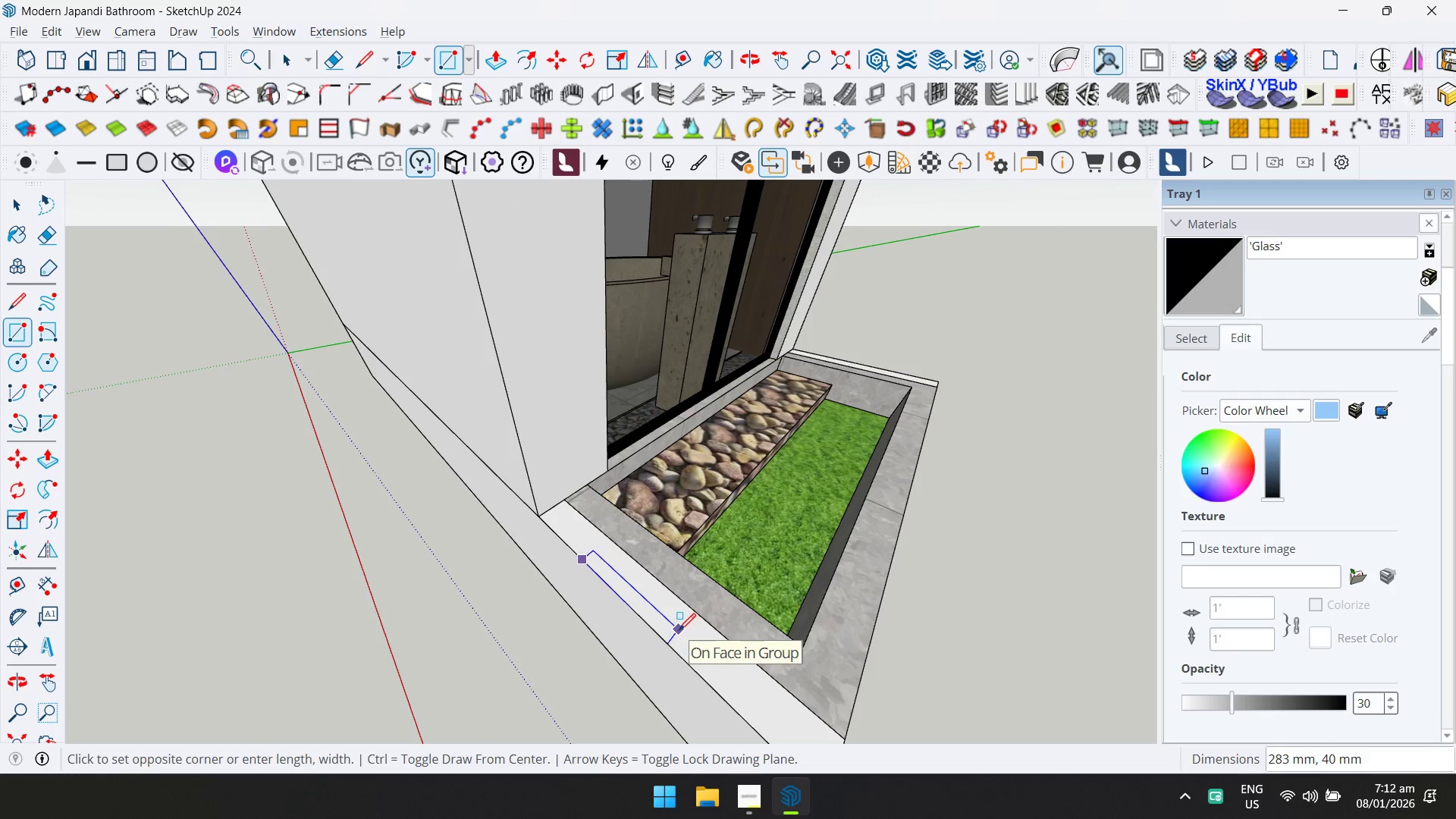 
type(150,50)
 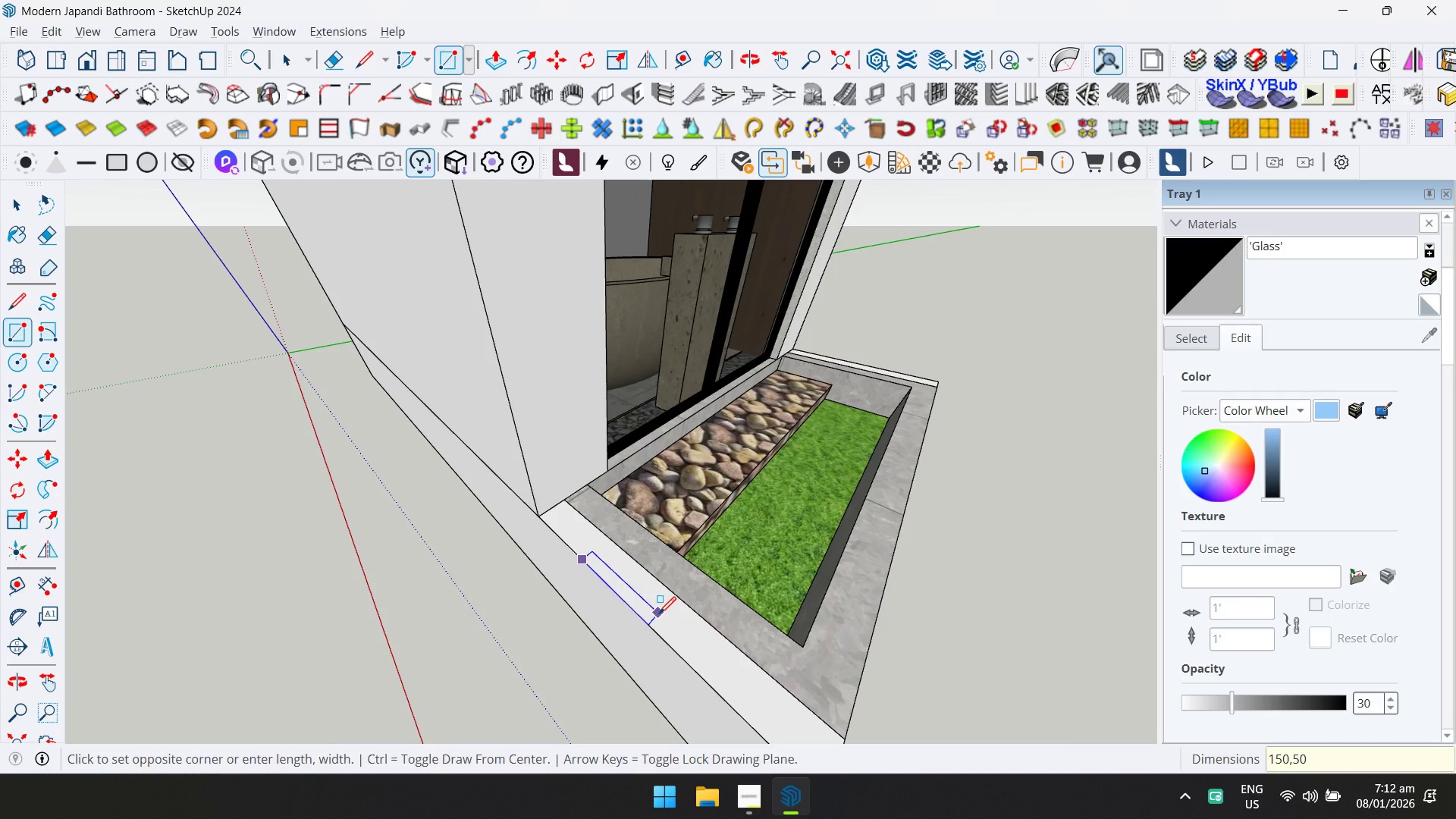 
key(Enter)
 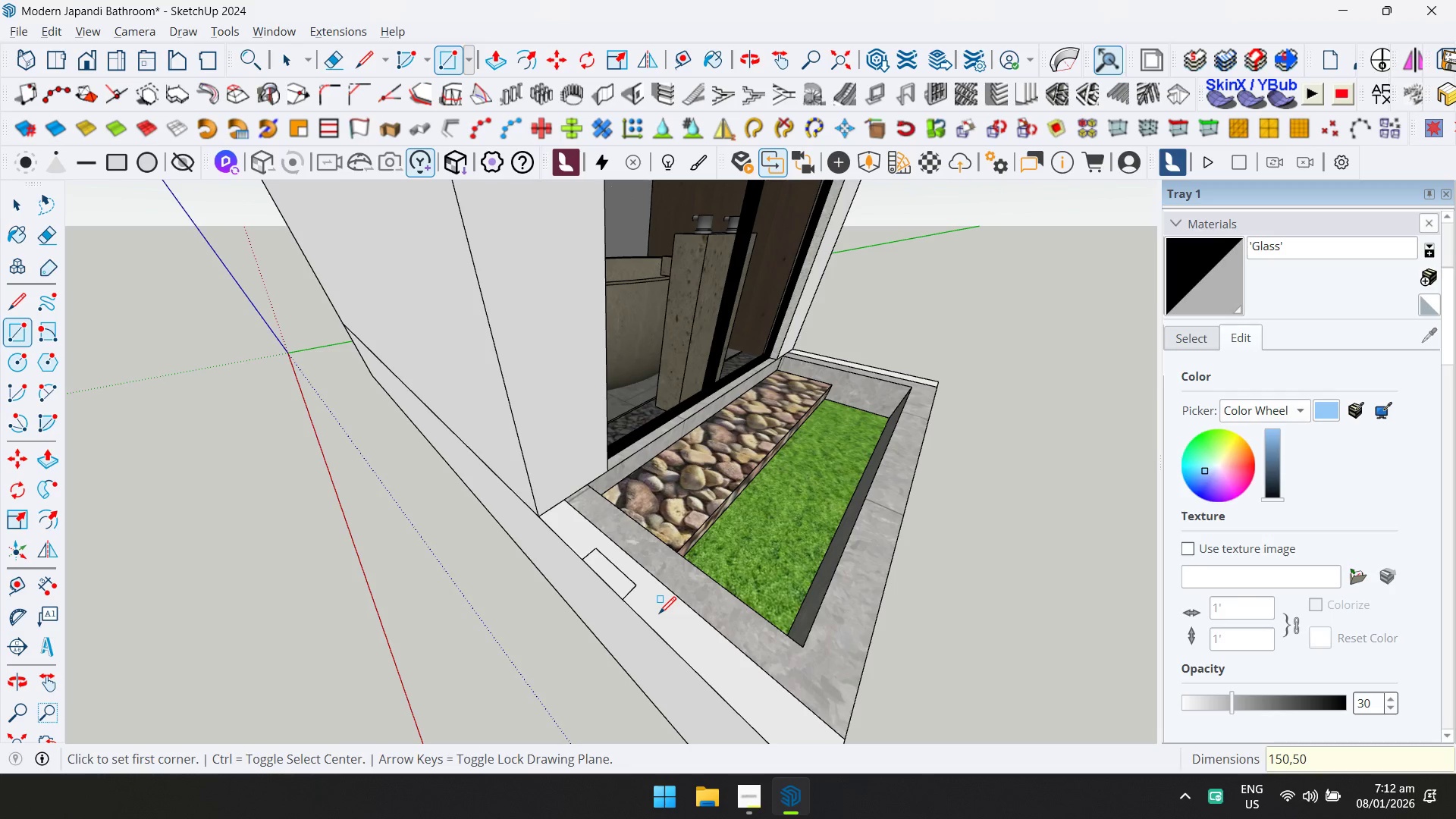 
key(Control+ControlLeft)
 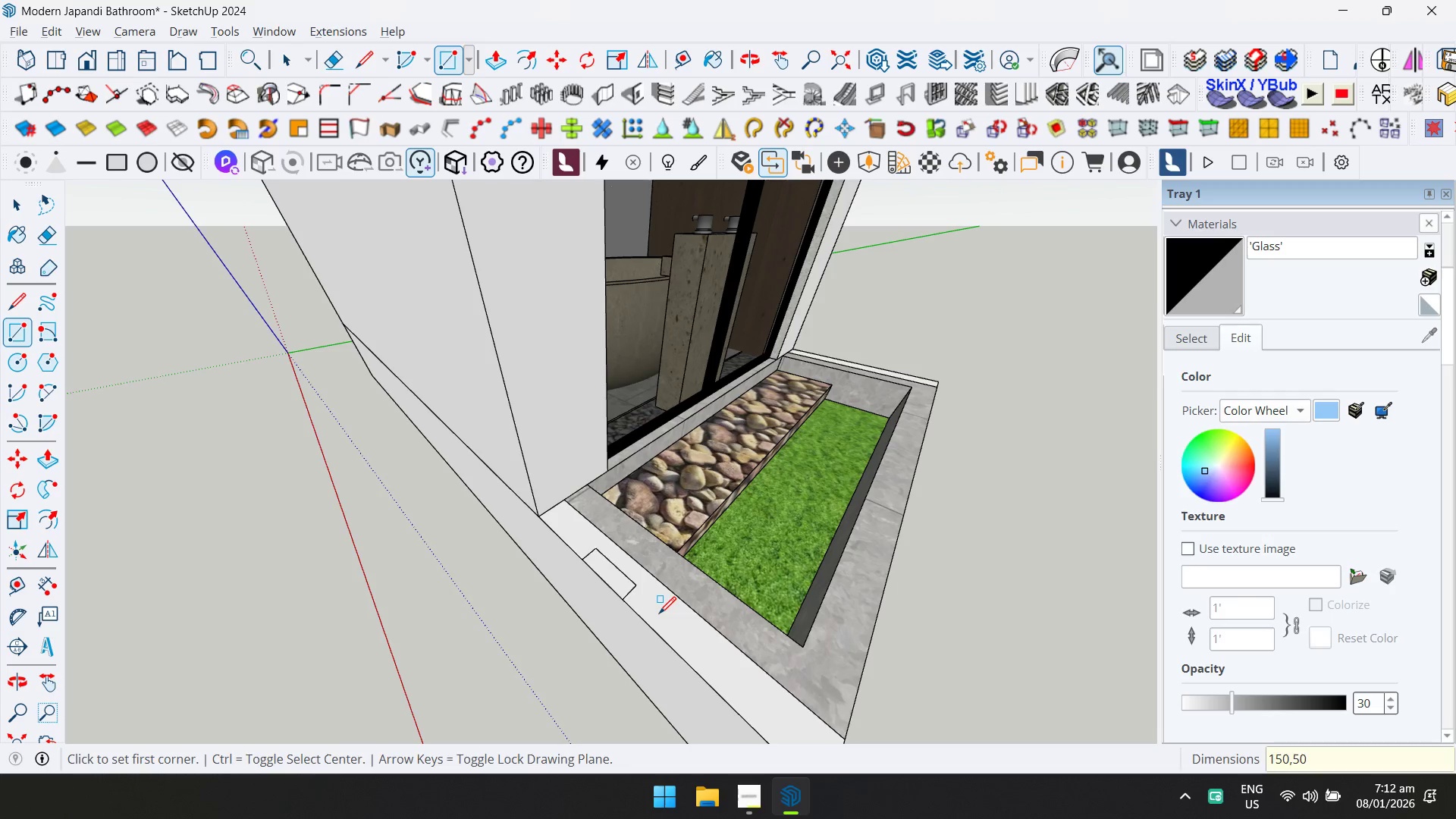 
key(Control+Z)
 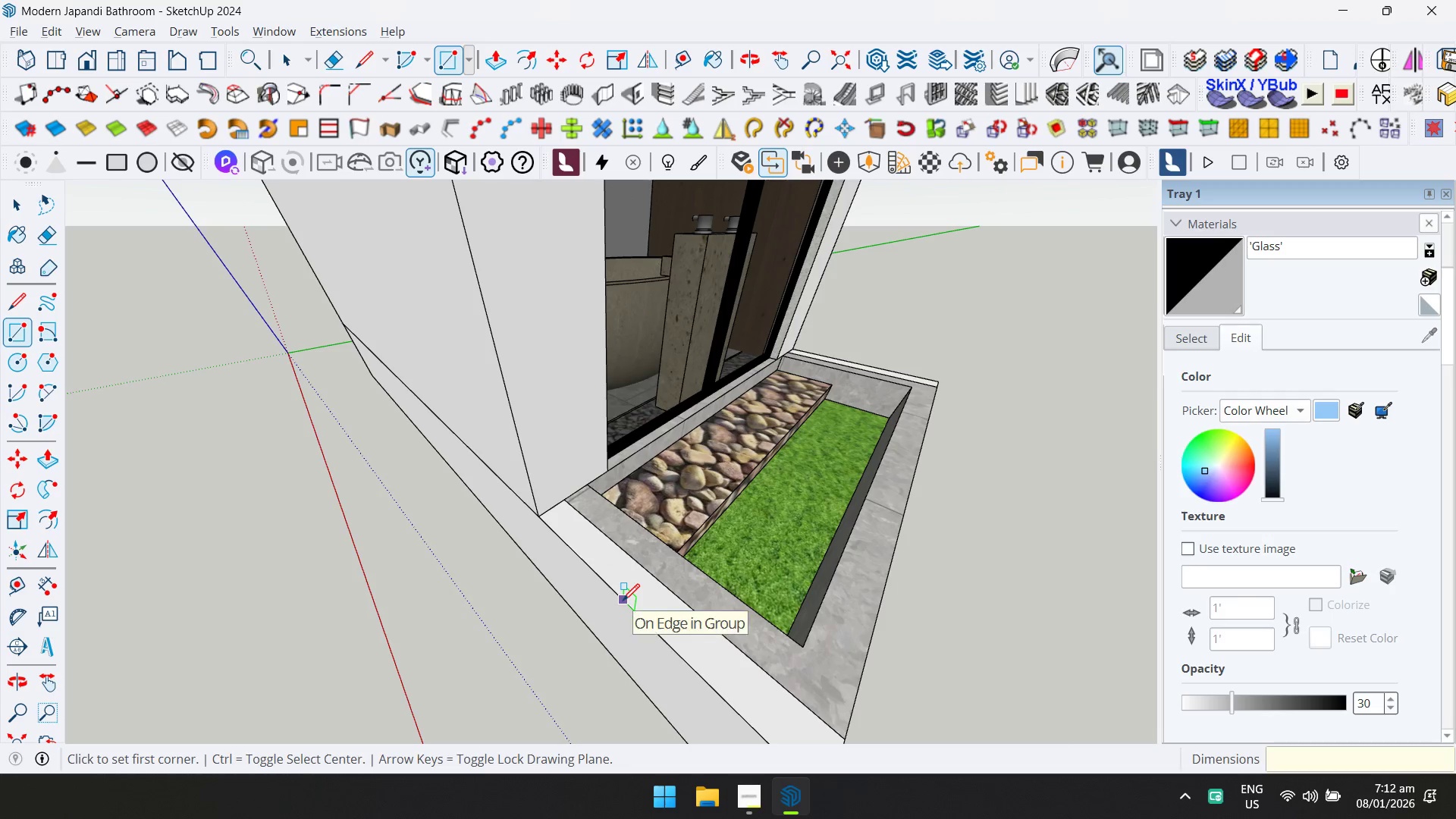 
left_click([623, 601])
 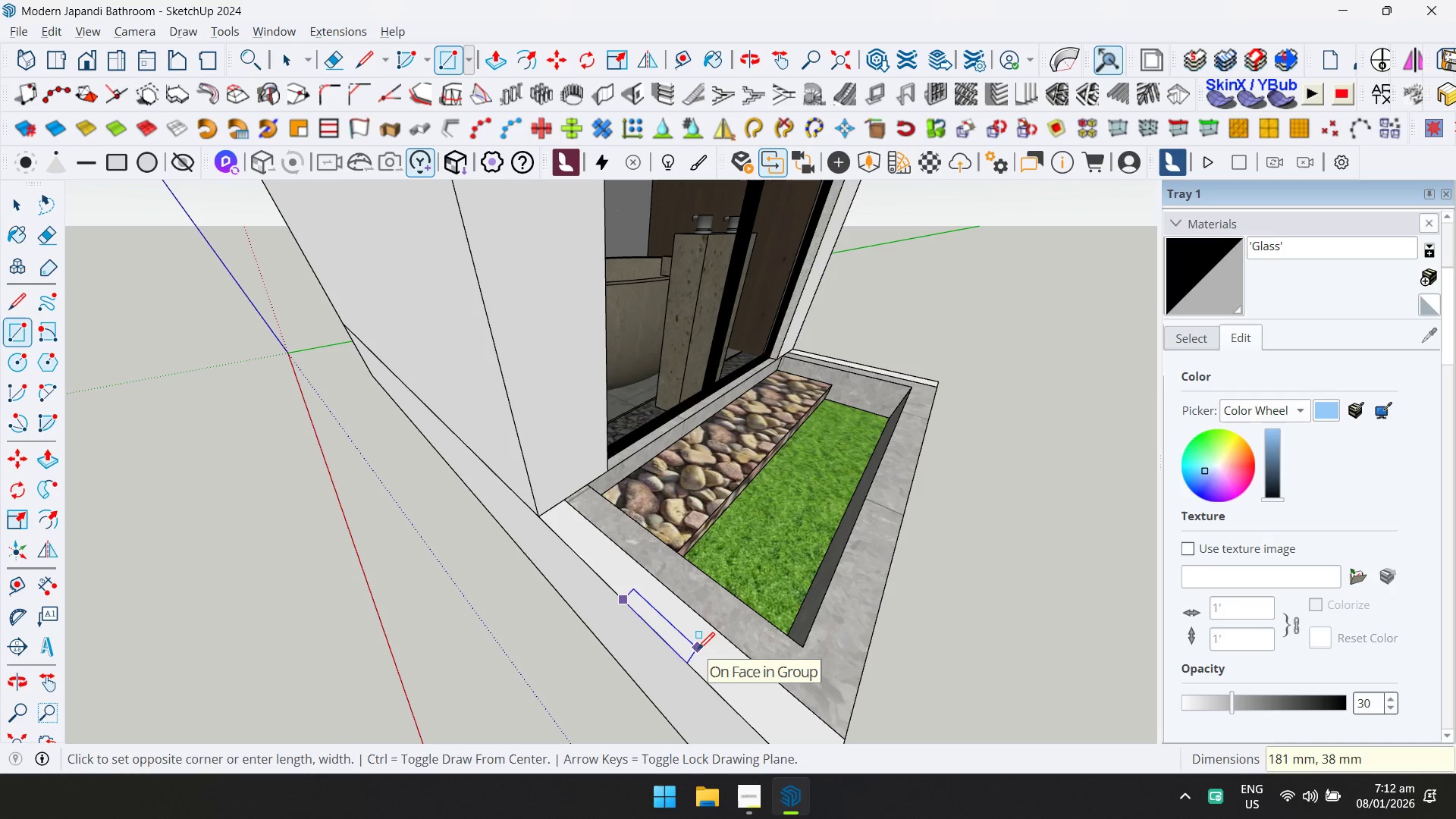 
type(200,50)
 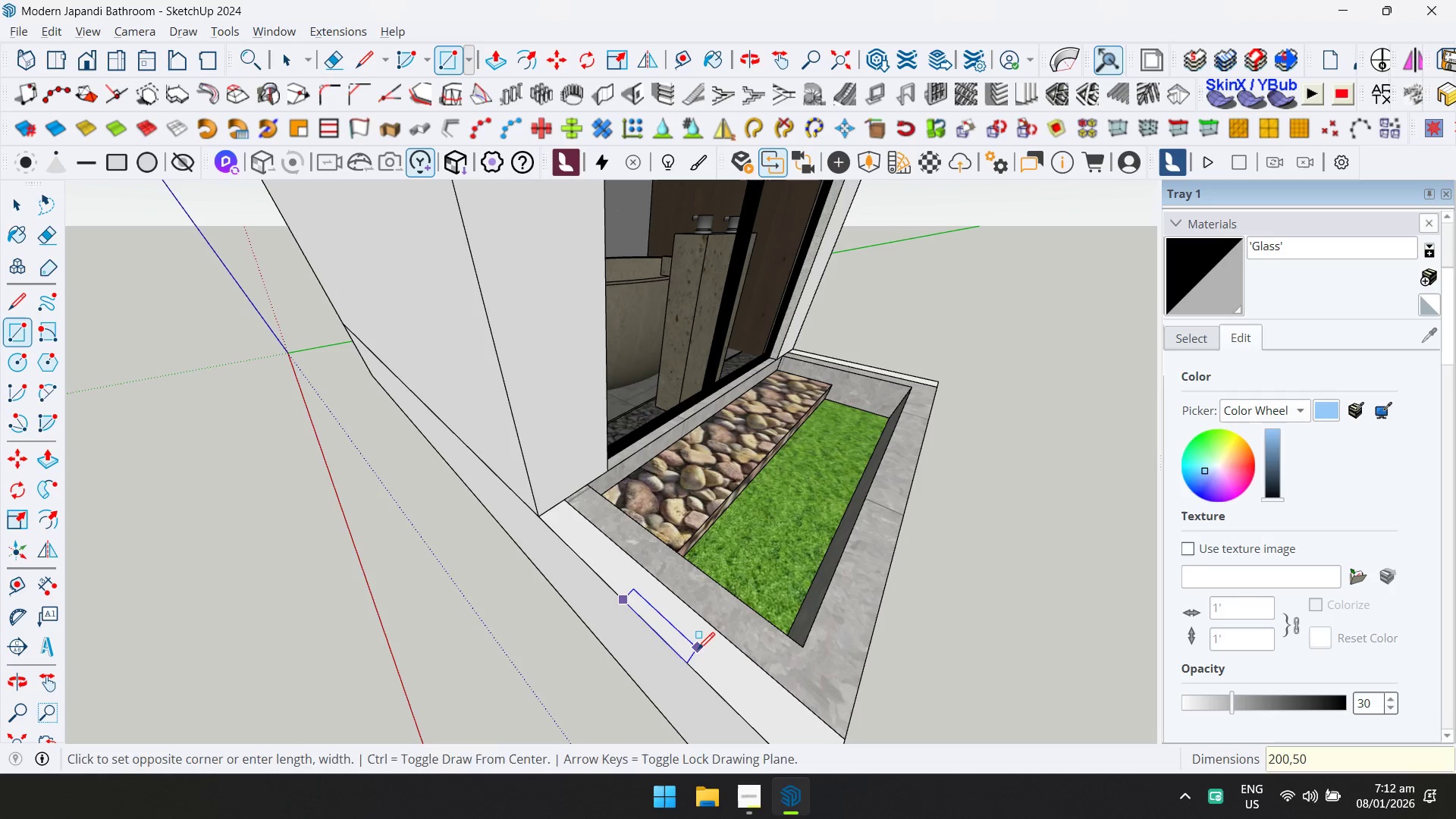 
key(Enter)
 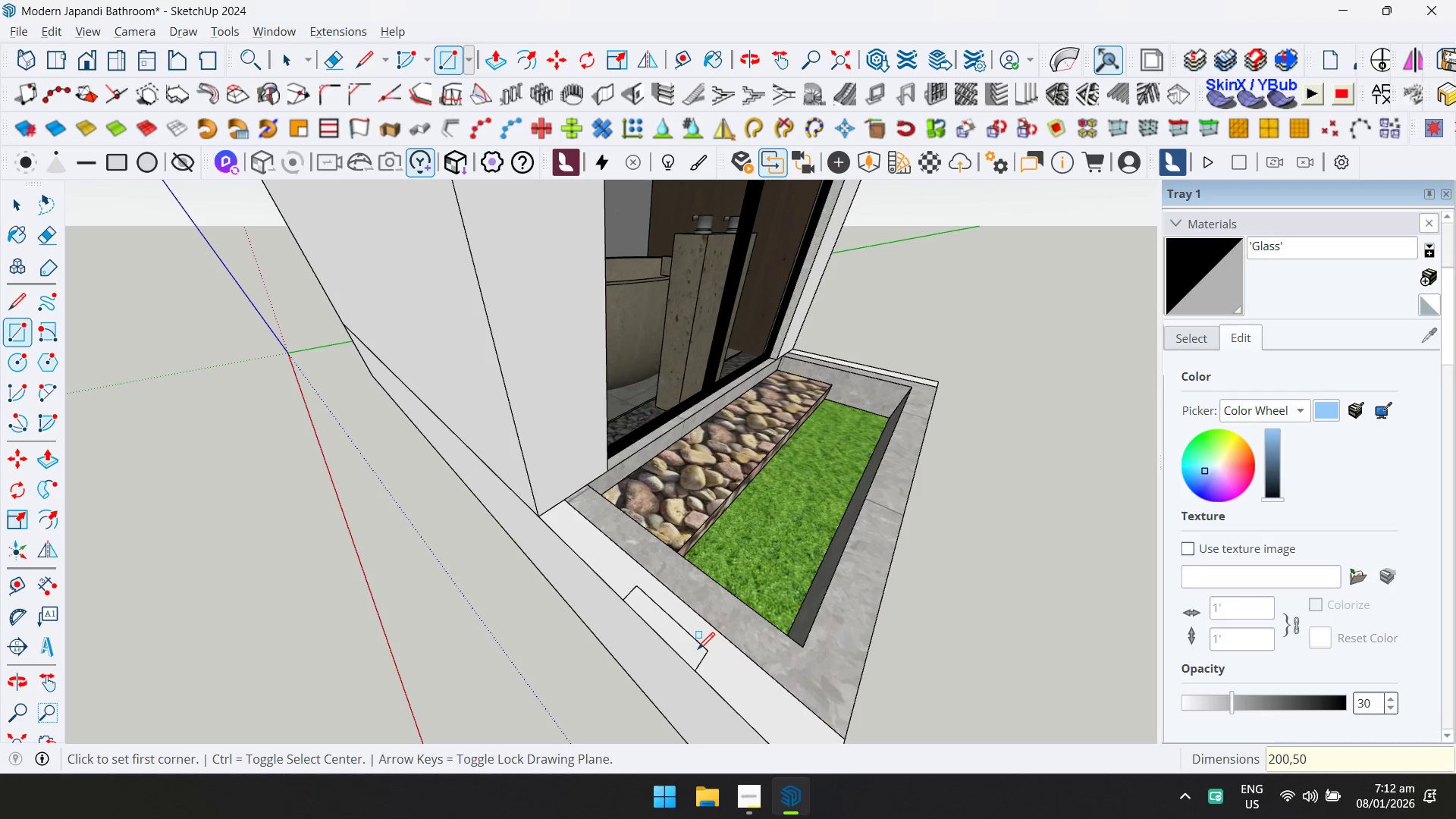 
key(Space)
 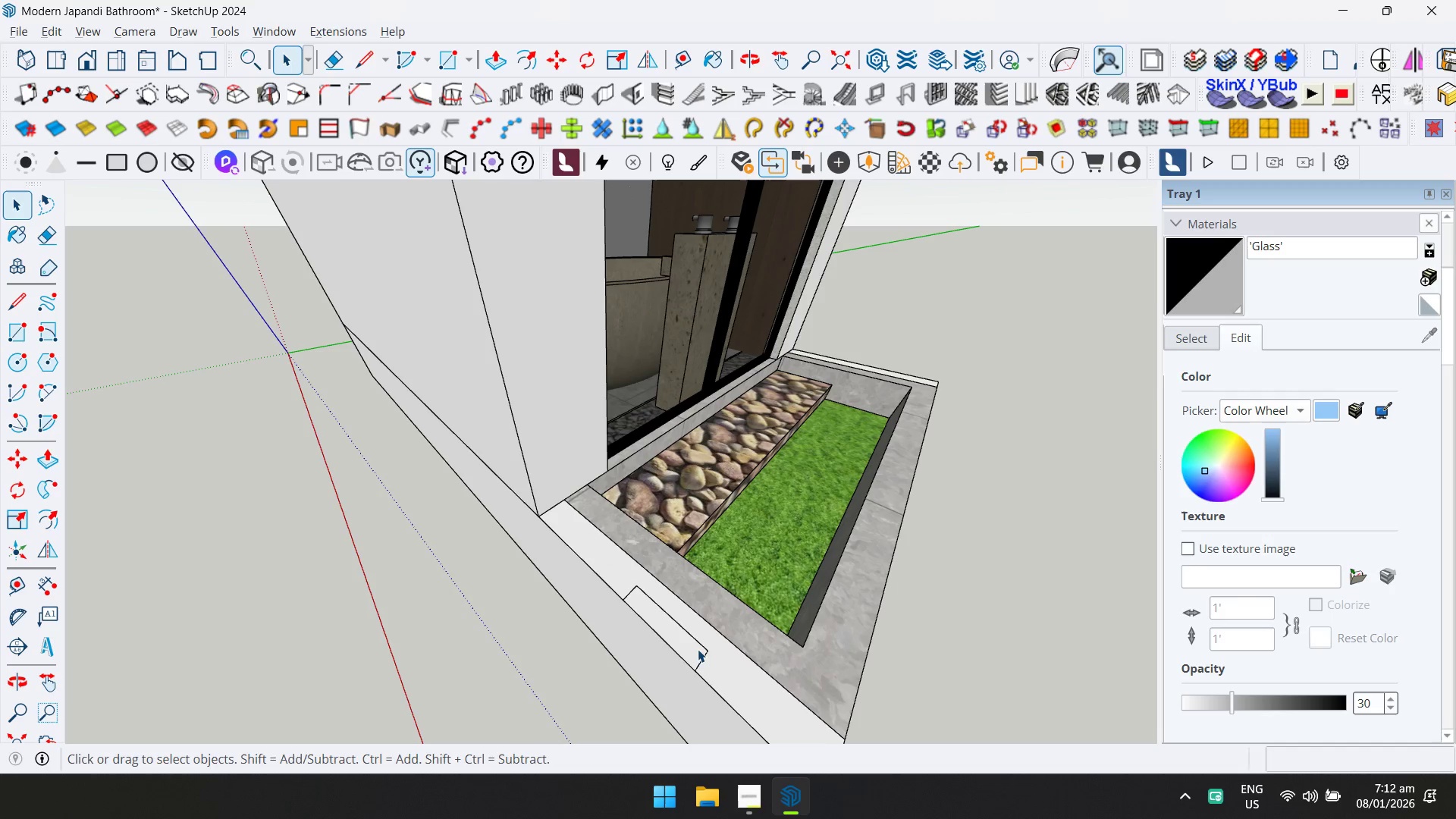 
double_click([698, 649])
 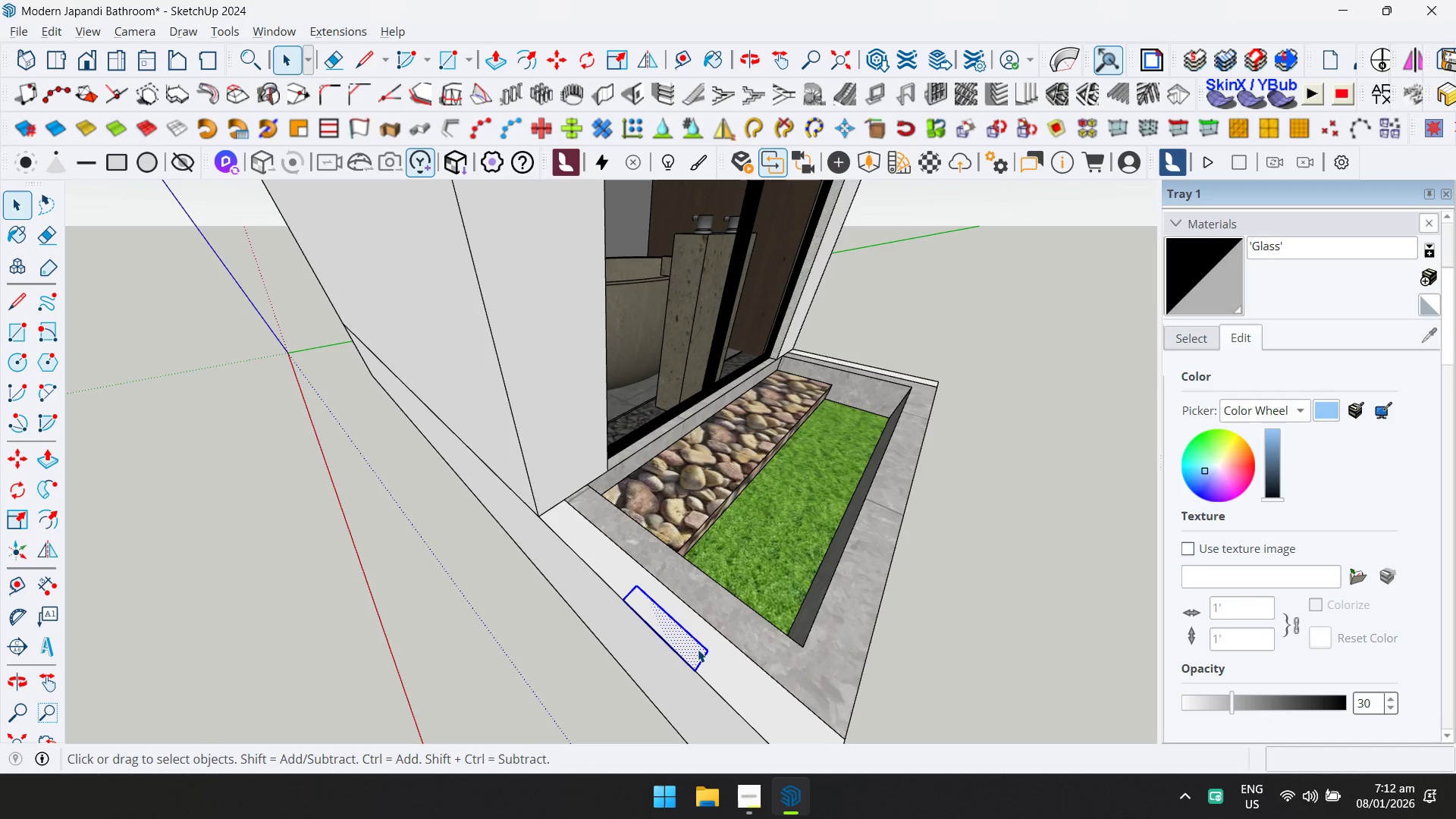 
key(Control+ControlLeft)
 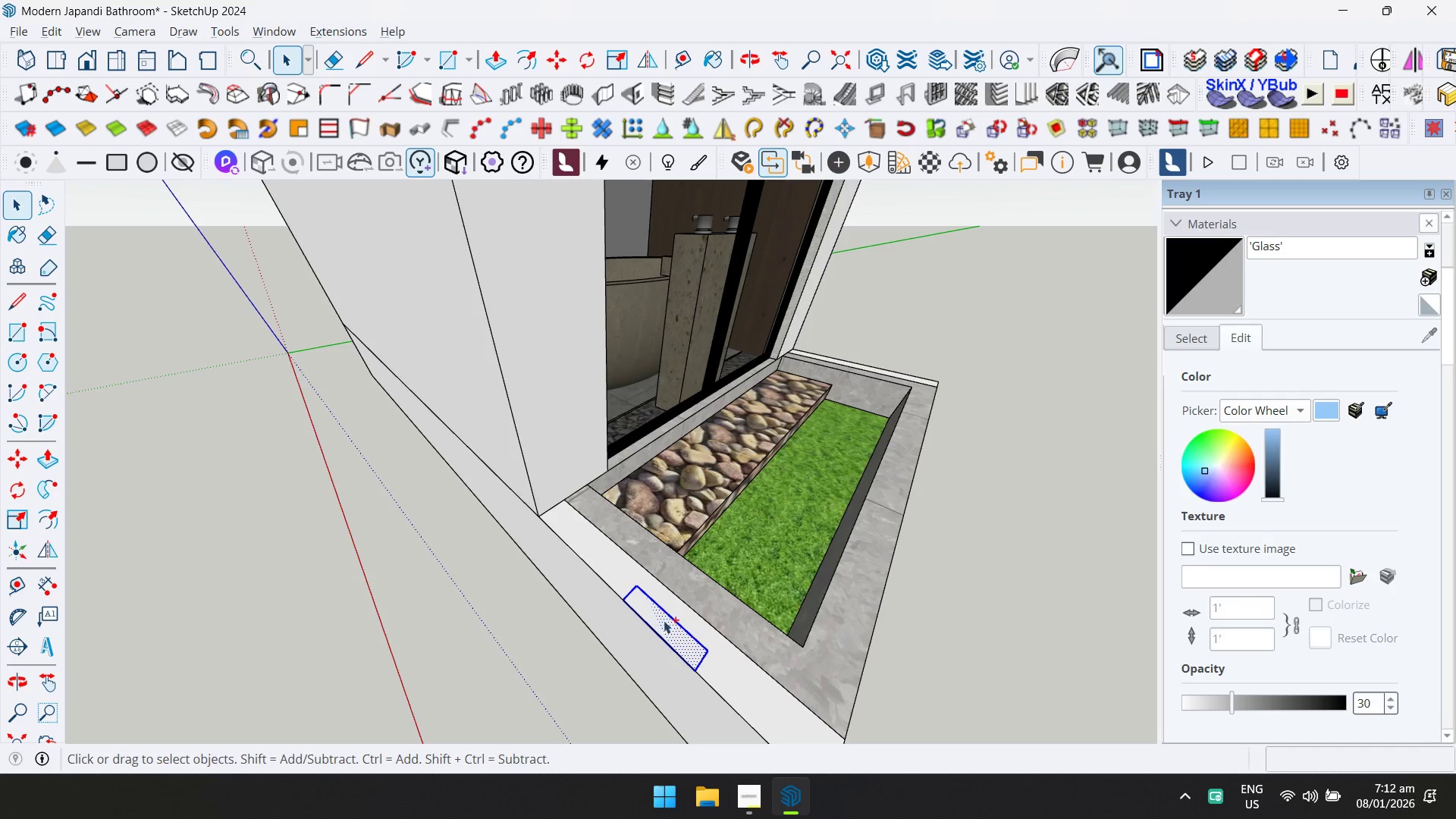 
key(Control+Z)
 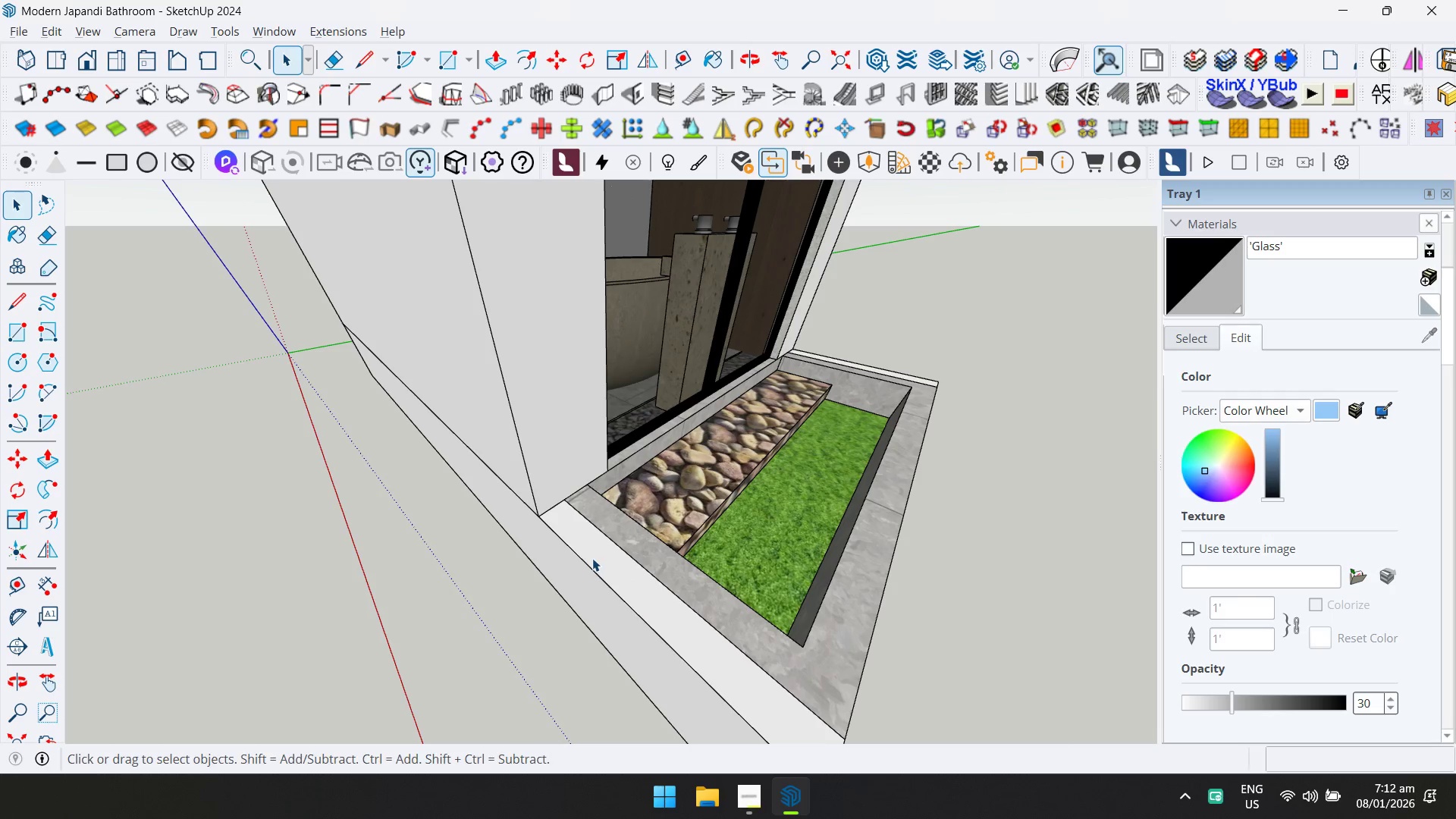 
type(r200,25)
 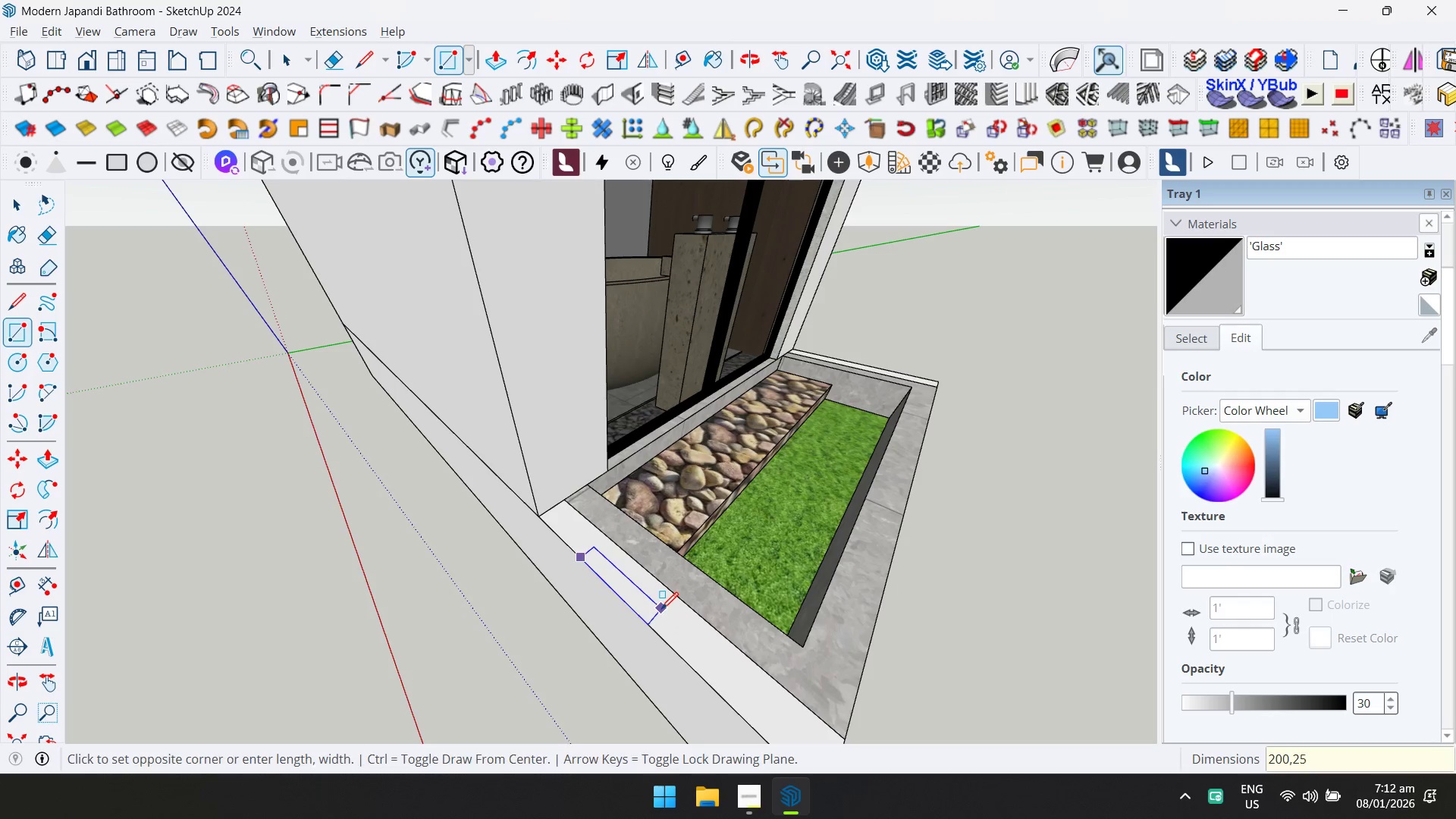 
key(Enter)
 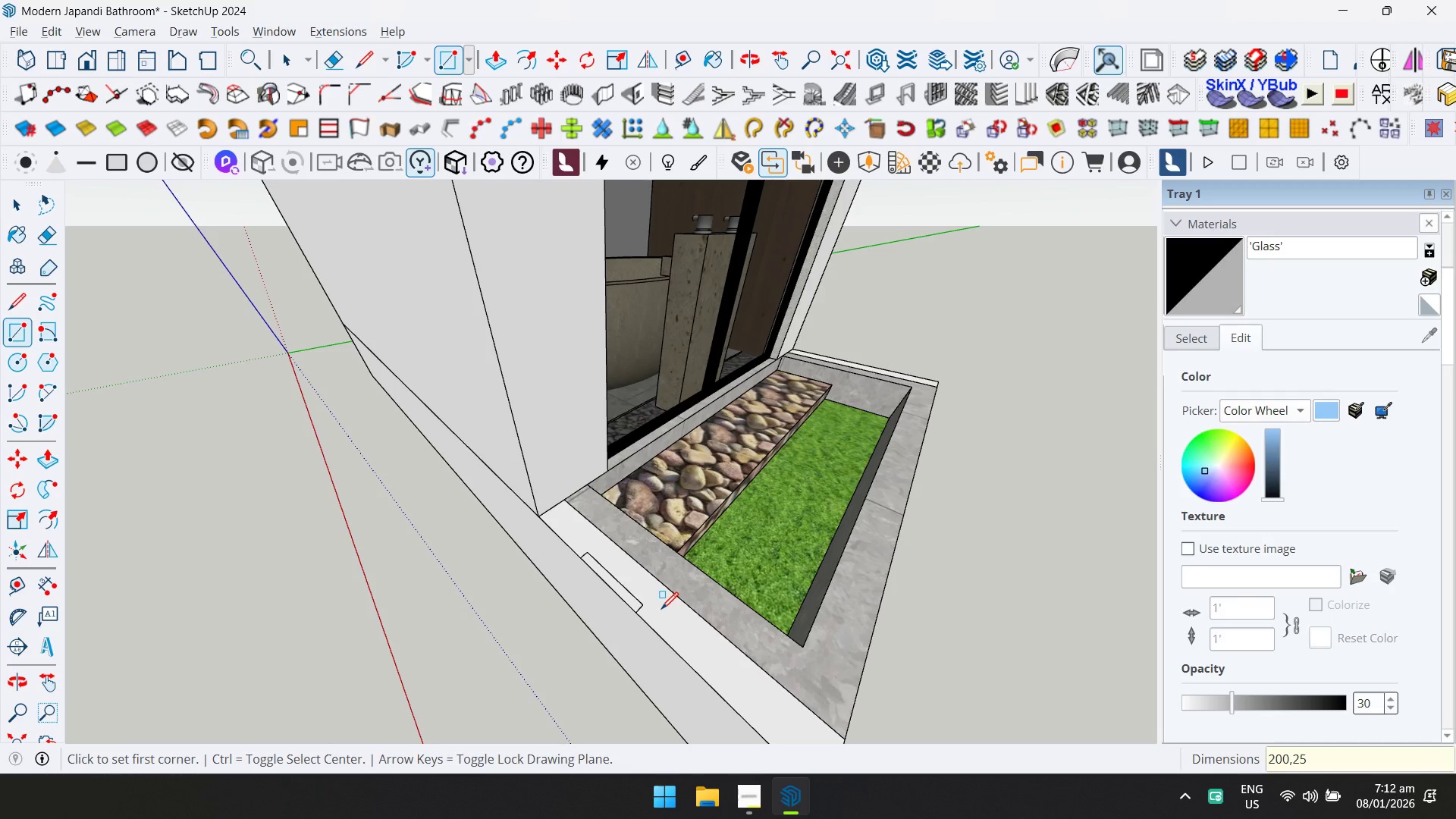 
key(Space)
 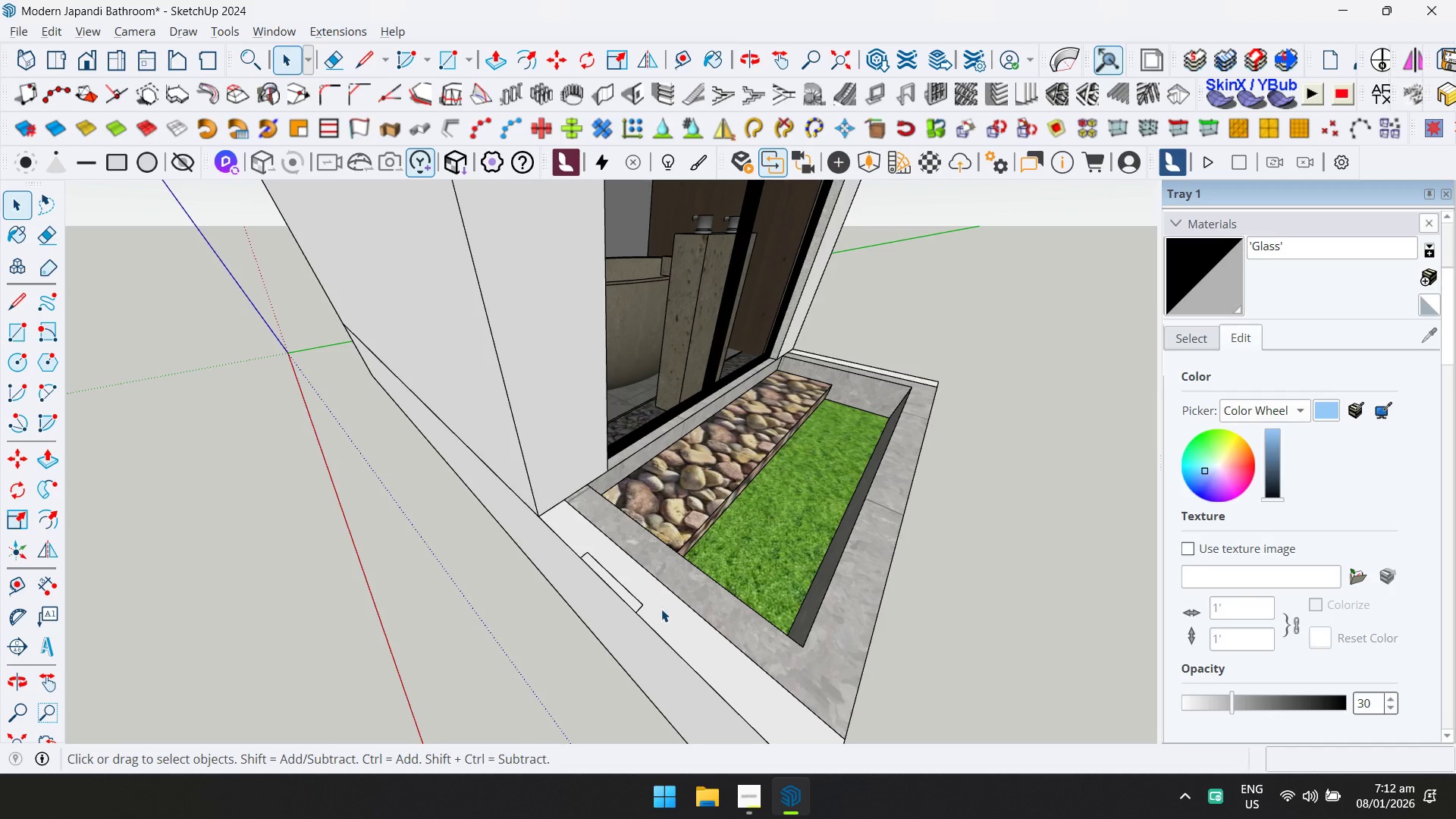 
scroll: coordinate [649, 604], scroll_direction: up, amount: 4.0
 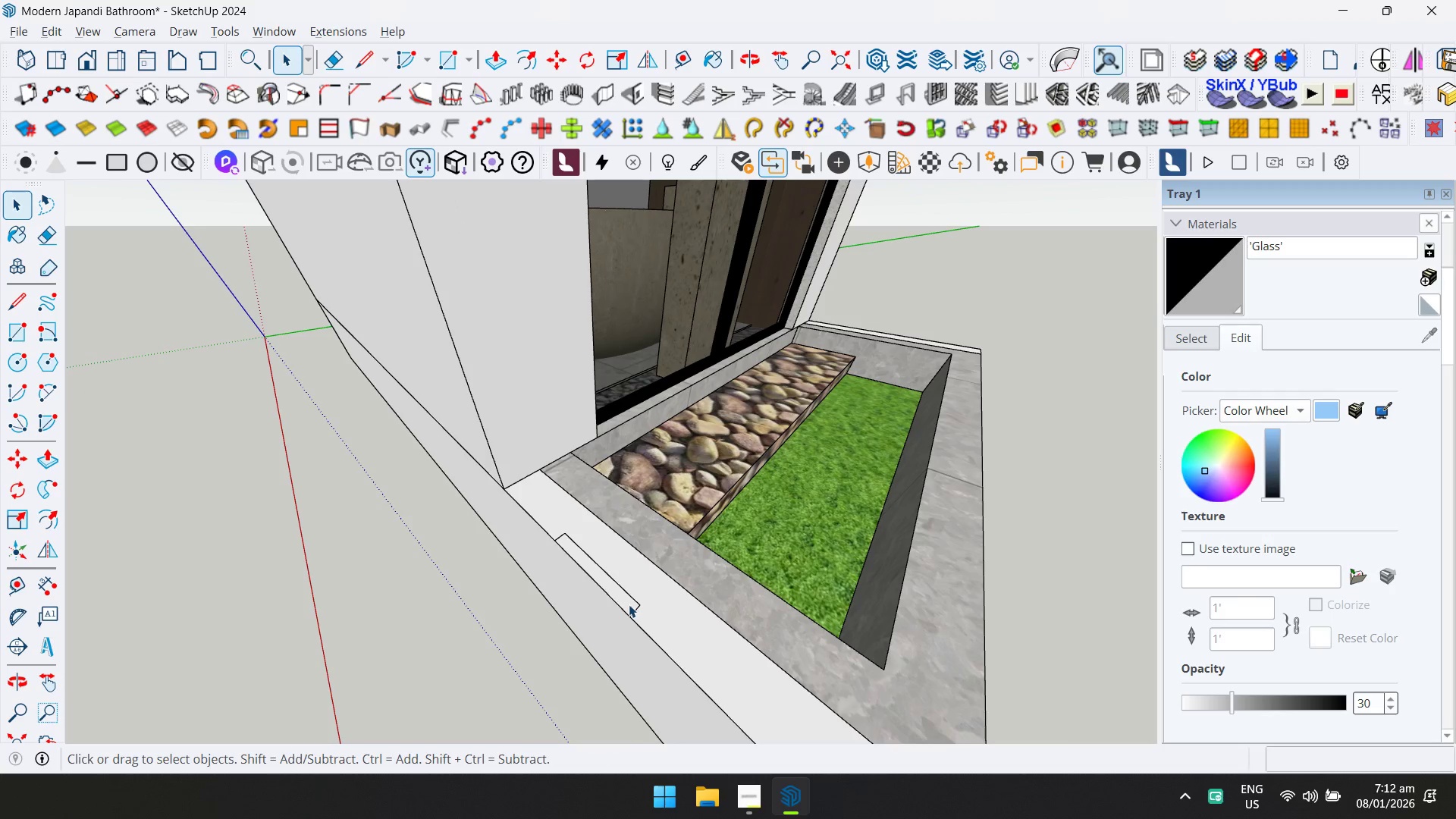 
double_click([629, 604])
 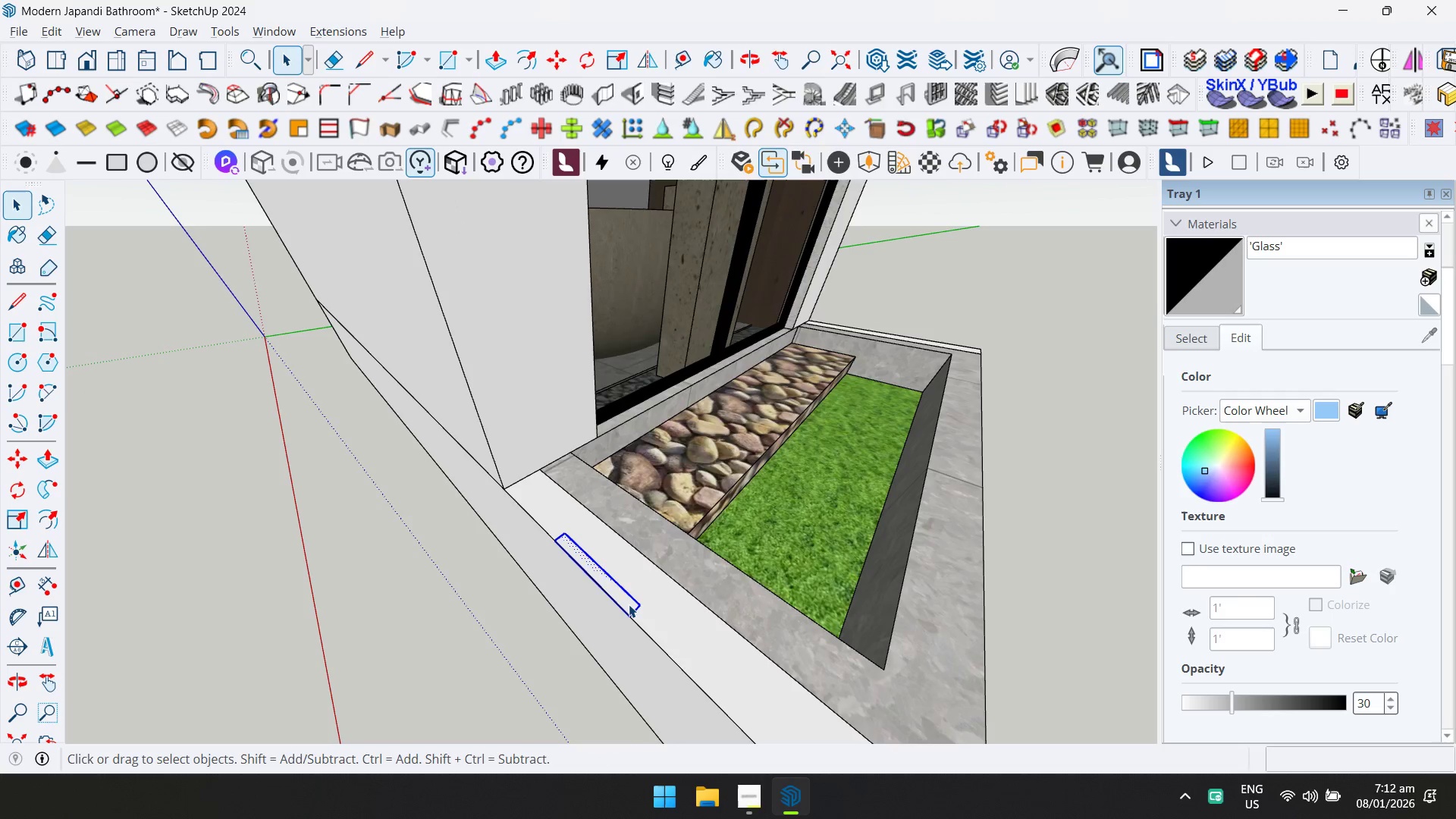 
right_click([629, 604])
 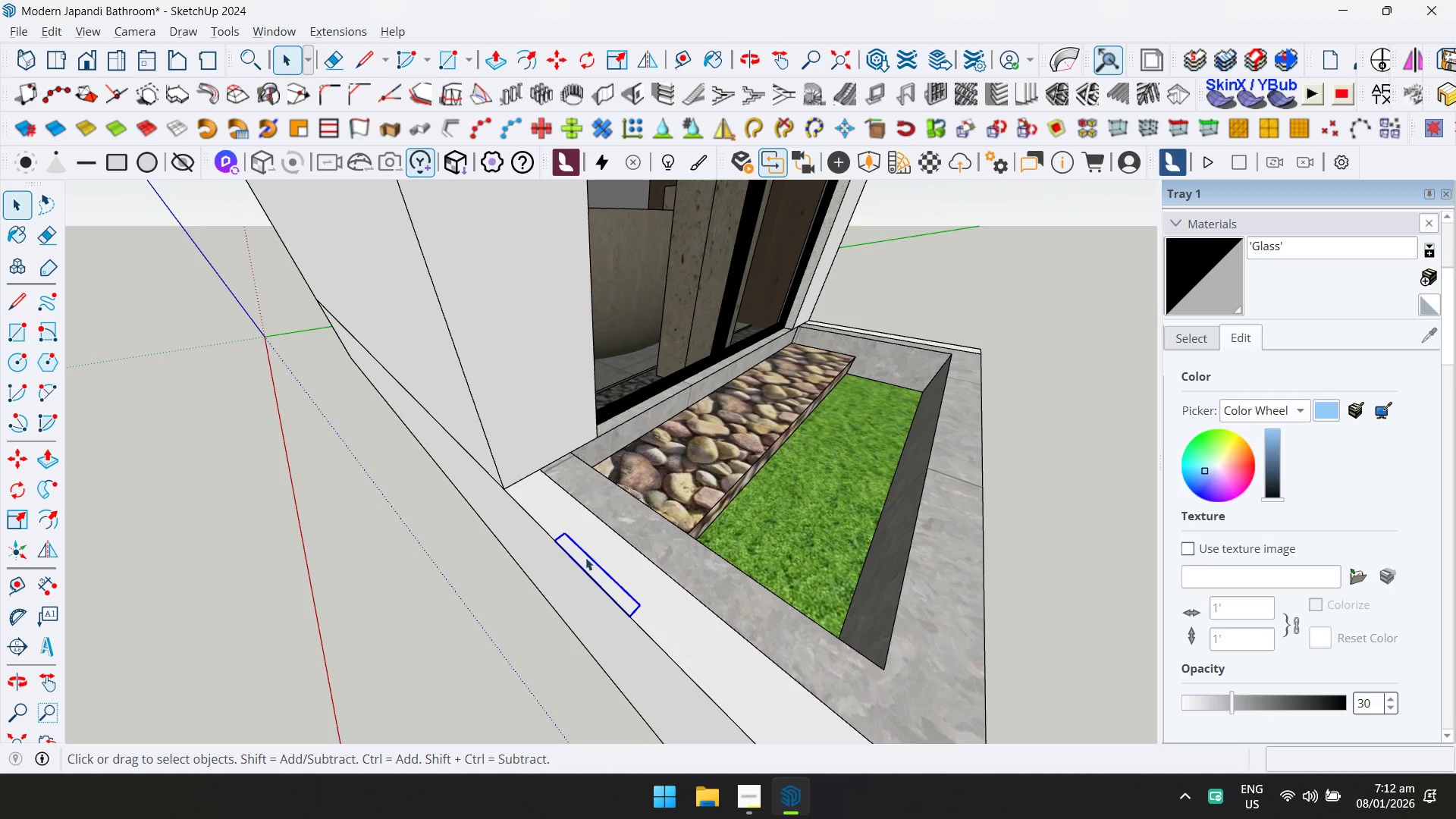 
right_click([588, 560])
 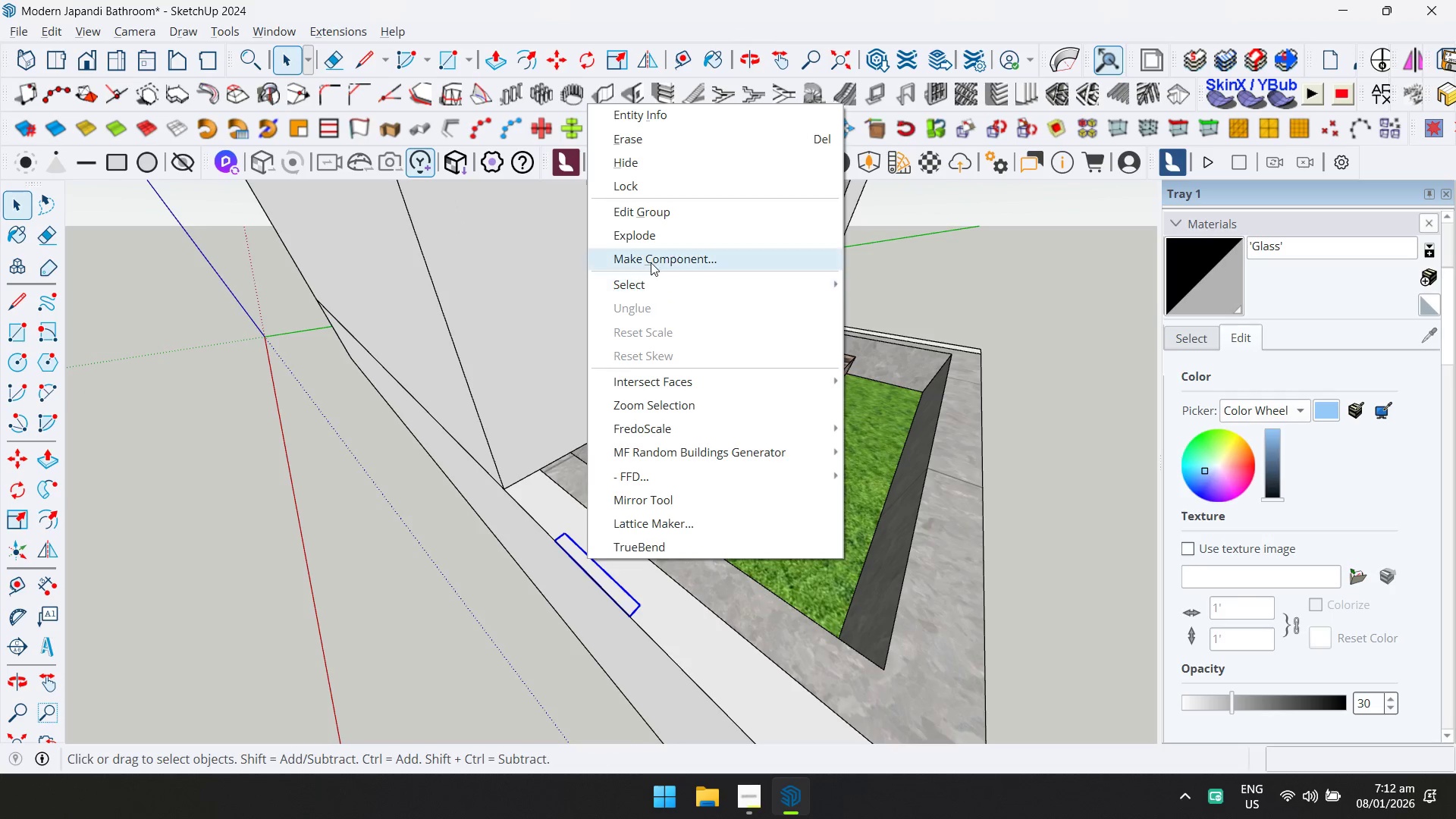 
left_click([651, 262])
 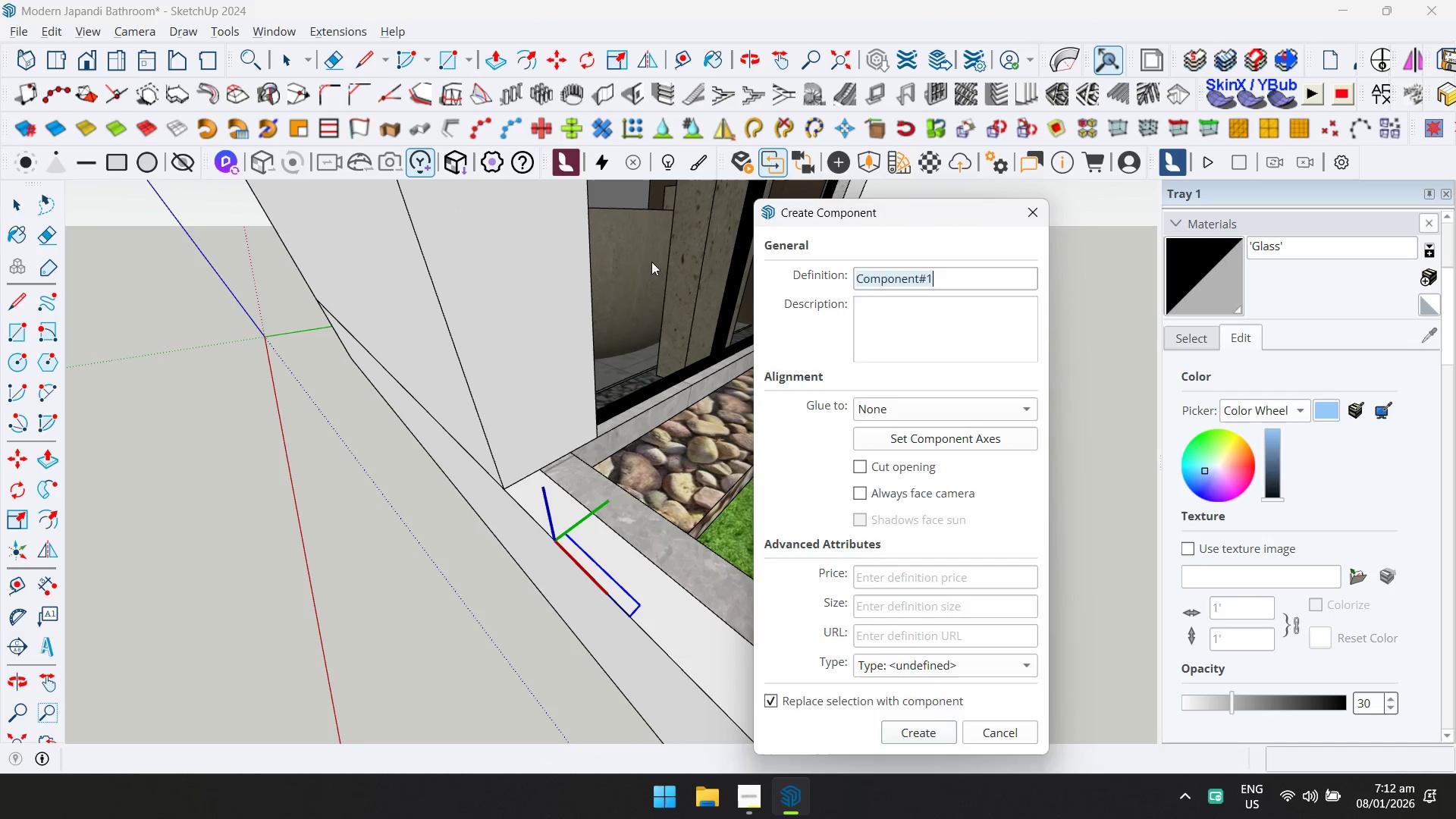 
key(Enter)
 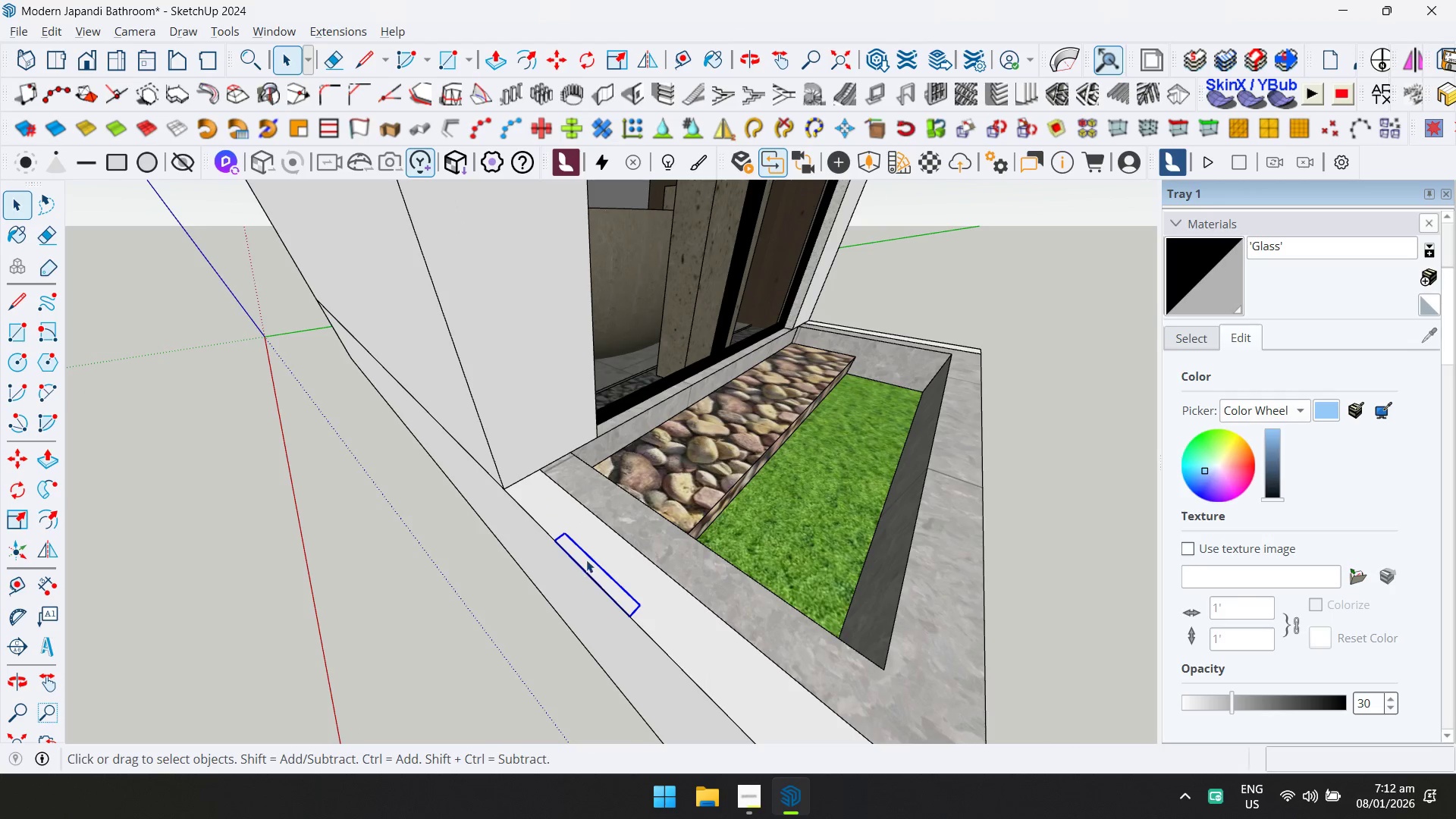 
double_click([586, 560])
 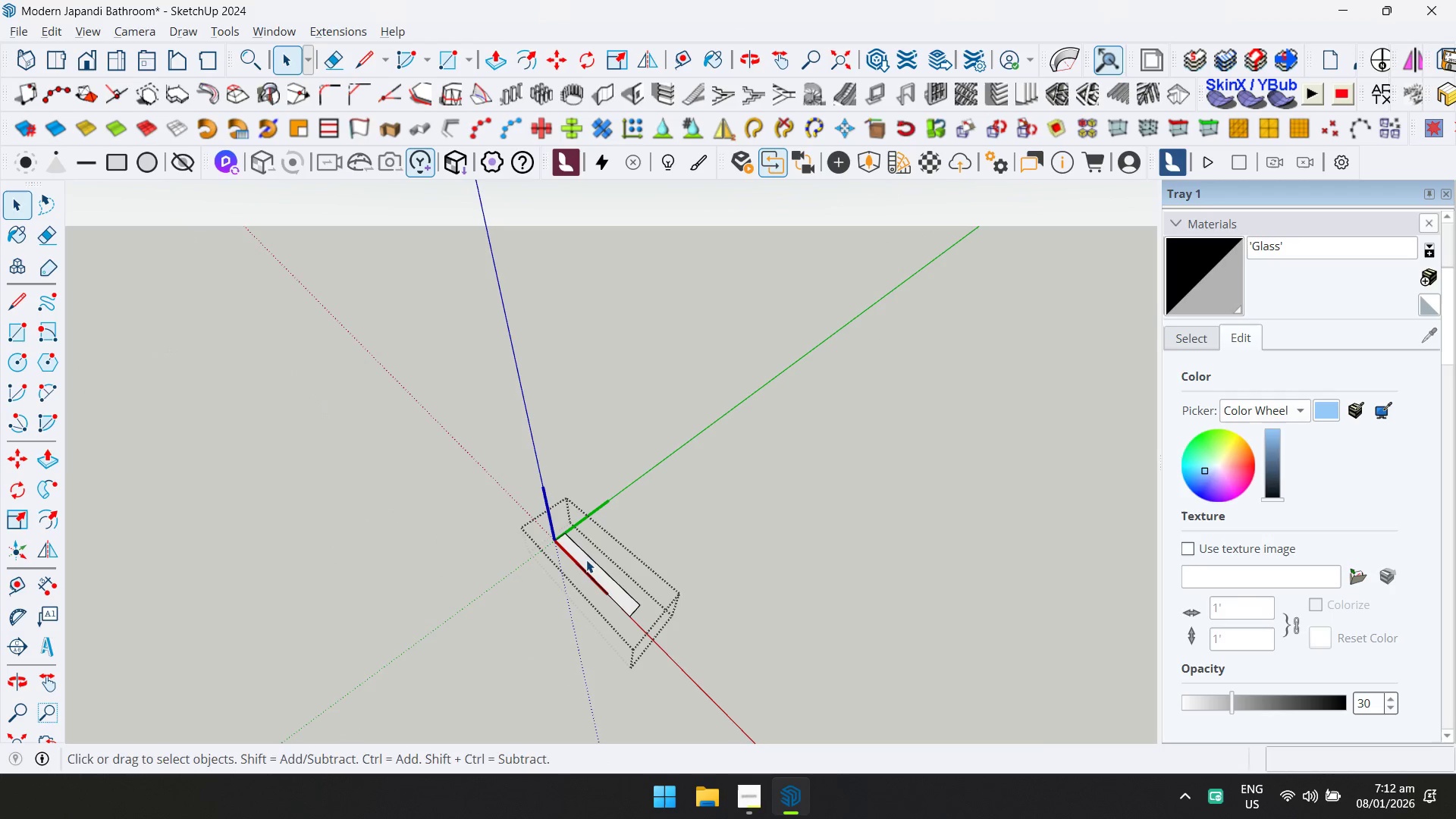 
key(P)
 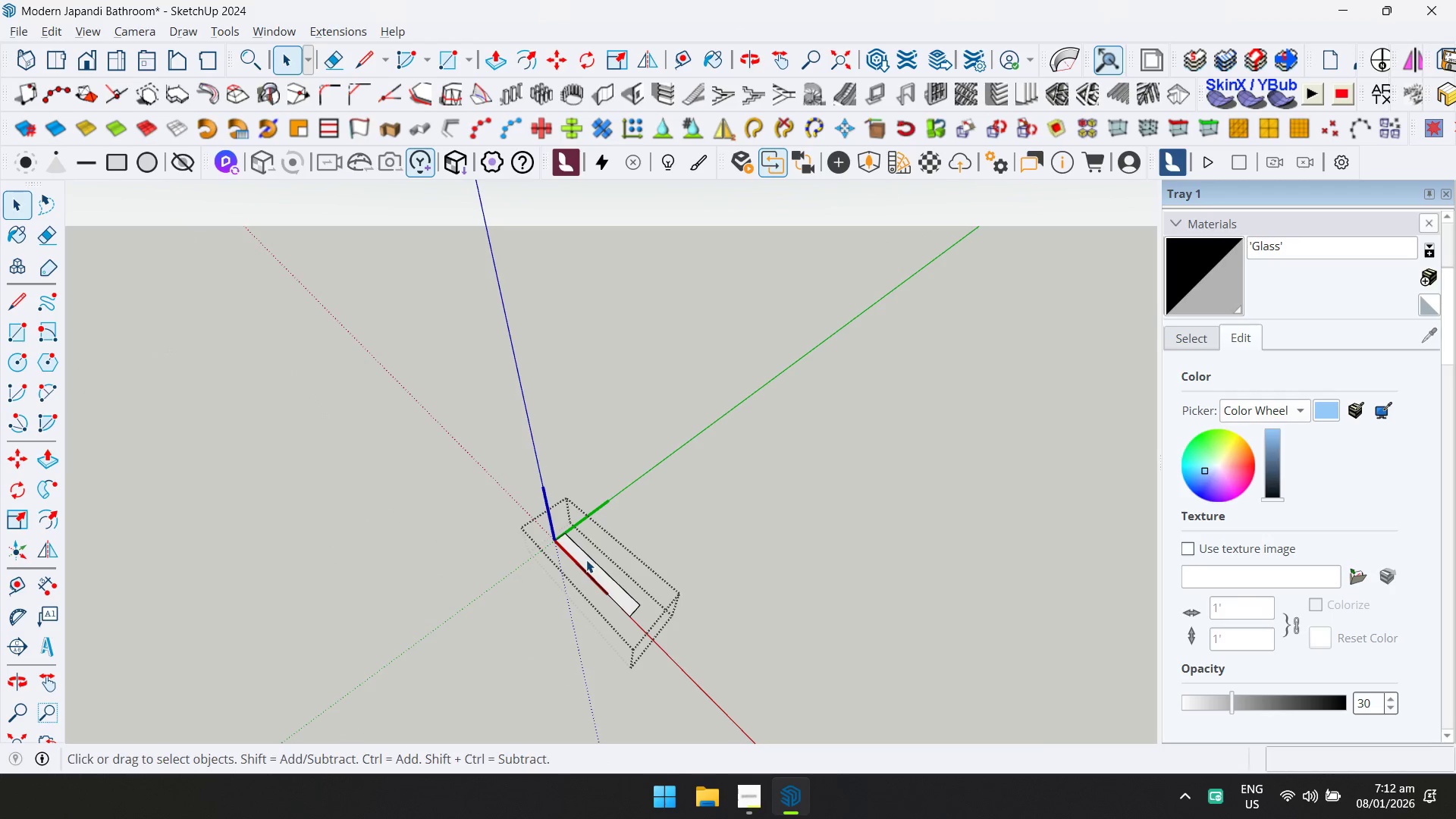 
triple_click([586, 560])
 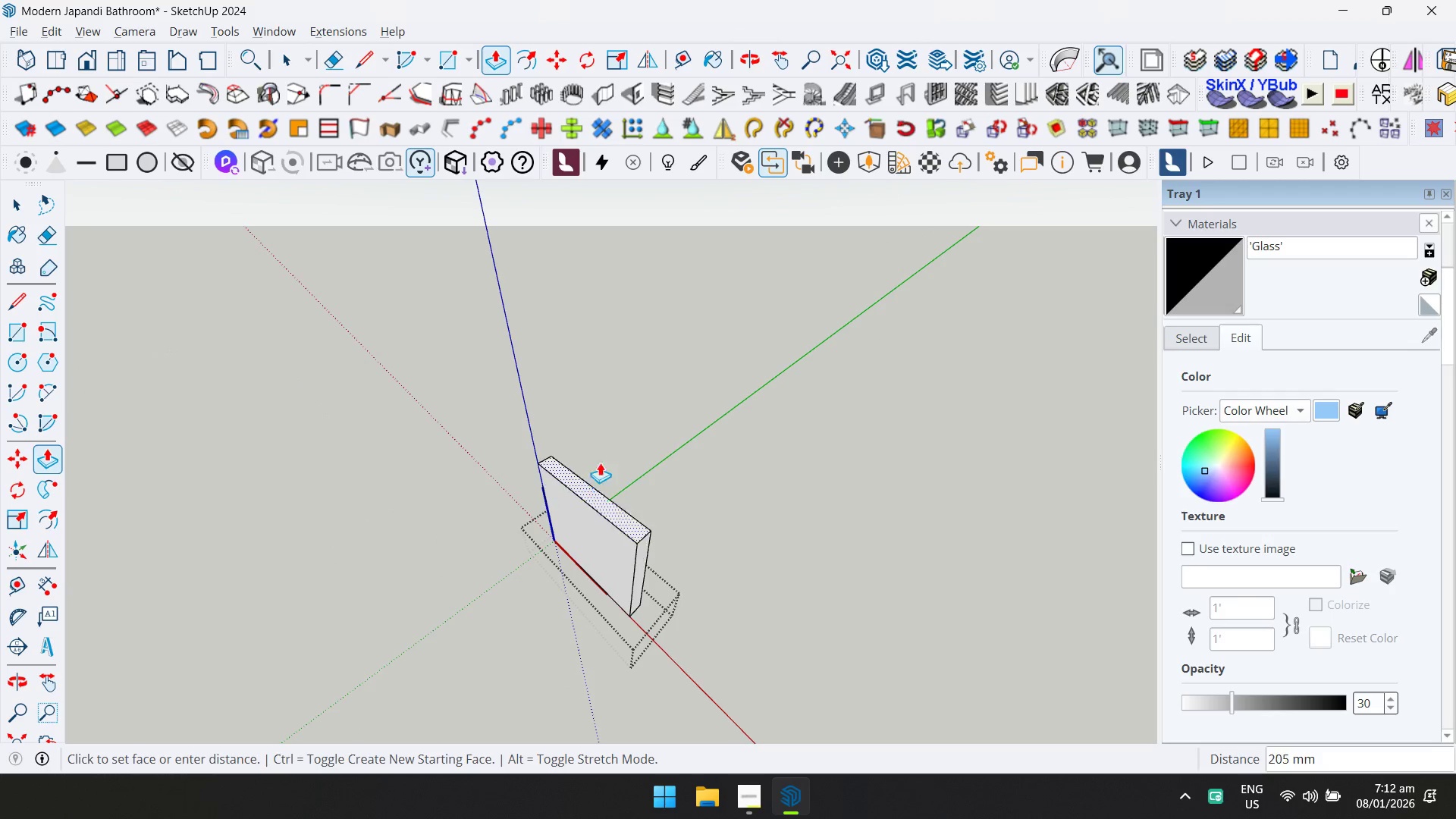 
key(D)
 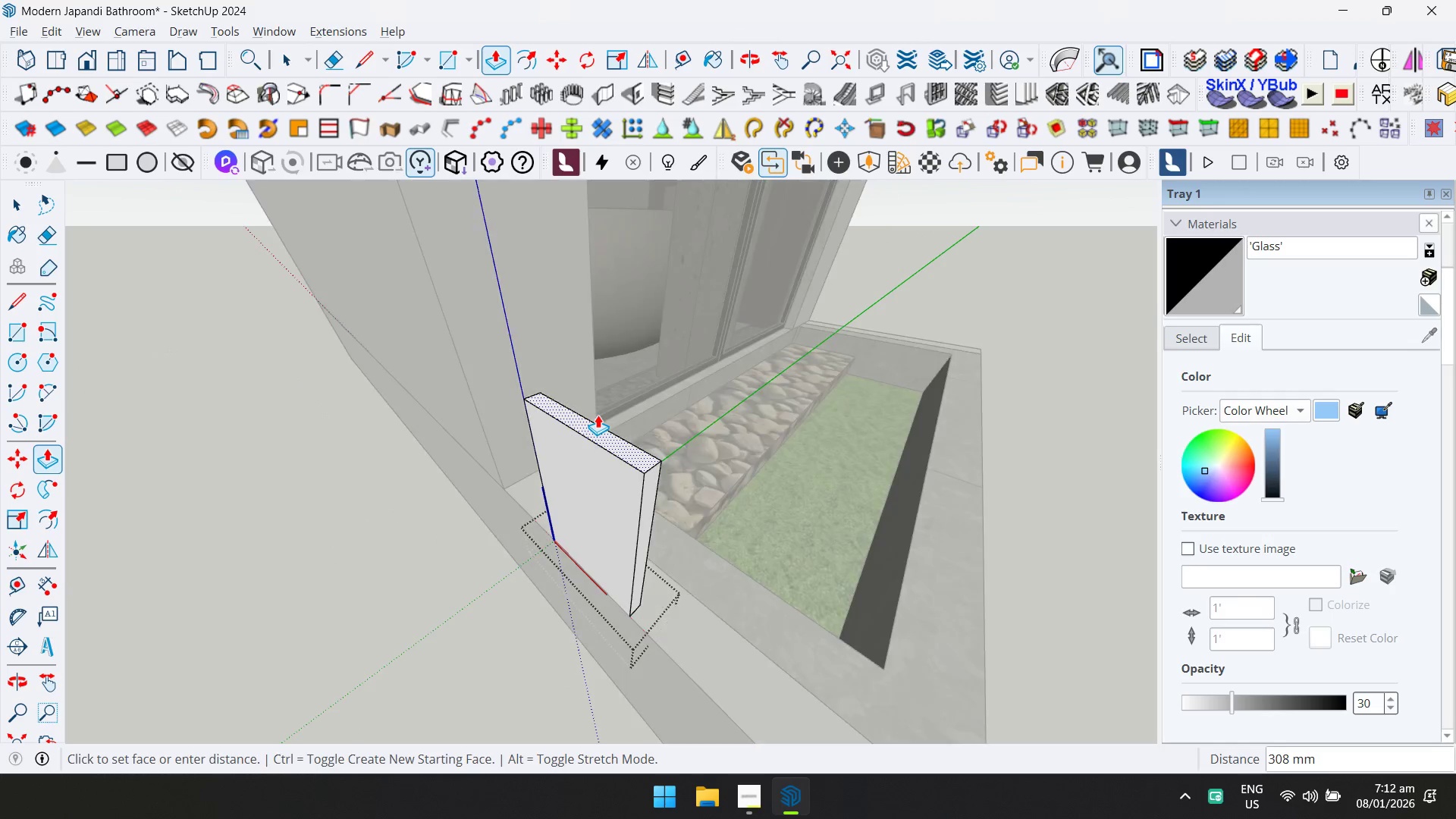 
hold_key(key=ShiftLeft, duration=0.41)
scroll: coordinate [598, 410], scroll_direction: down, amount: 13.0
 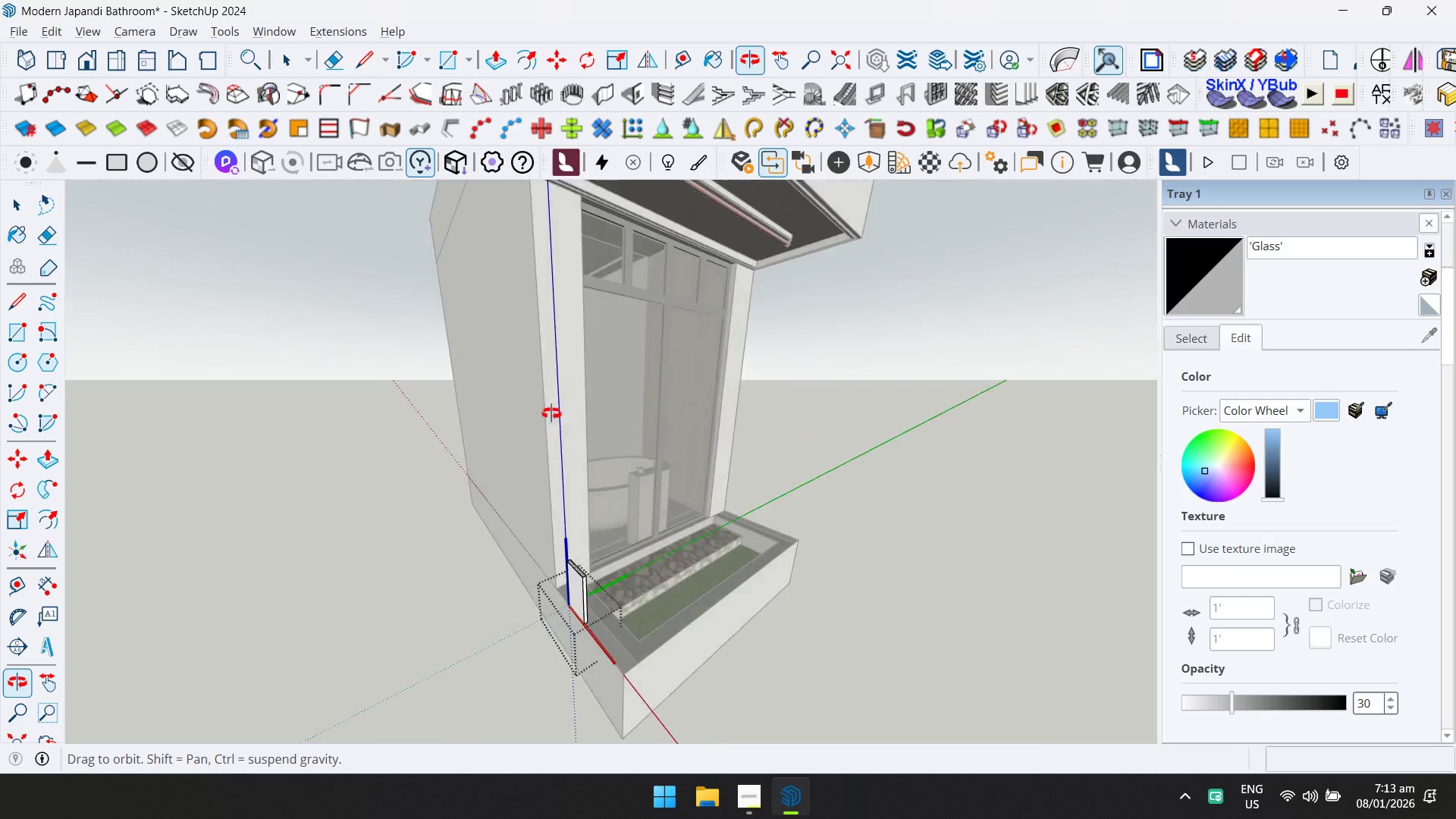 
left_click([858, 243])
 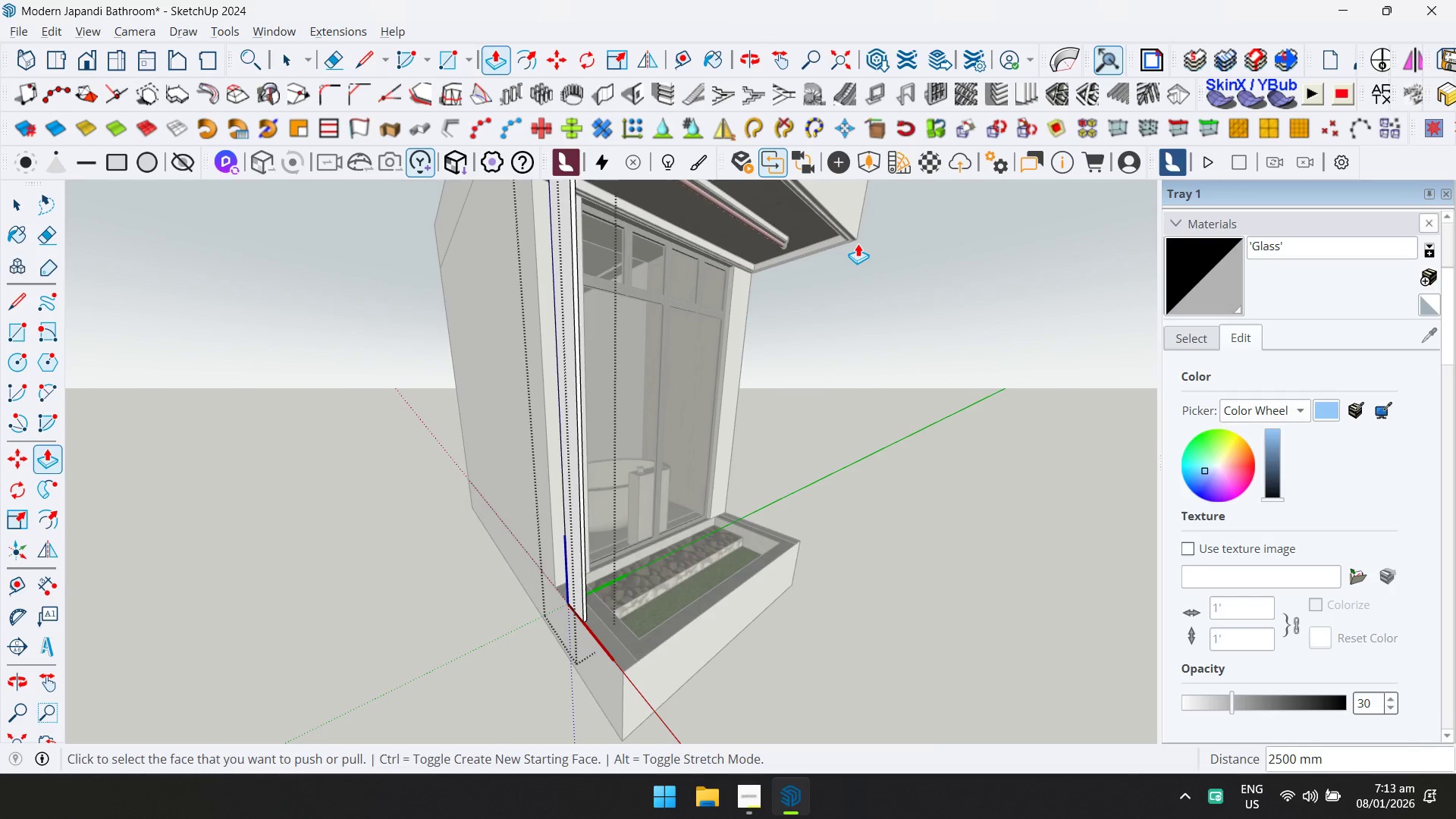 
key(Space)
 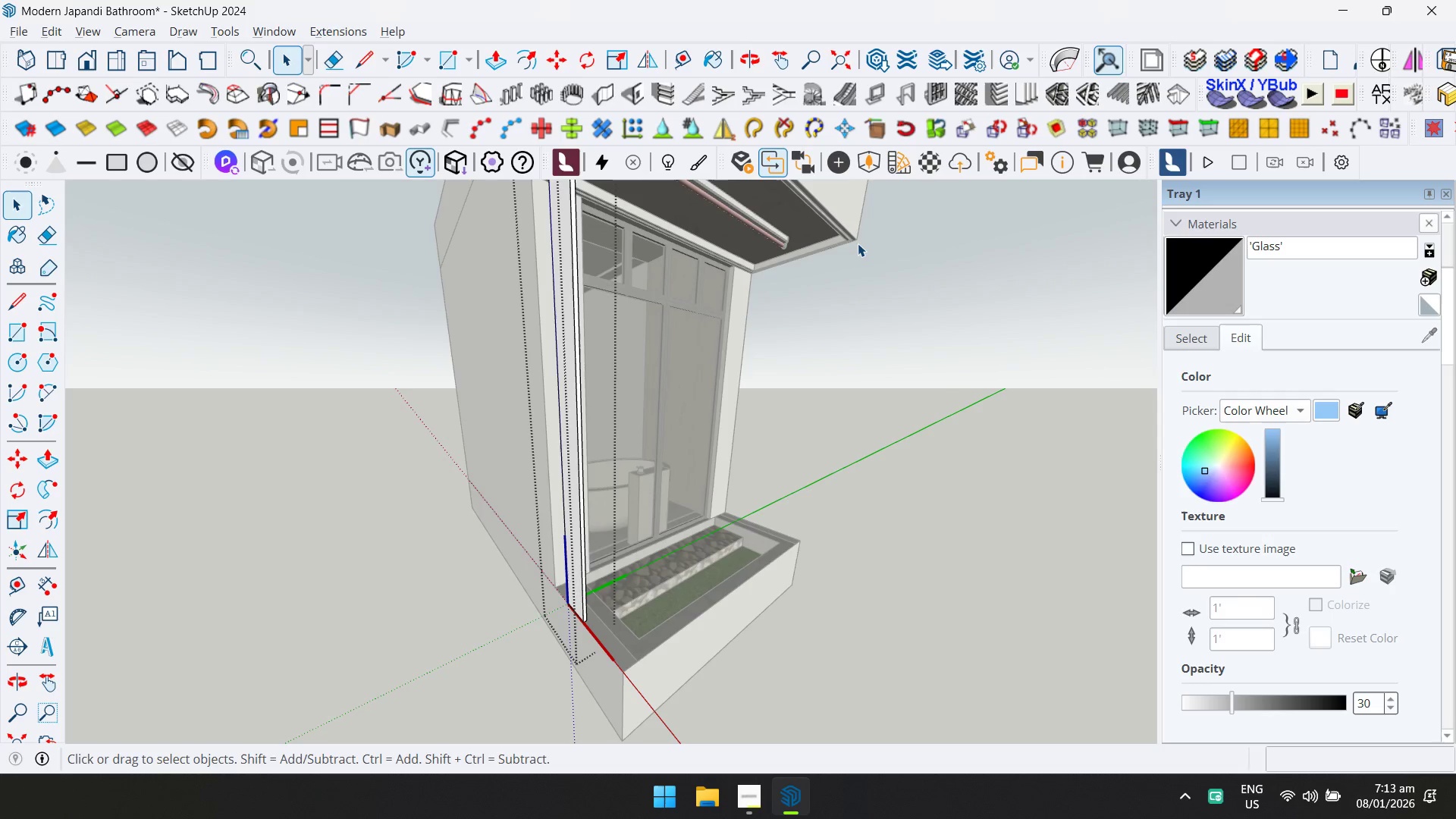 
wait(49.94)
 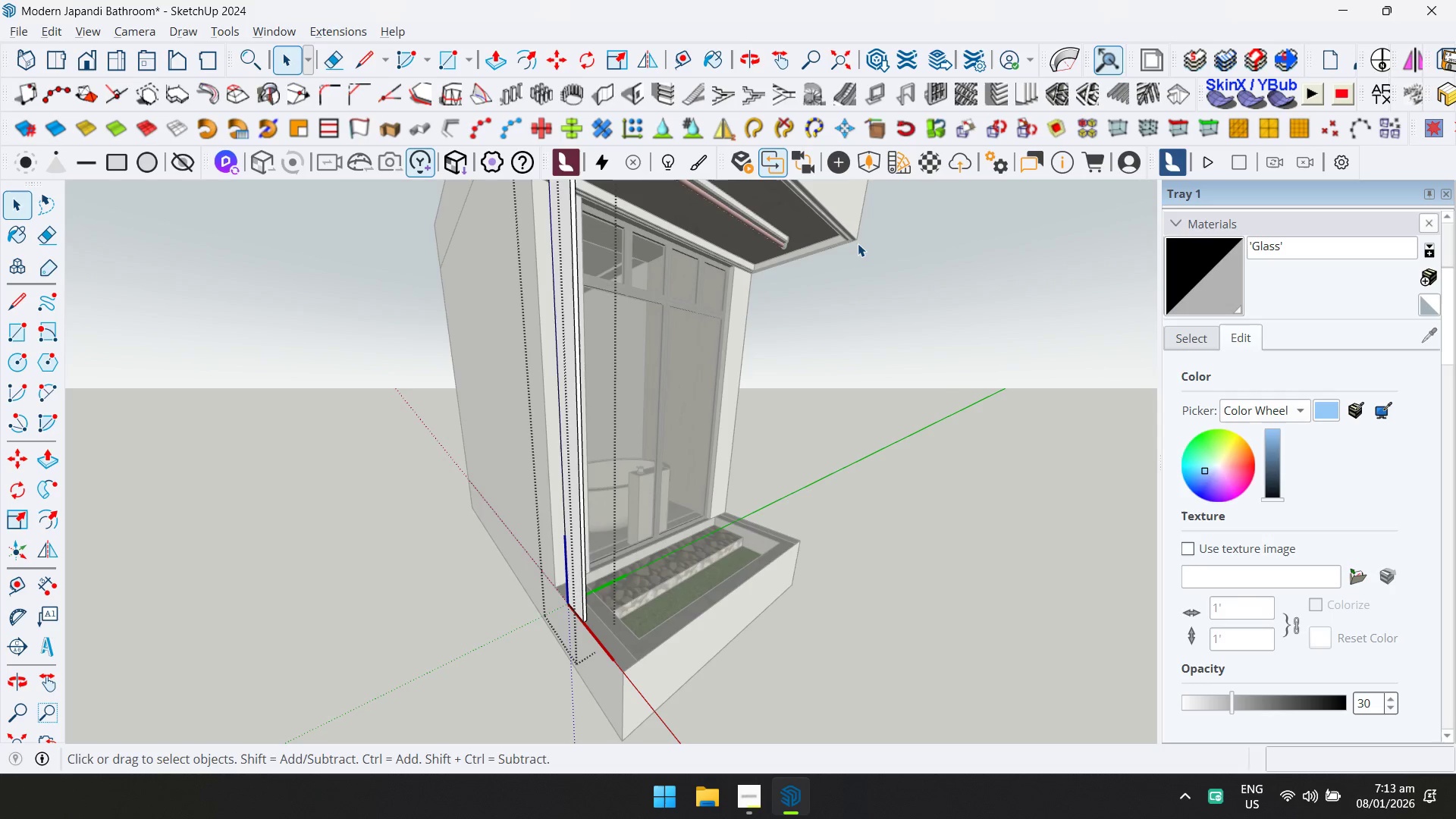 
key(Space)
 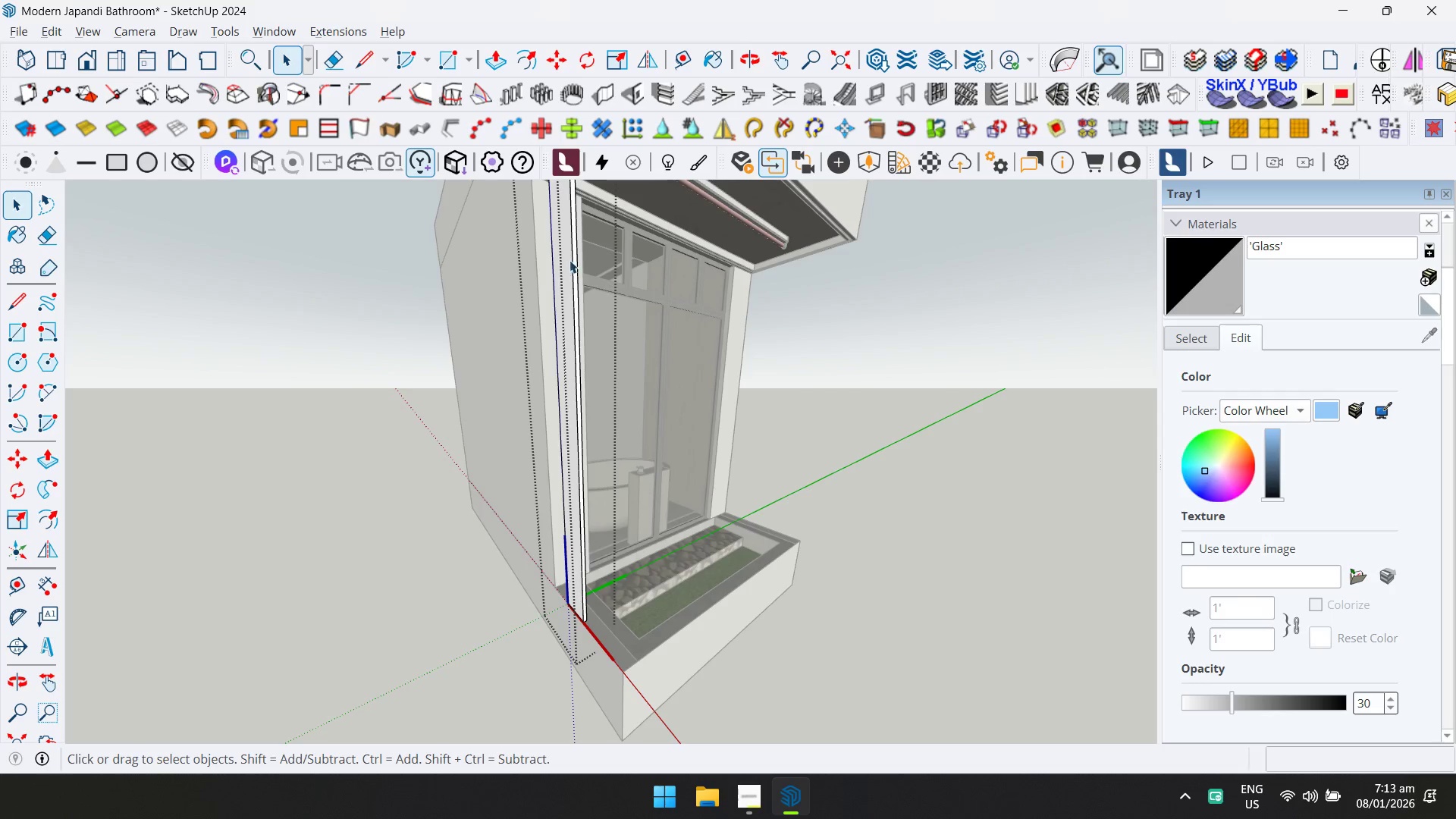 
left_click([568, 262])
 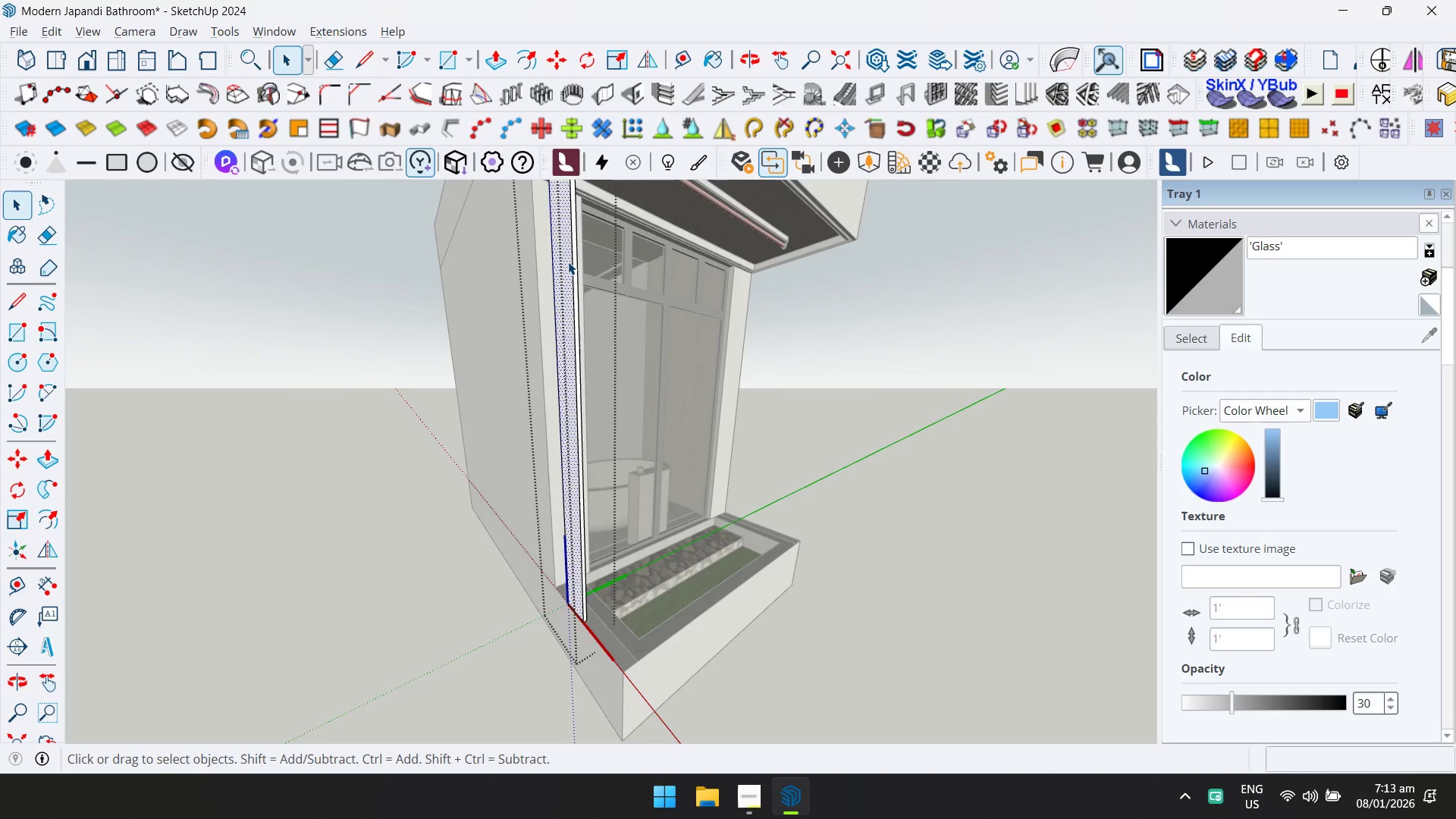 
key(Control+ControlLeft)
 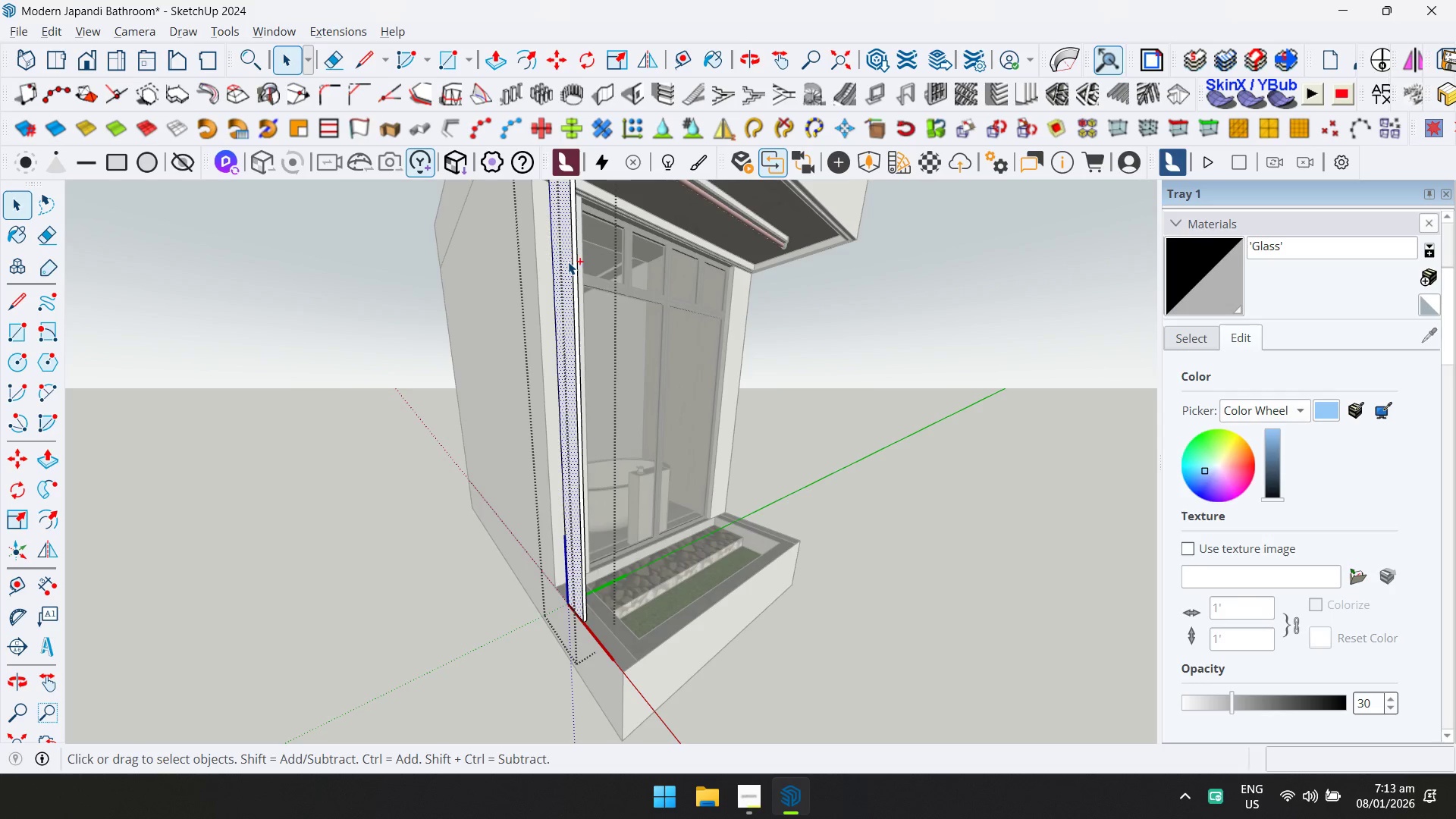 
key(Control+A)
 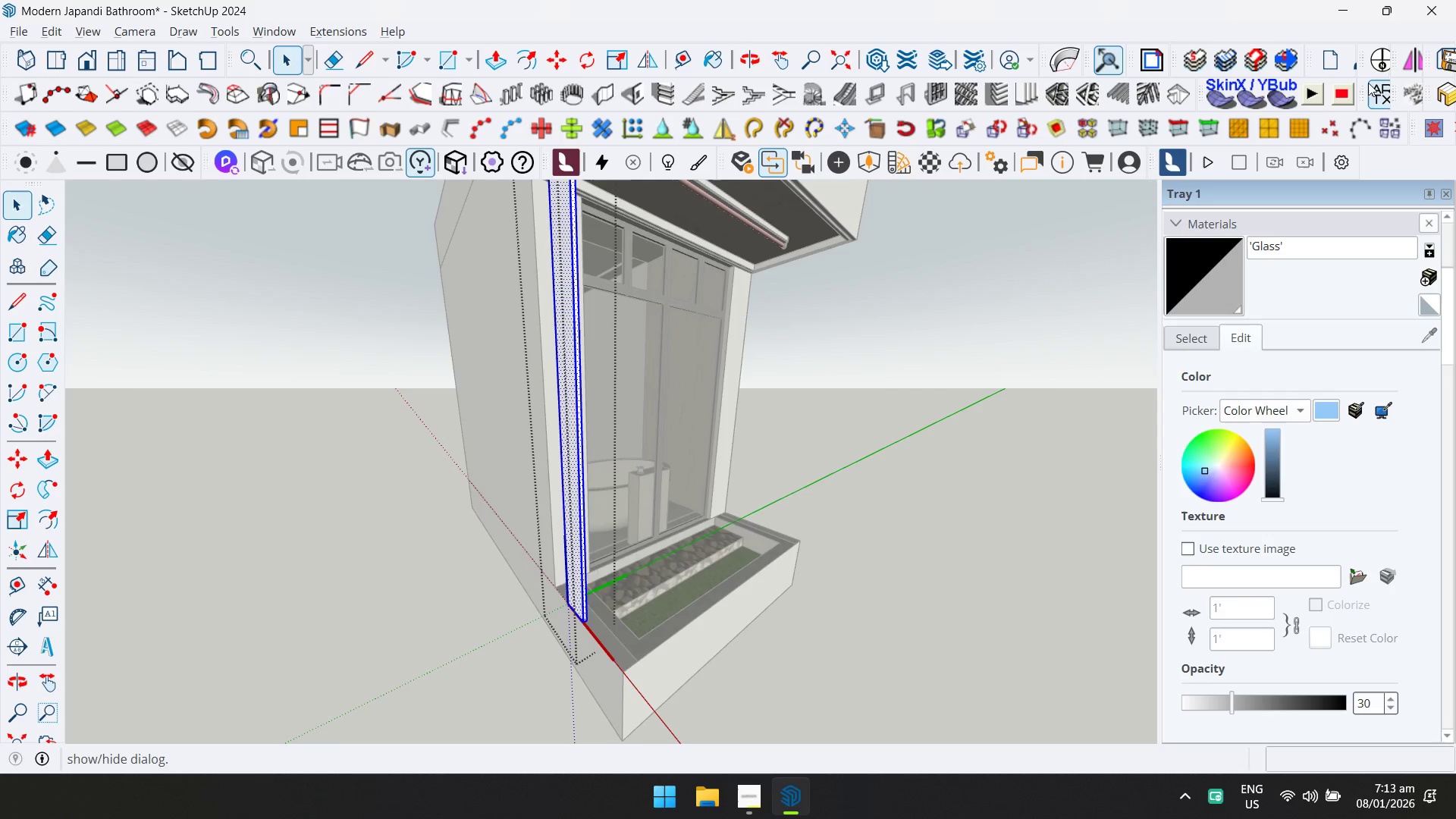 
left_click([1377, 100])
 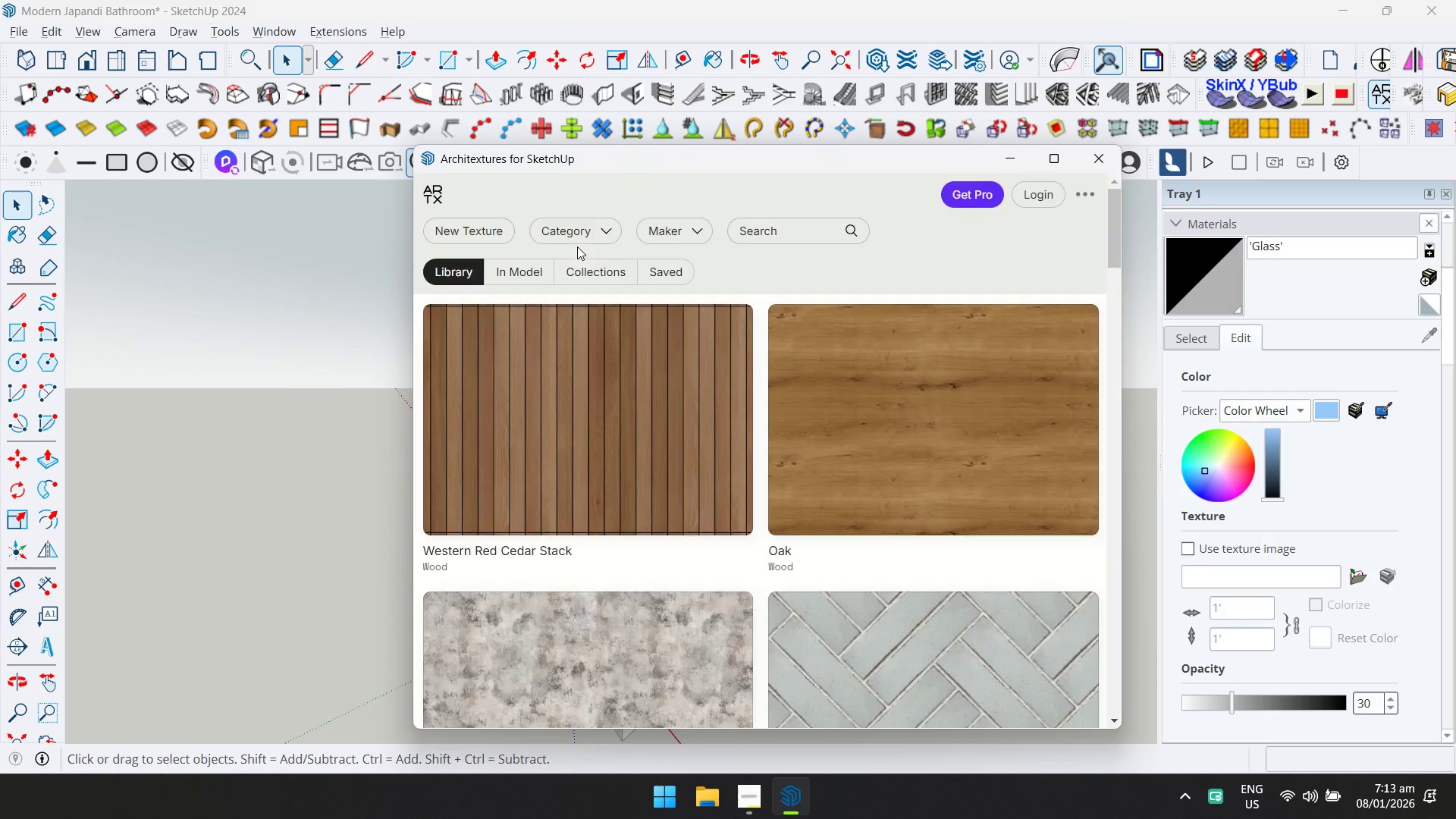 
left_click([577, 234])
 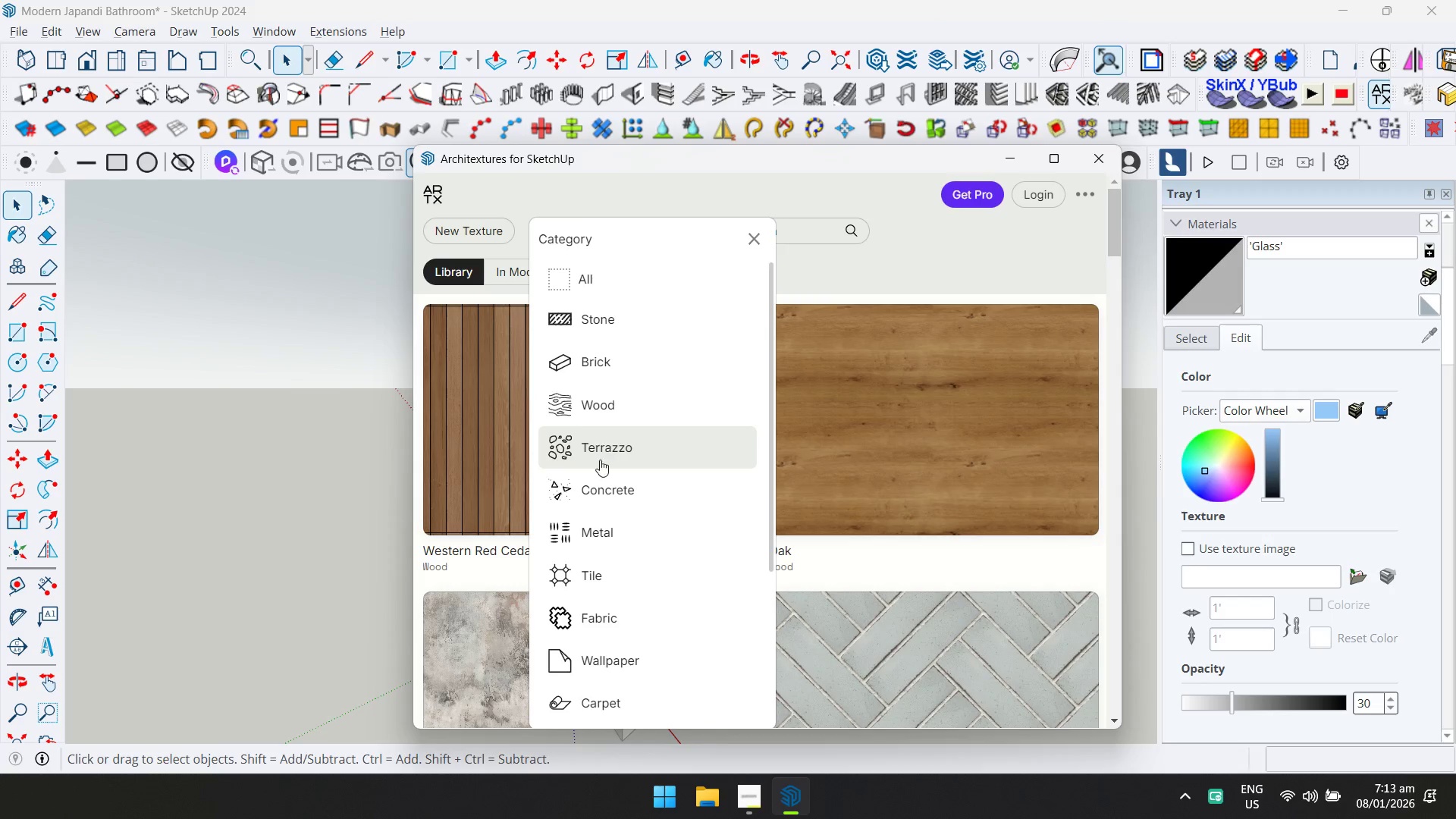 
left_click([623, 409])
 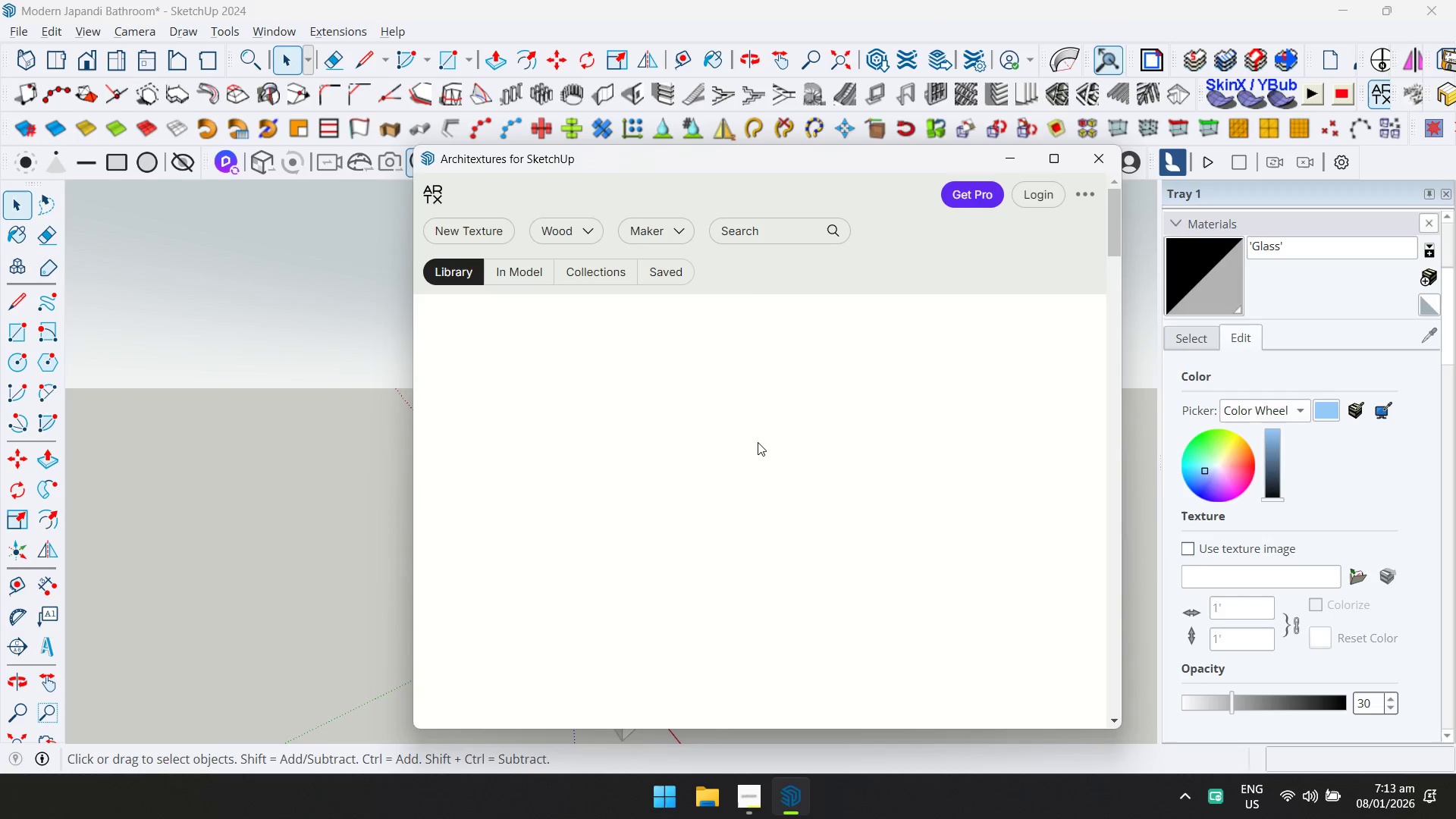 
scroll: coordinate [640, 314], scroll_direction: down, amount: 7.0
 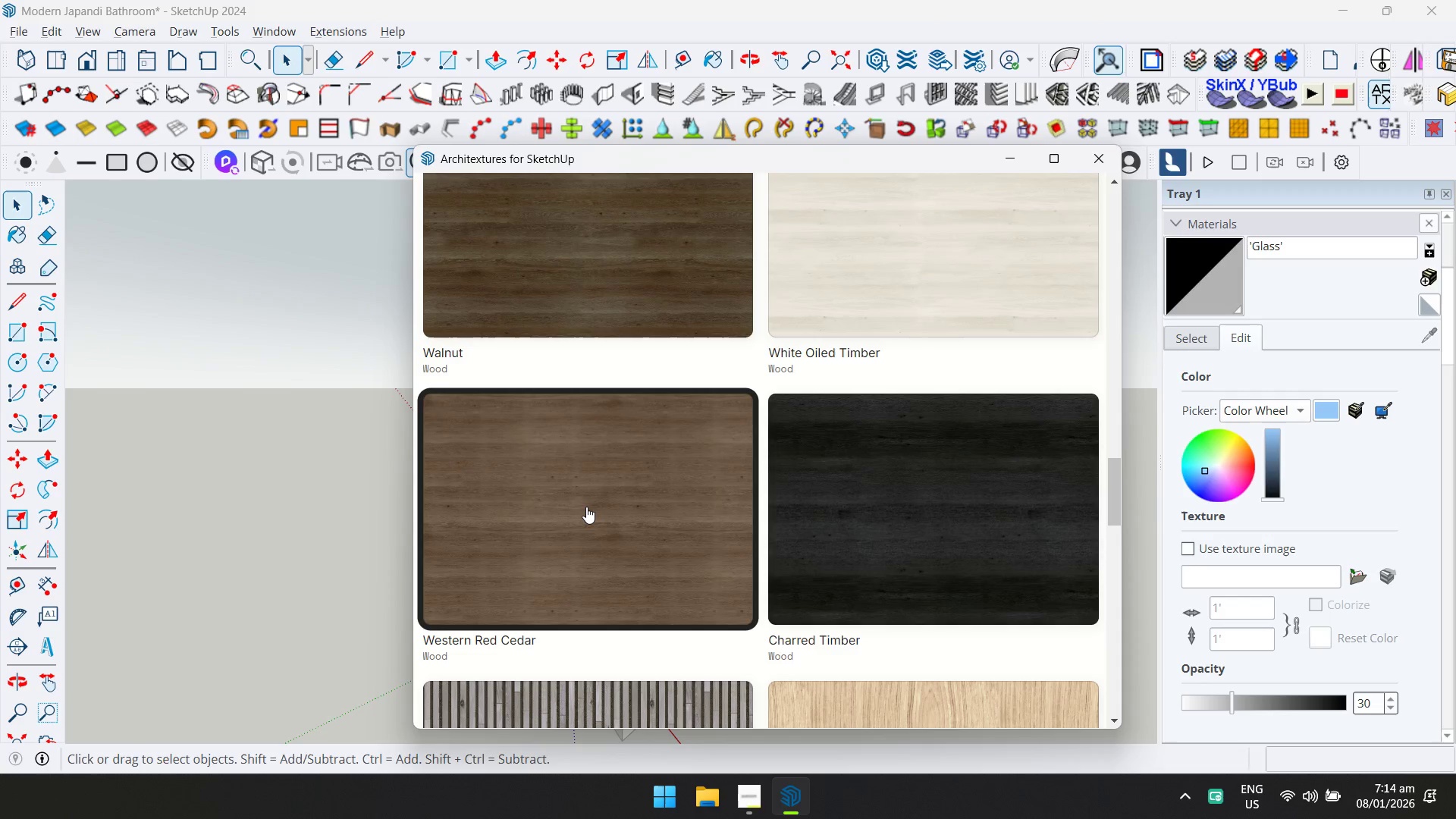 
scroll: coordinate [586, 507], scroll_direction: up, amount: 2.0
 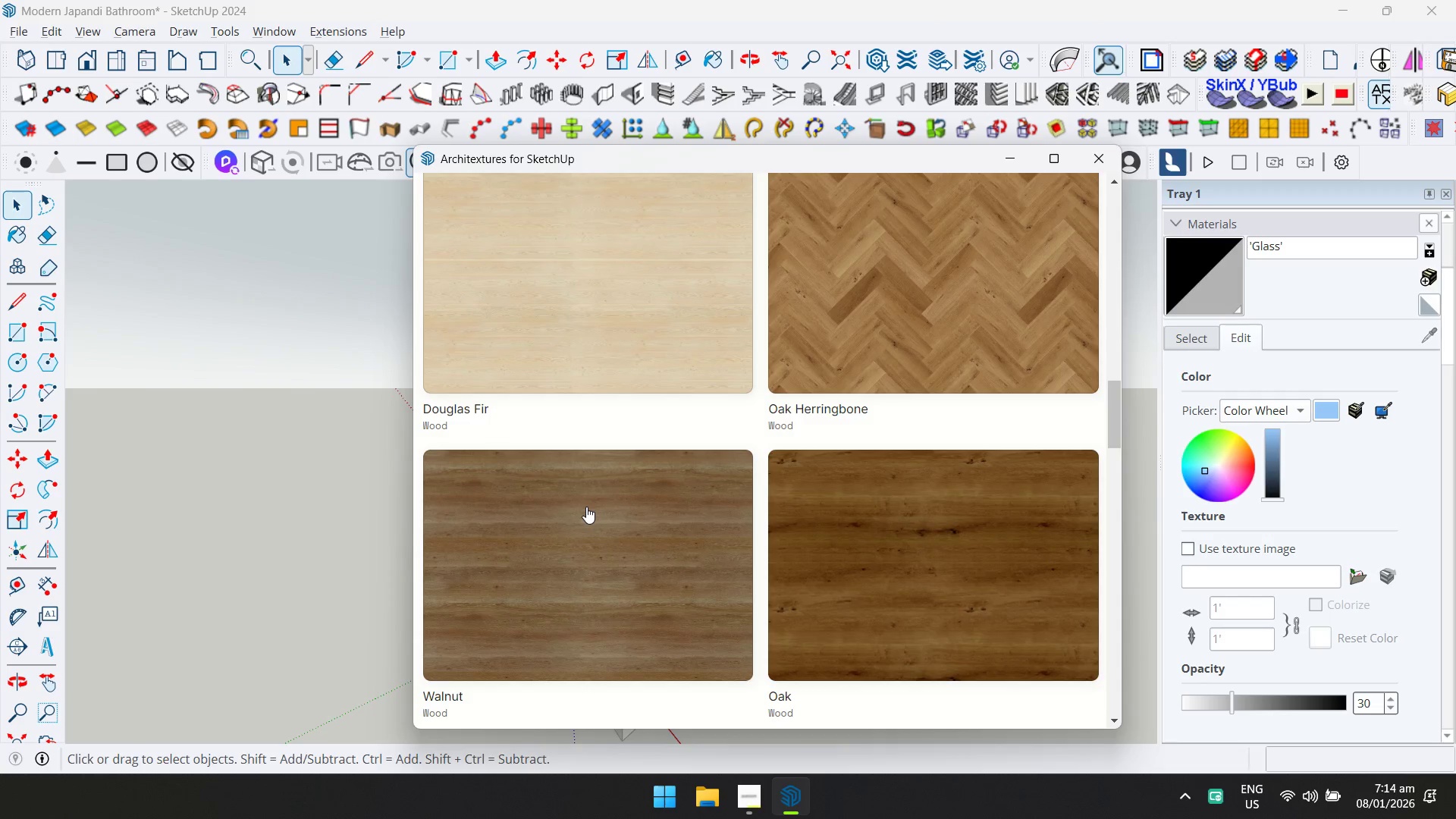 
left_click([582, 516])
 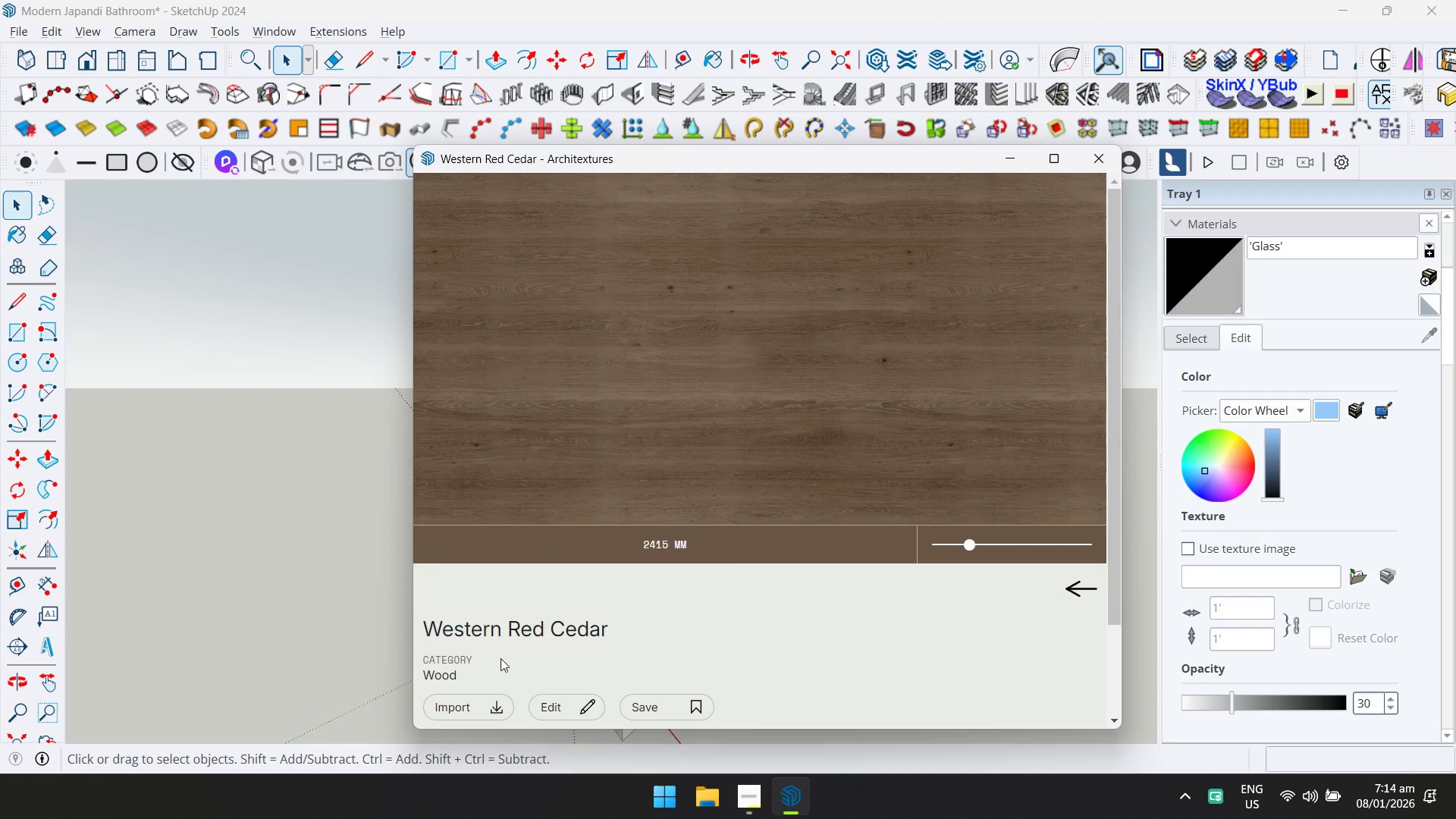 
scroll: coordinate [585, 511], scroll_direction: down, amount: 2.0
 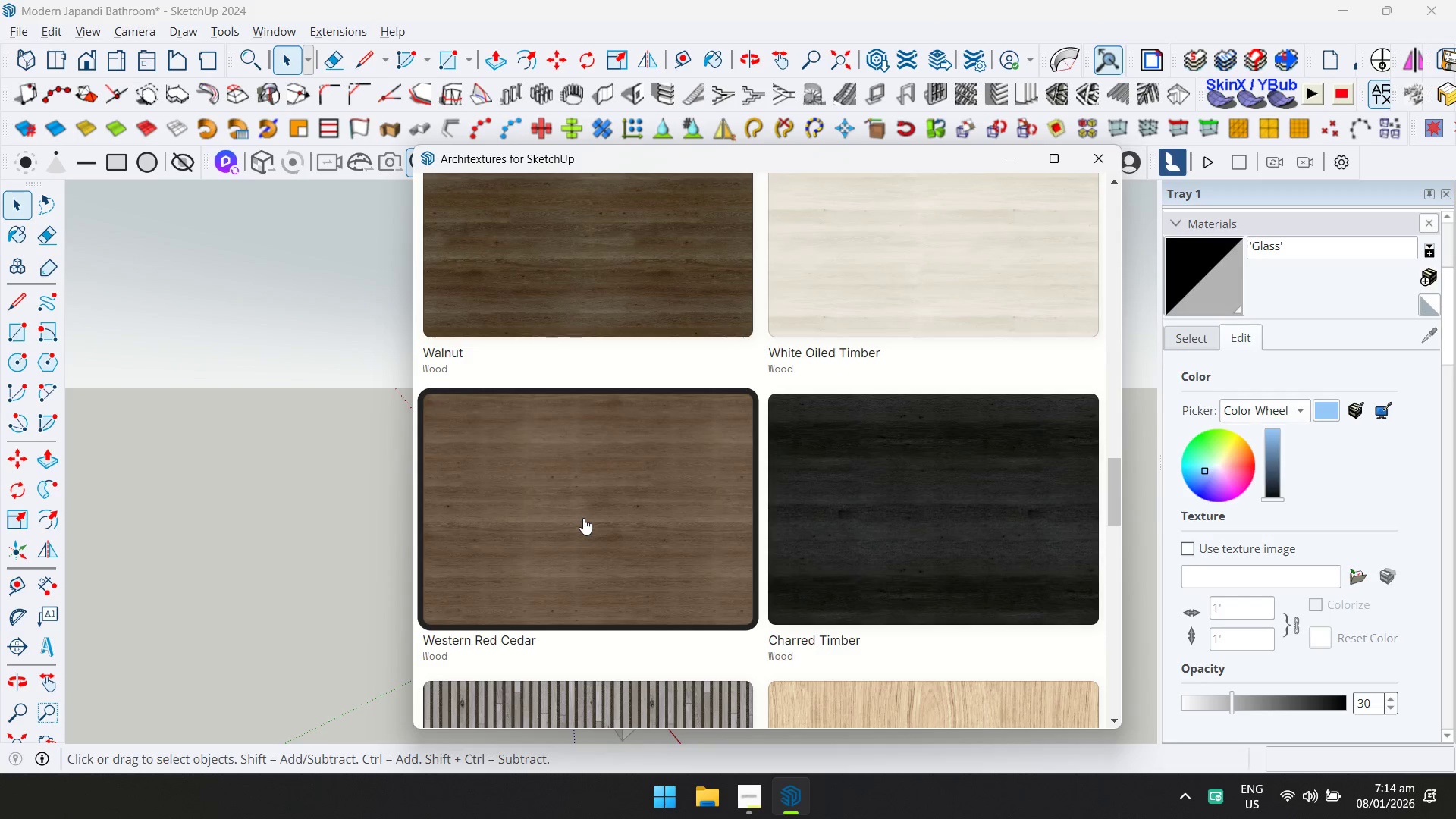 
left_click([468, 708])
 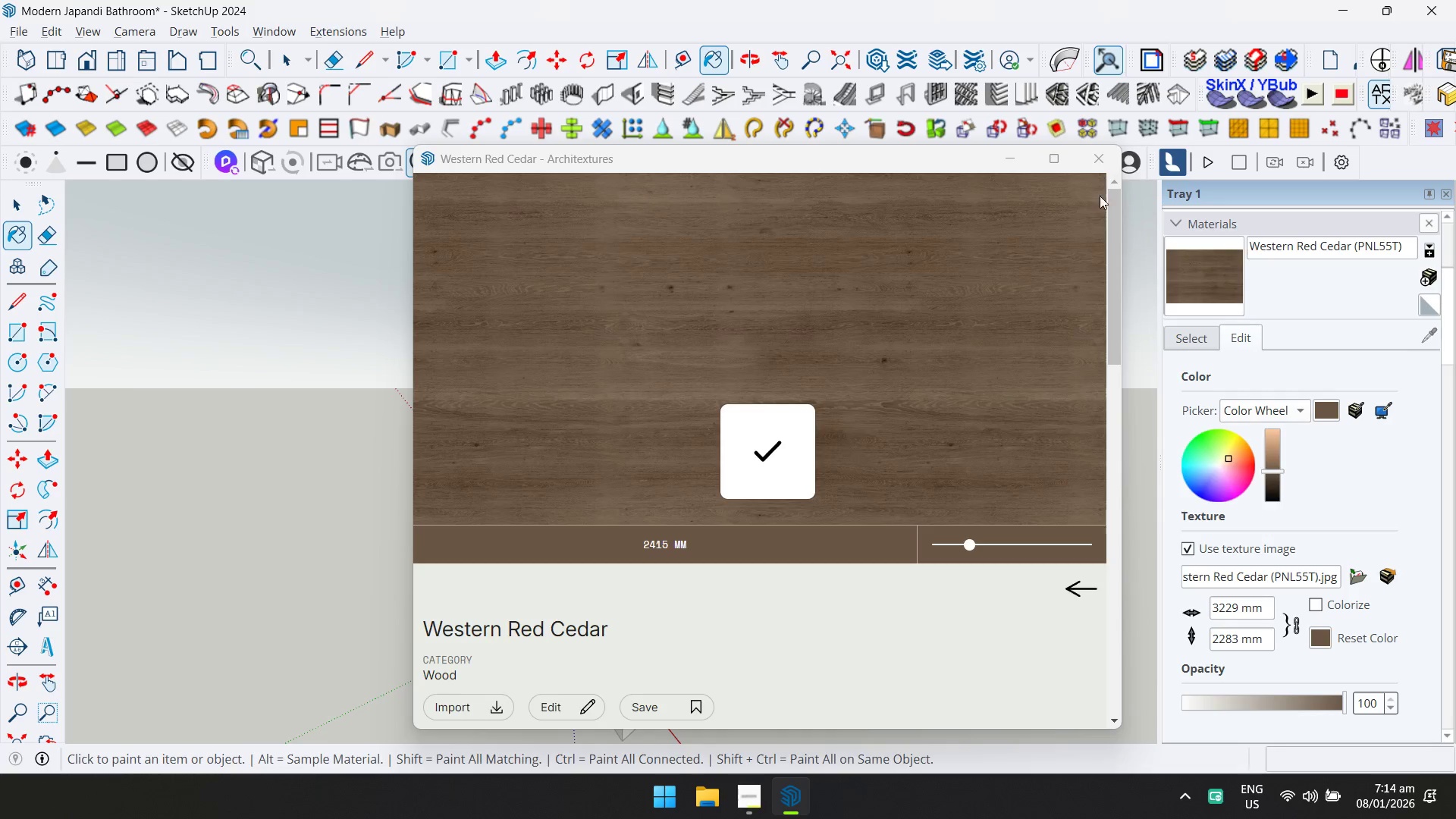 
left_click([1108, 158])
 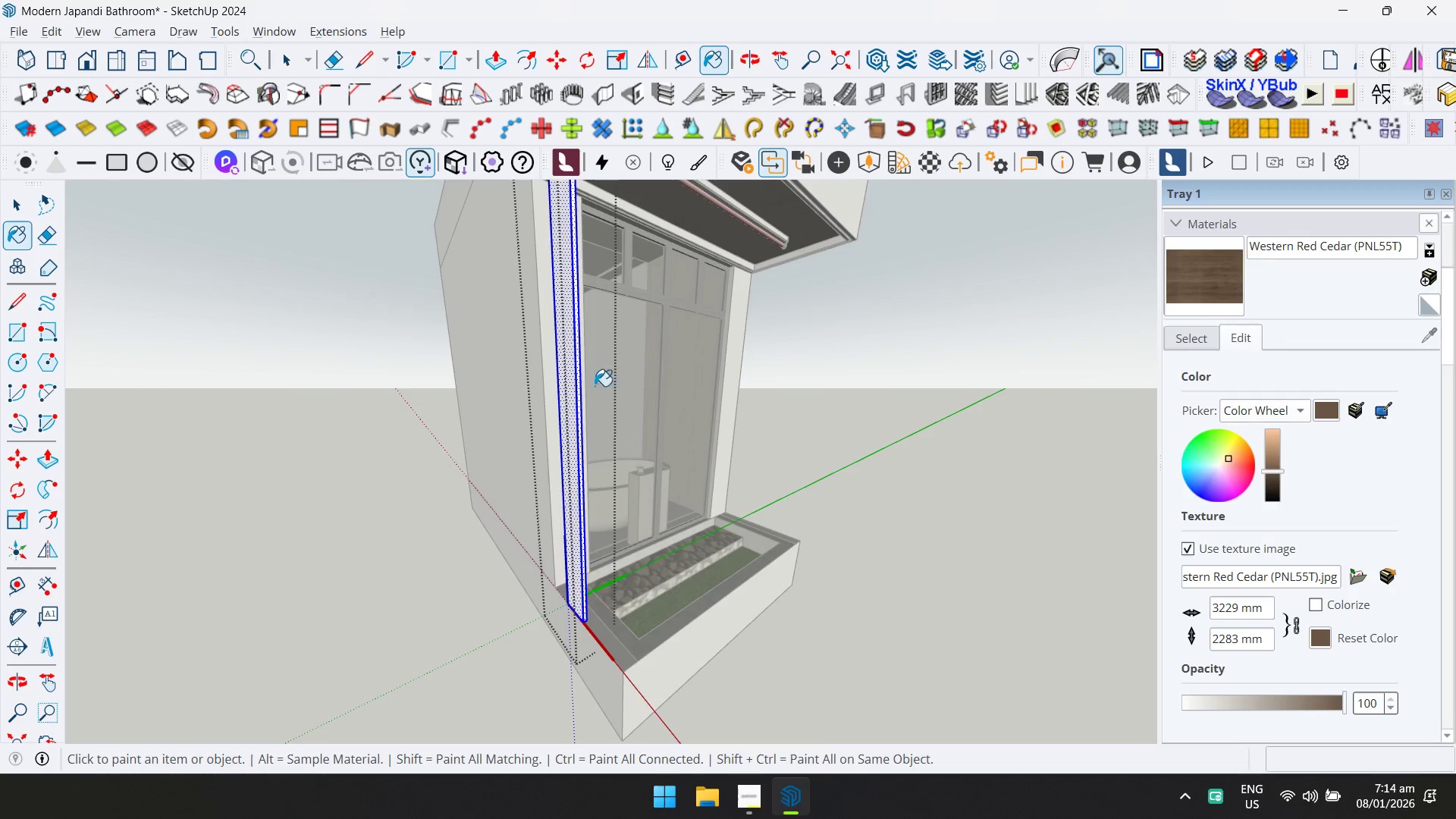 
left_click([568, 381])
 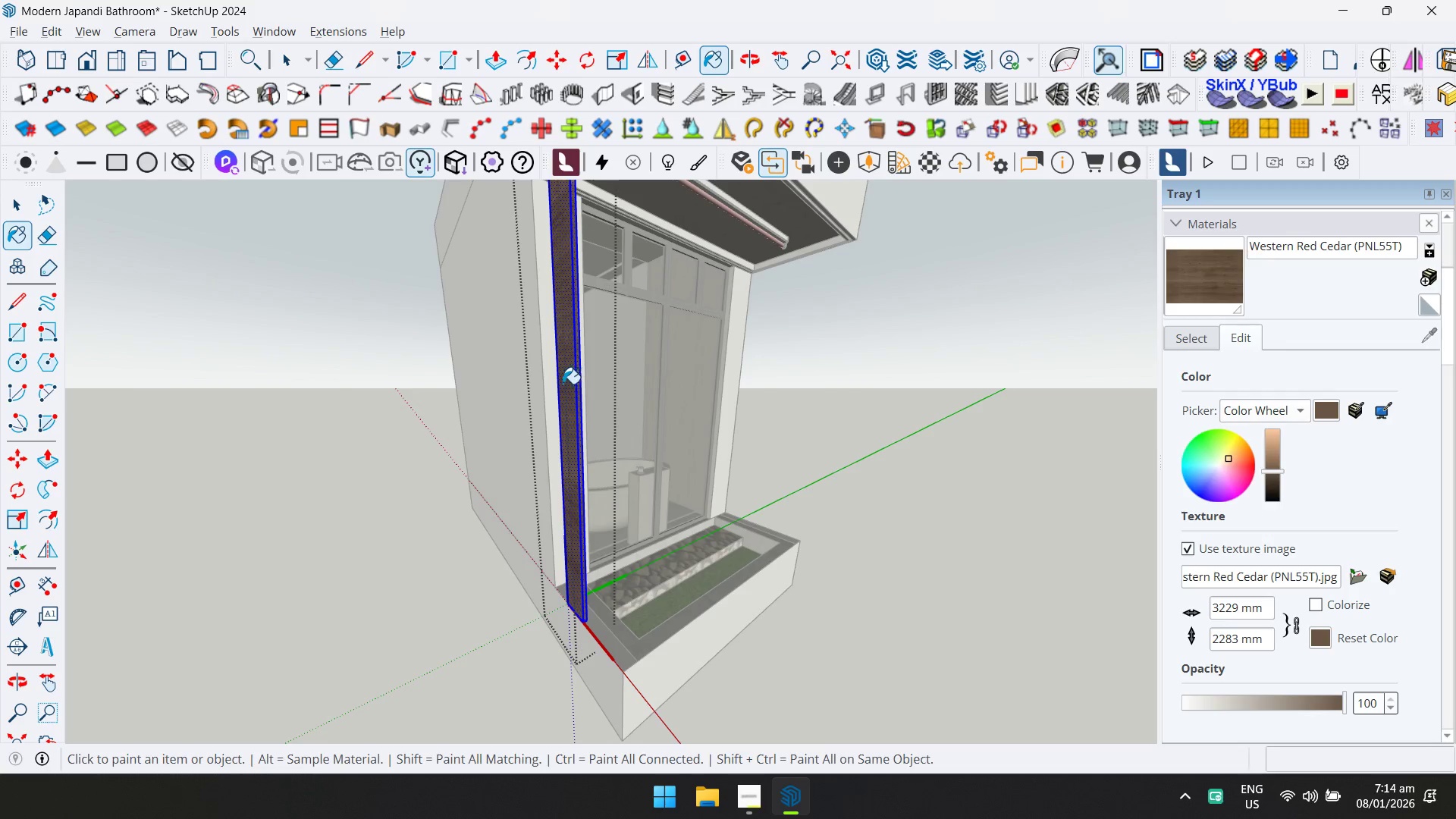 
key(Space)
 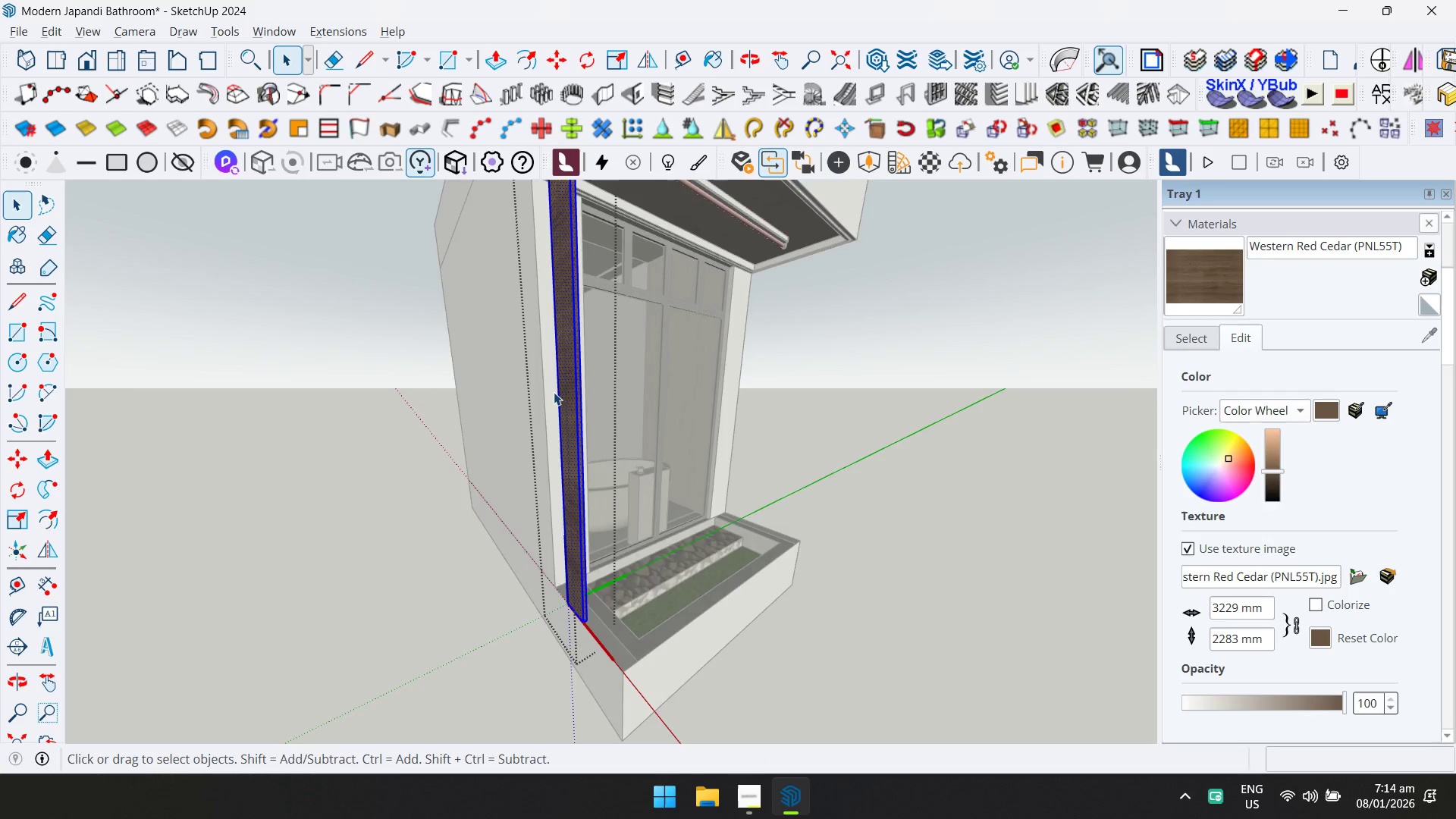 
key(Escape)
 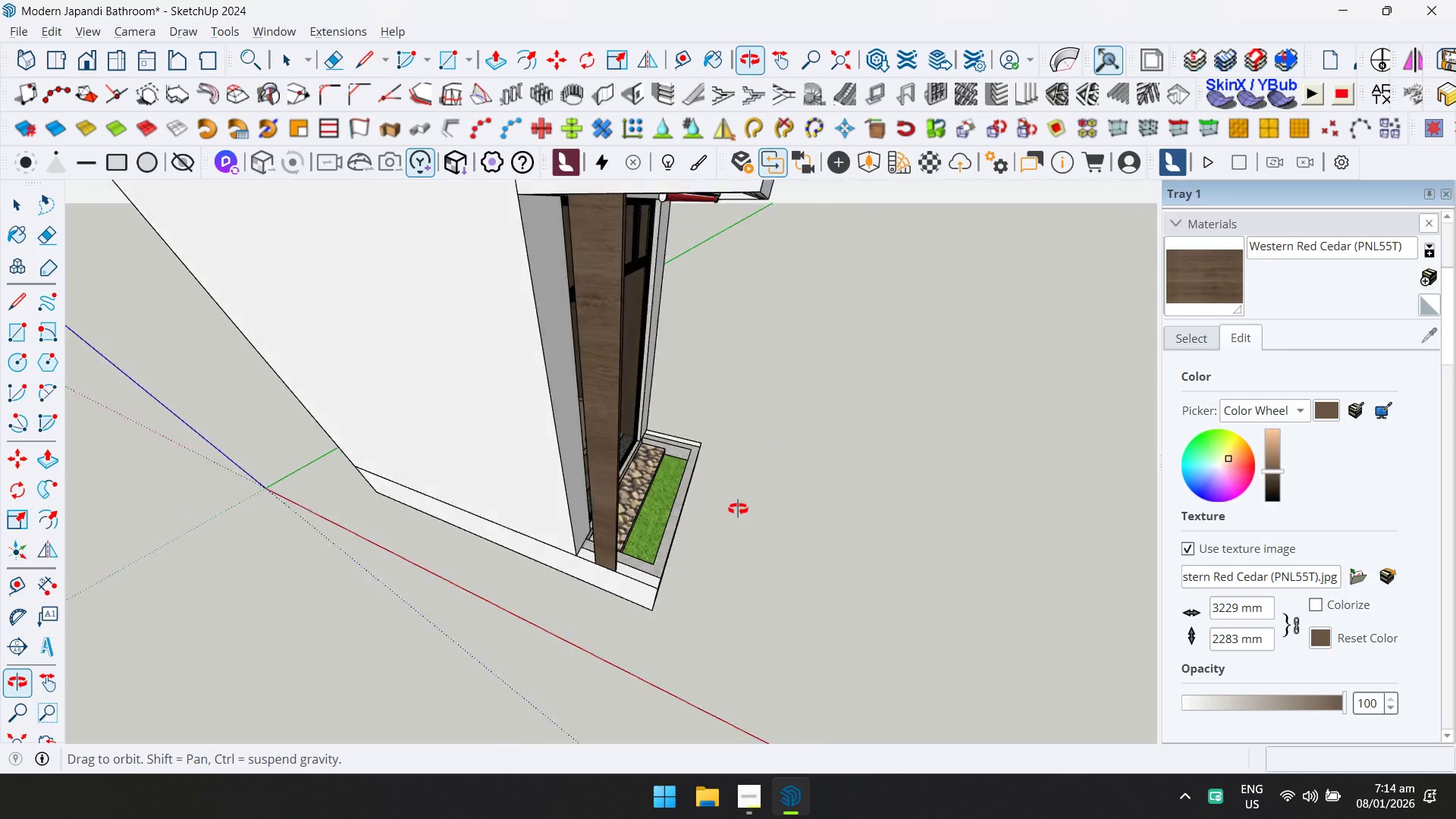 
scroll: coordinate [554, 413], scroll_direction: down, amount: 2.0
 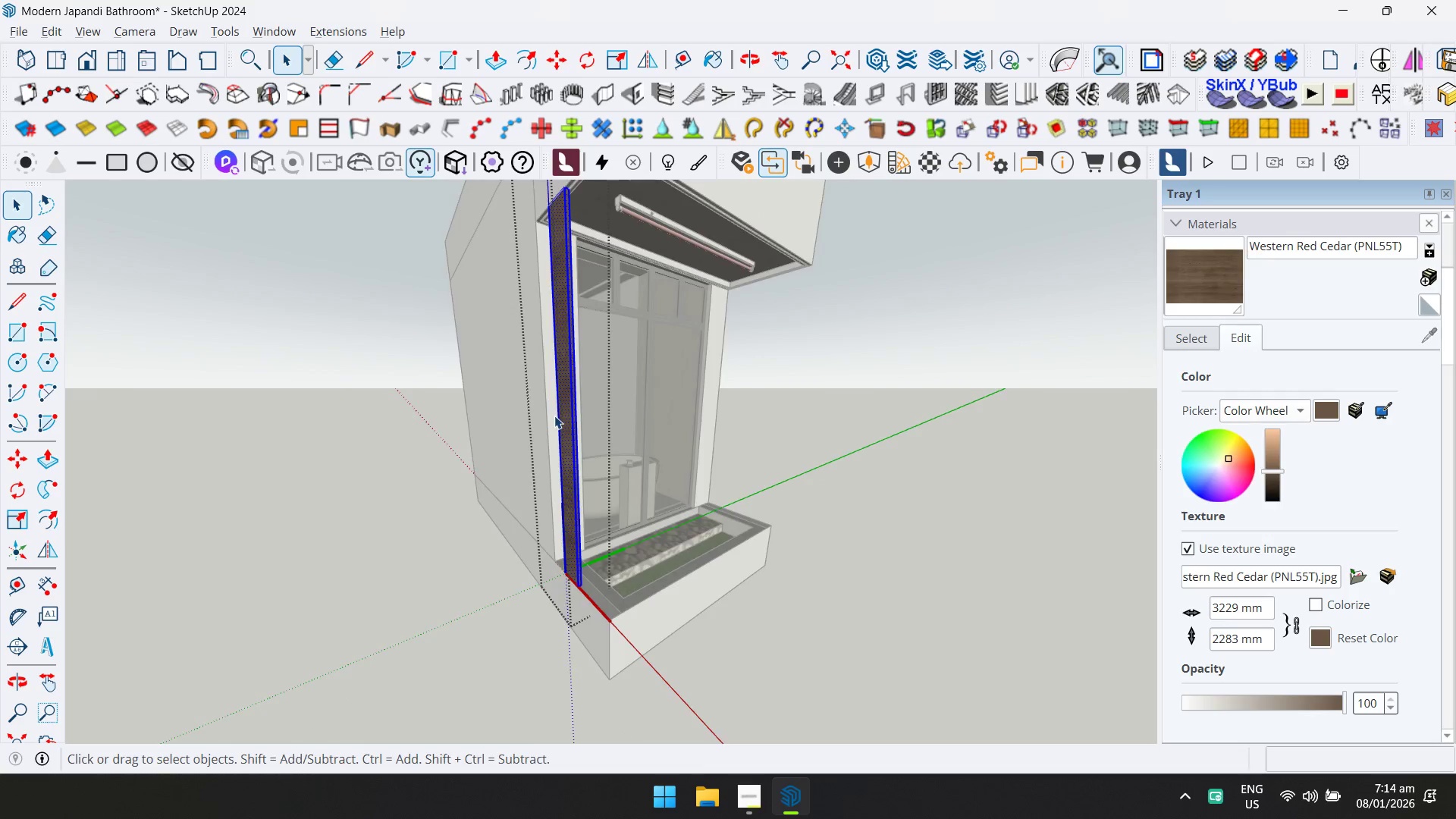 
scroll: coordinate [592, 478], scroll_direction: up, amount: 2.0
 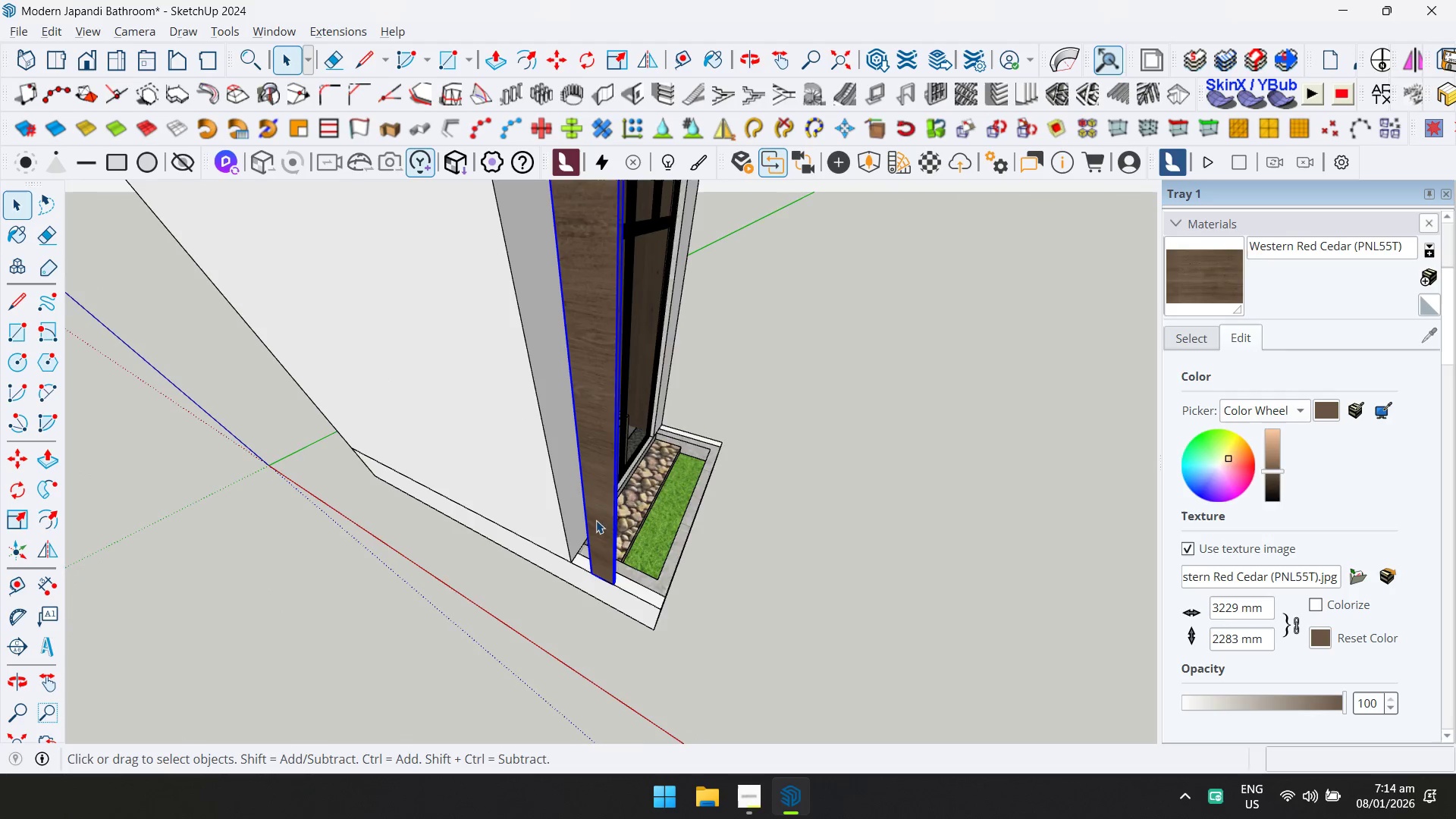 
key(Q)
 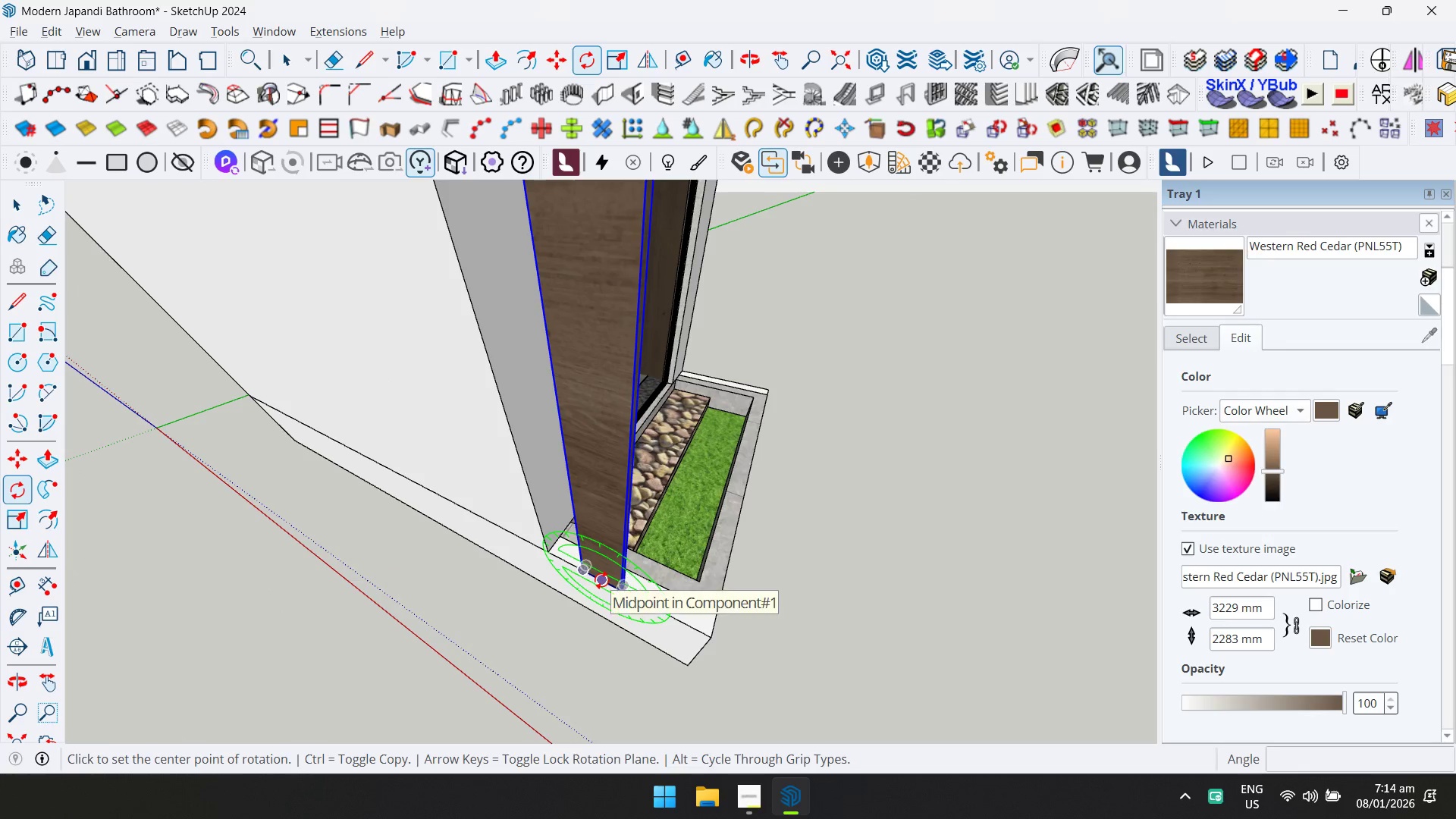 
scroll: coordinate [603, 586], scroll_direction: up, amount: 6.0
 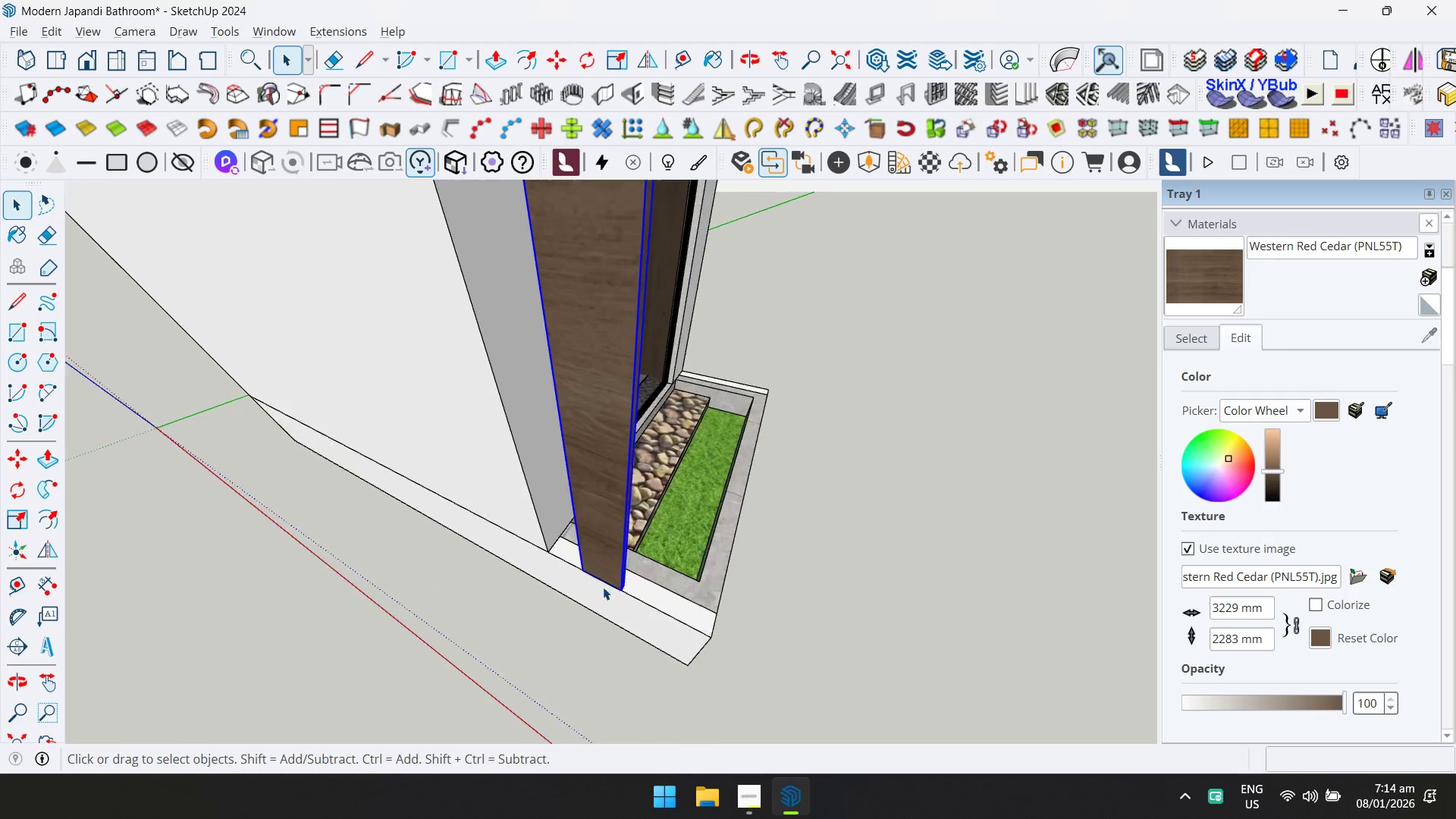 
key(ArrowUp)
 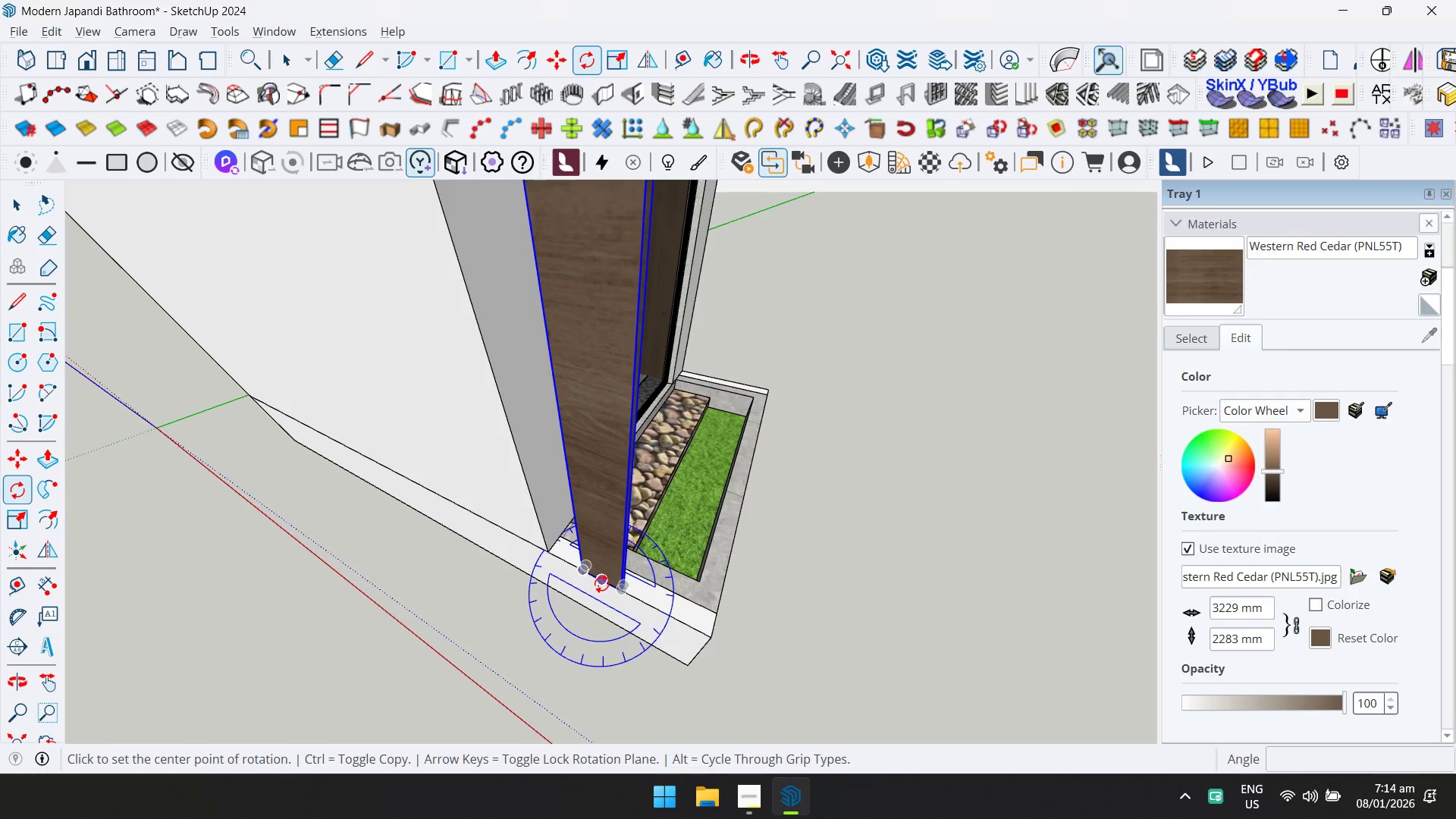 
left_click([601, 584])
 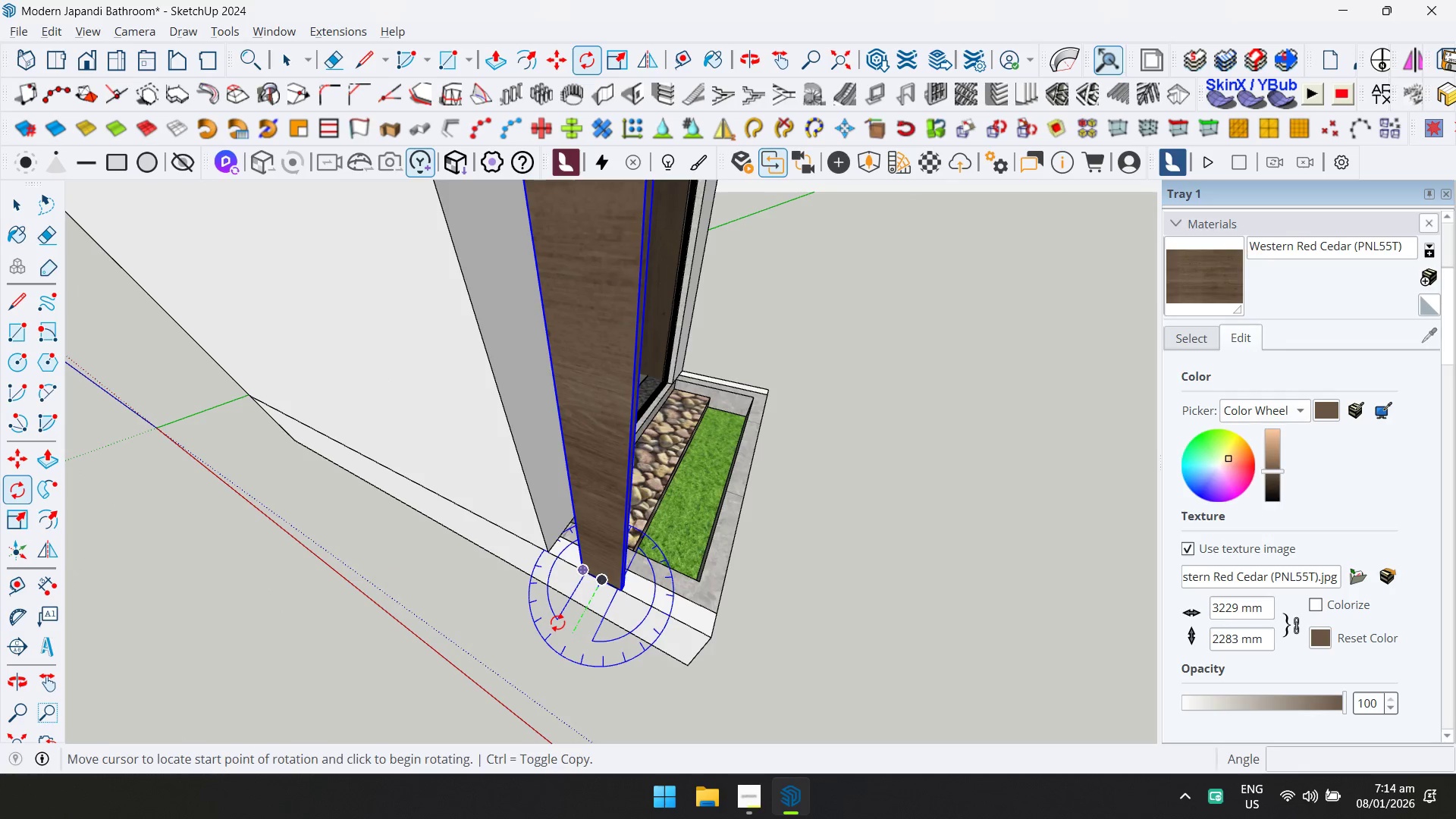 
left_click([557, 623])
 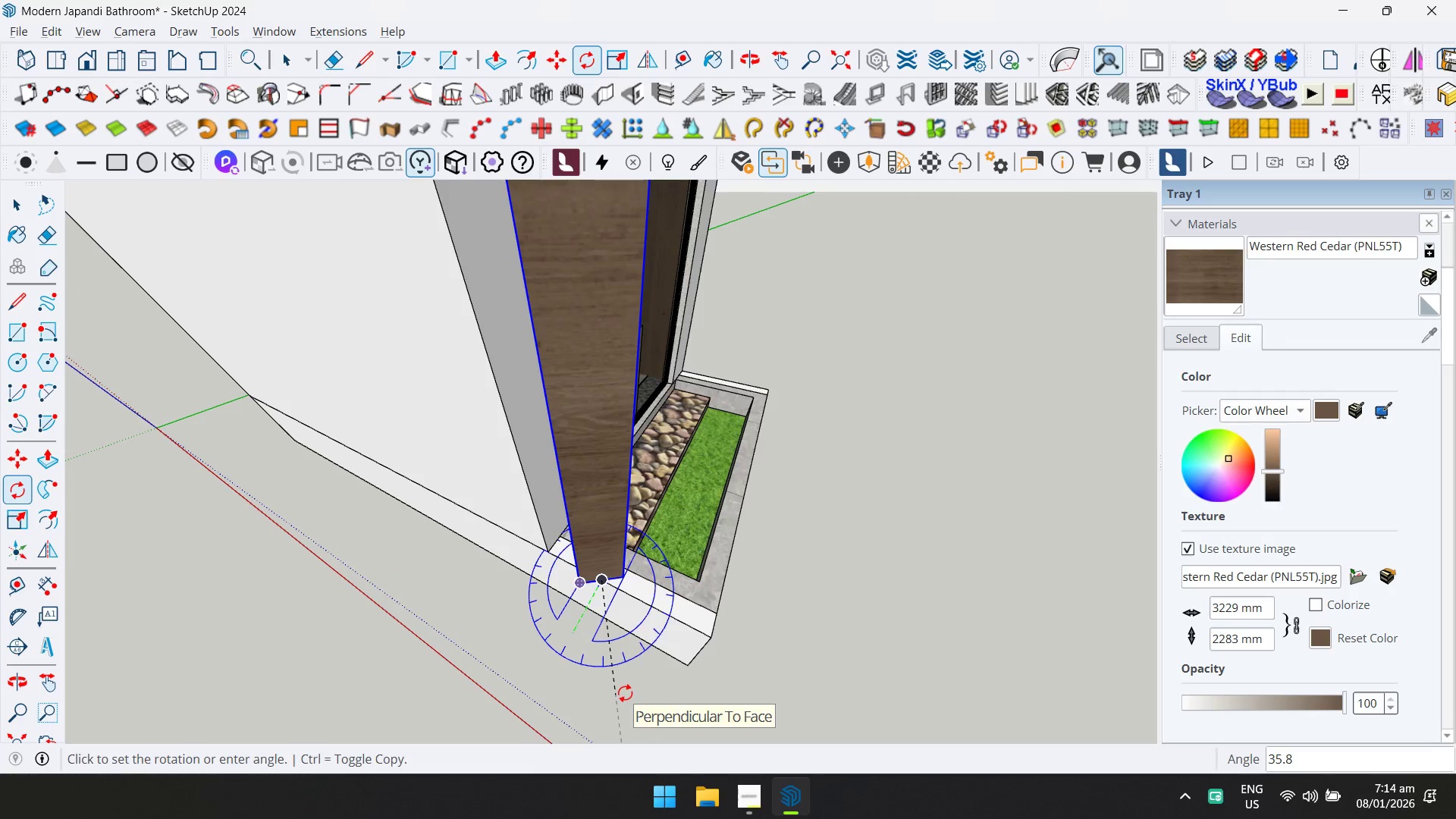 
type(30)
 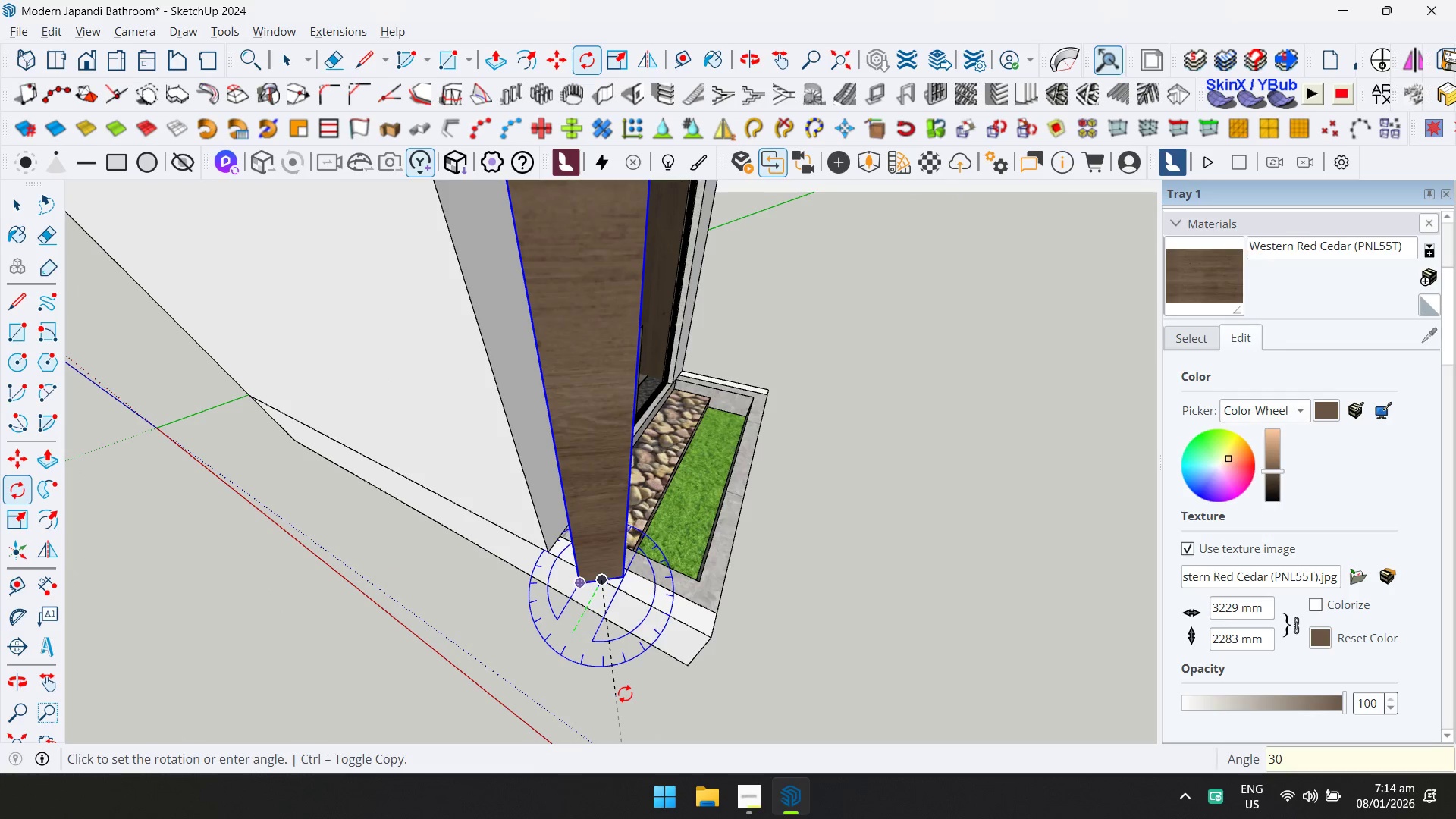 
key(Enter)
 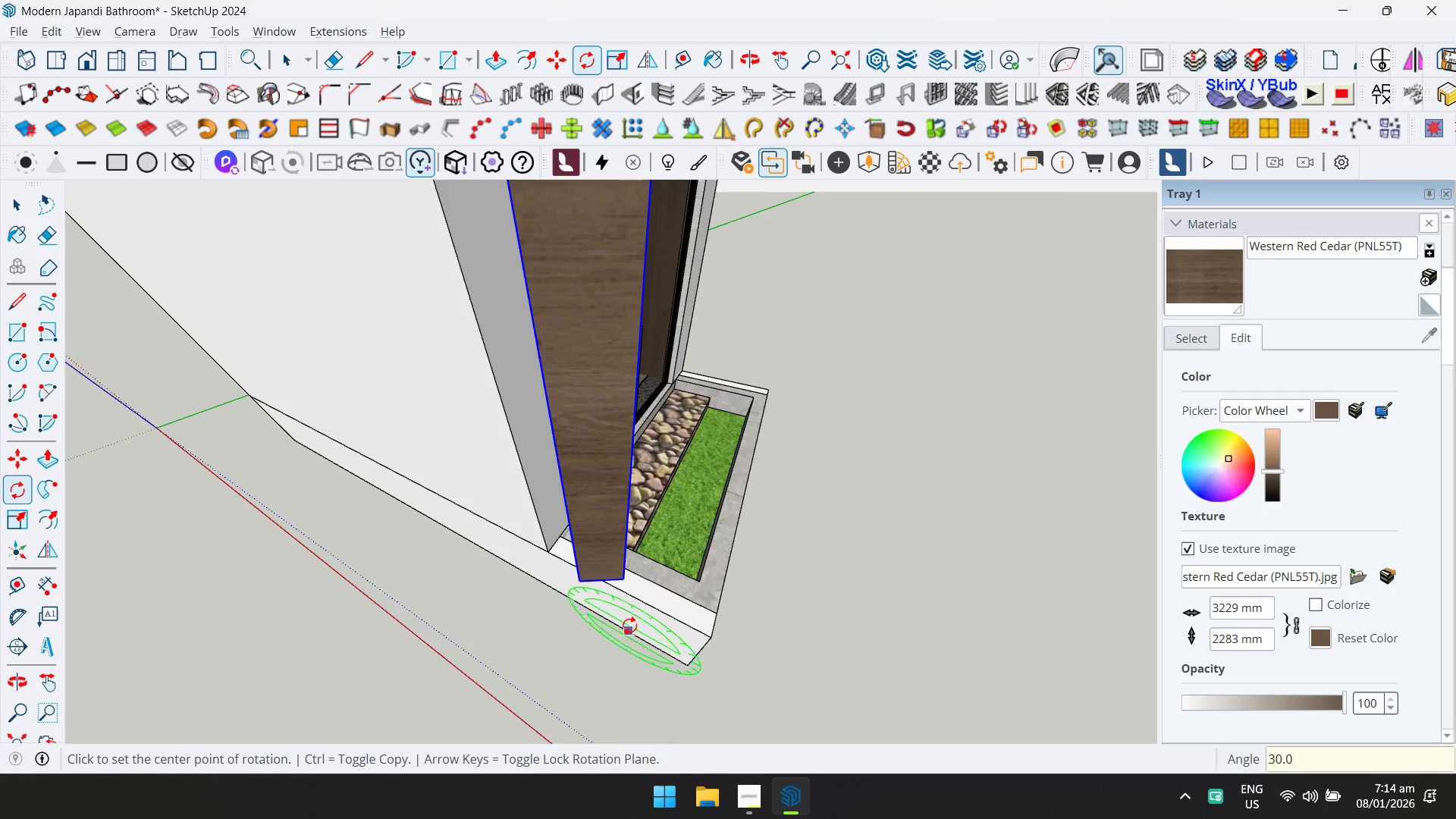 
key(M)
 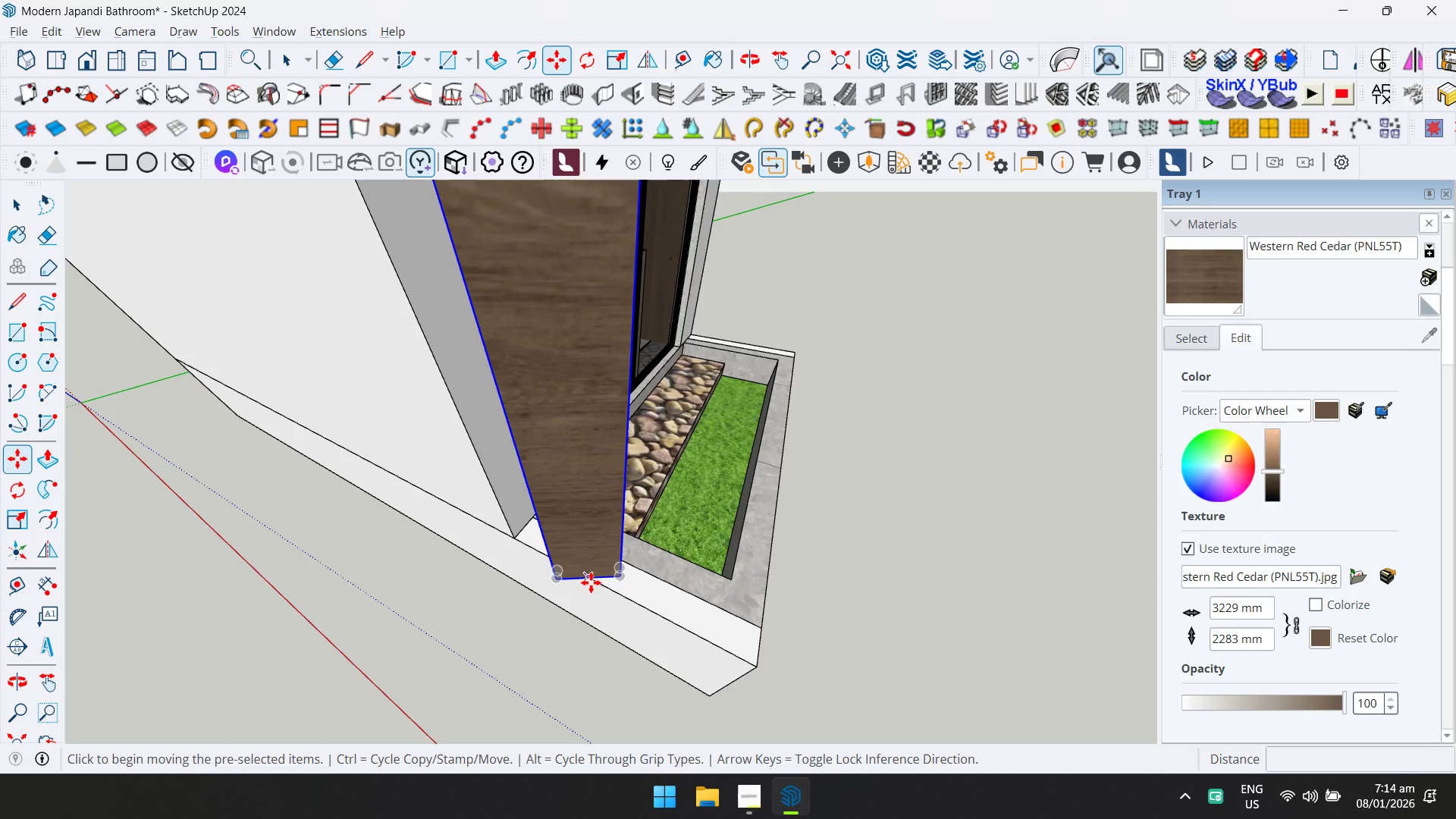 
scroll: coordinate [630, 584], scroll_direction: up, amount: 4.0
 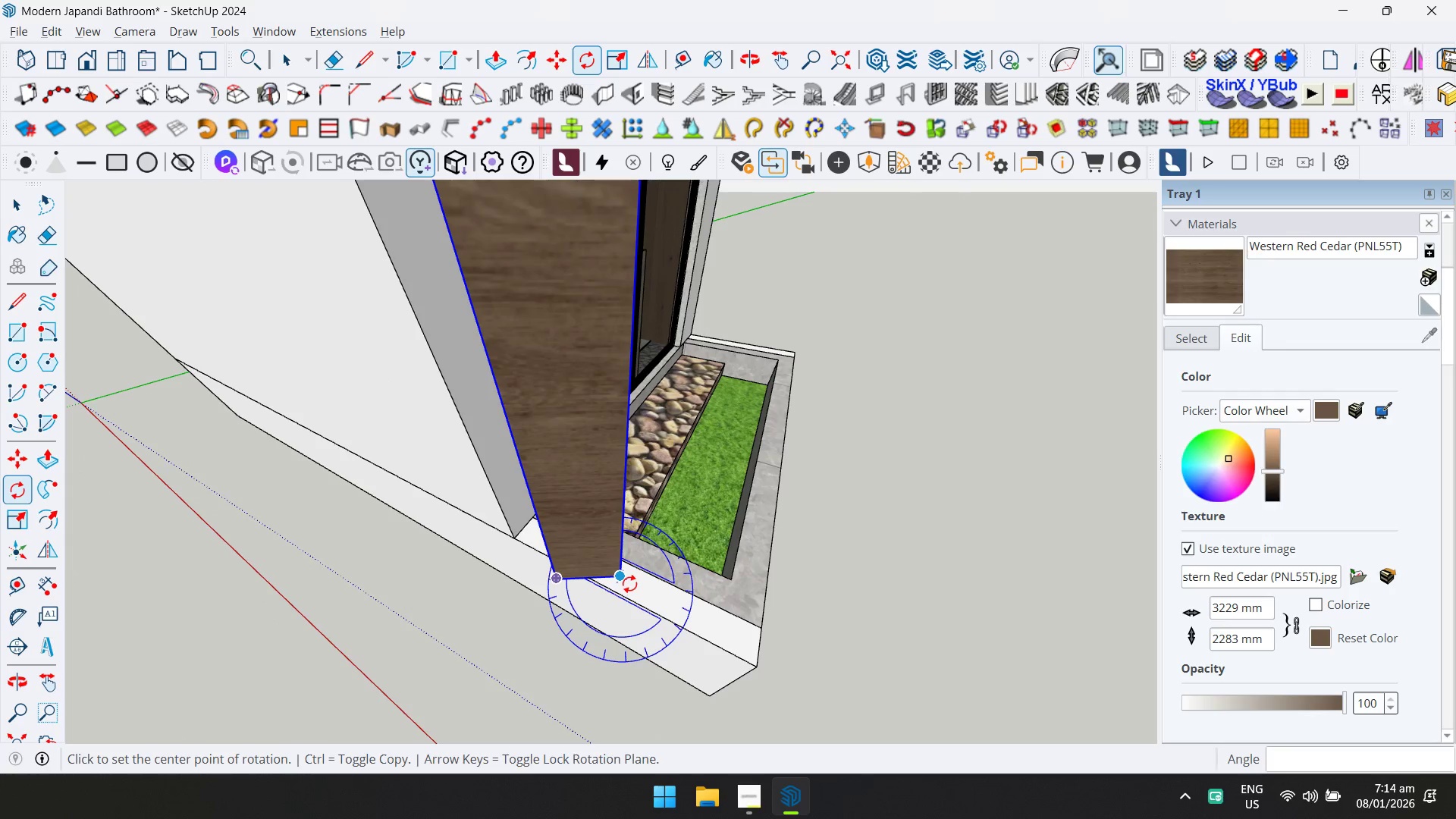 
left_click([591, 582])
 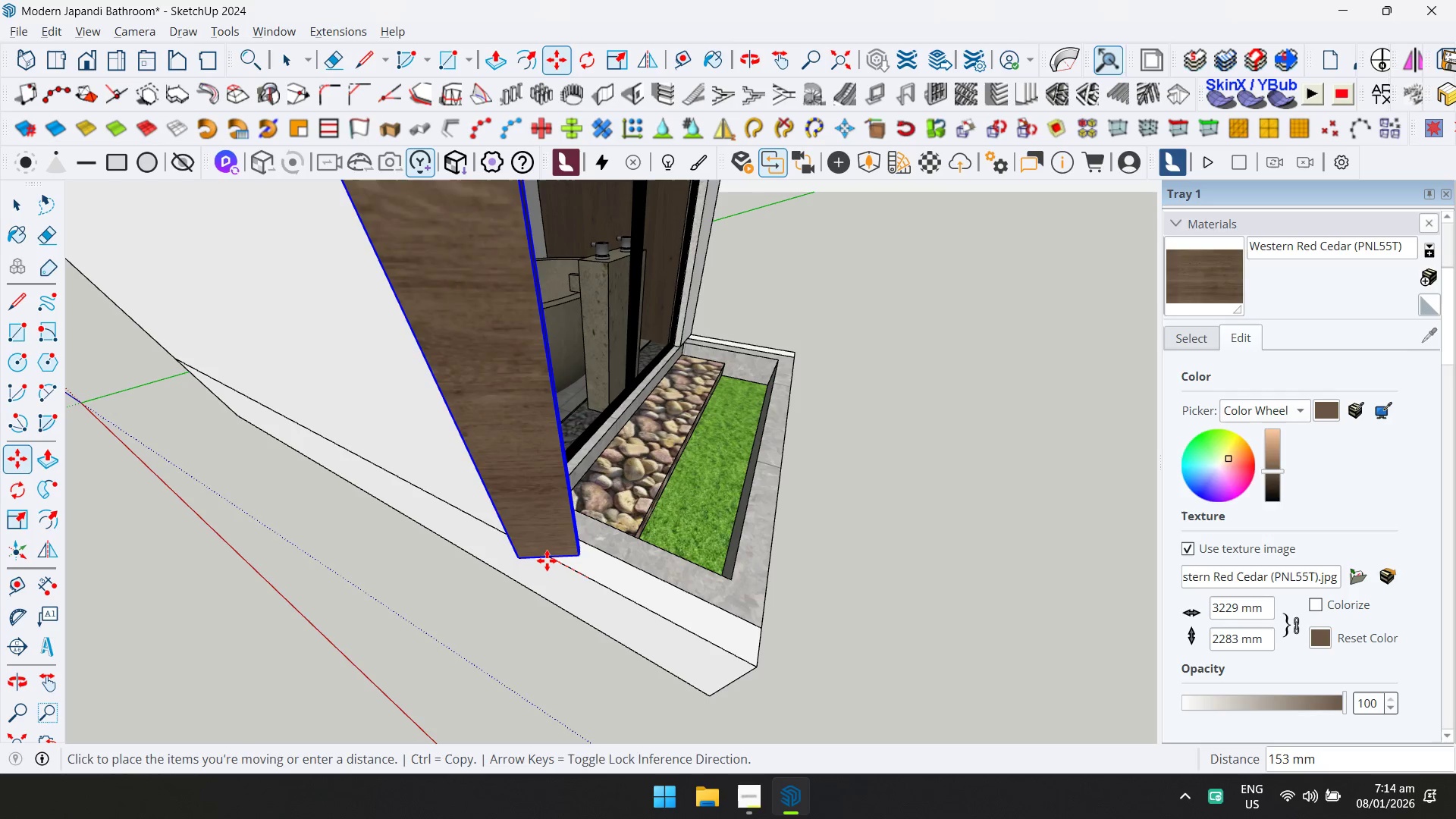 
left_click([547, 560])
 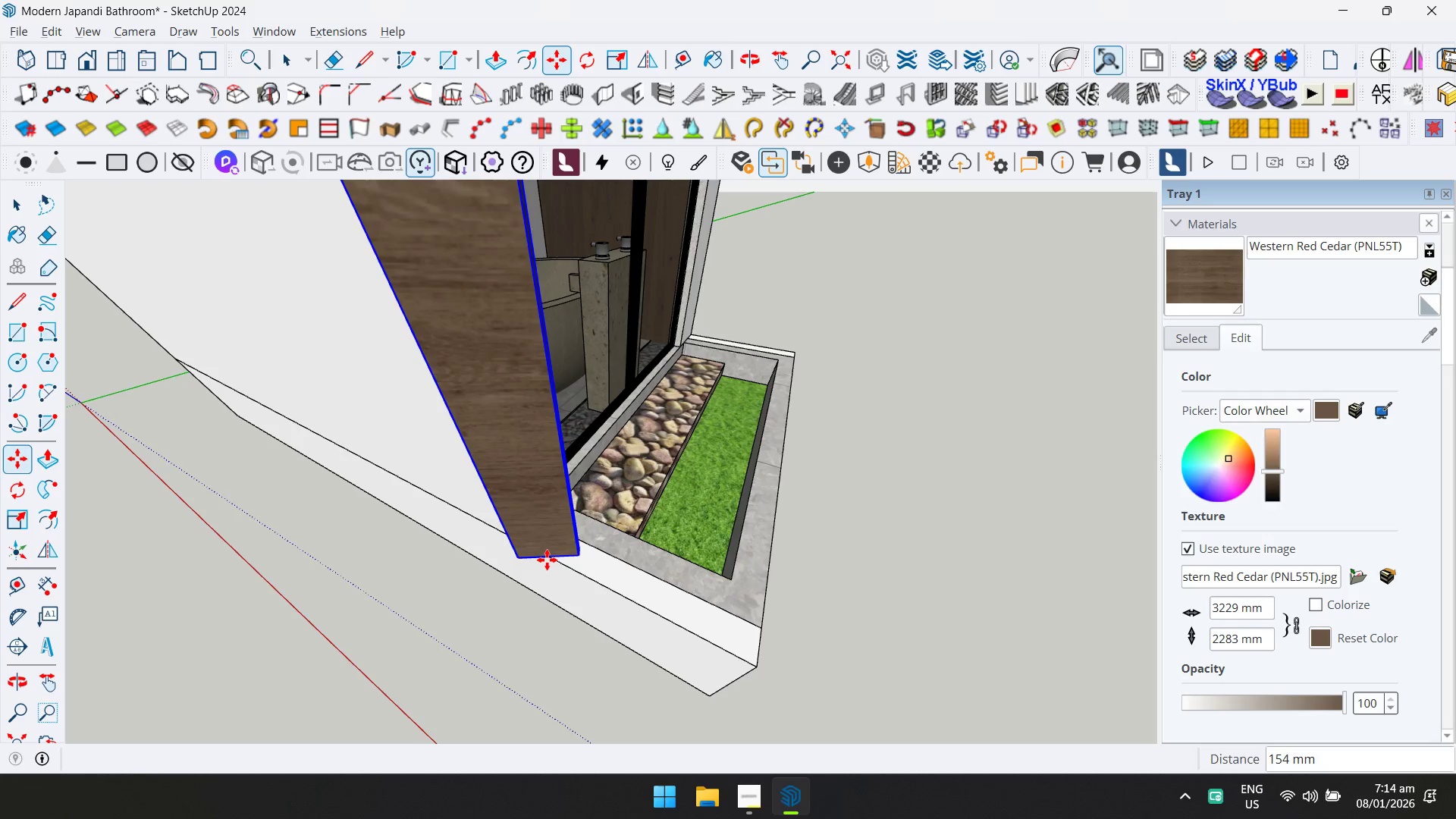 
key(Control+ControlLeft)
 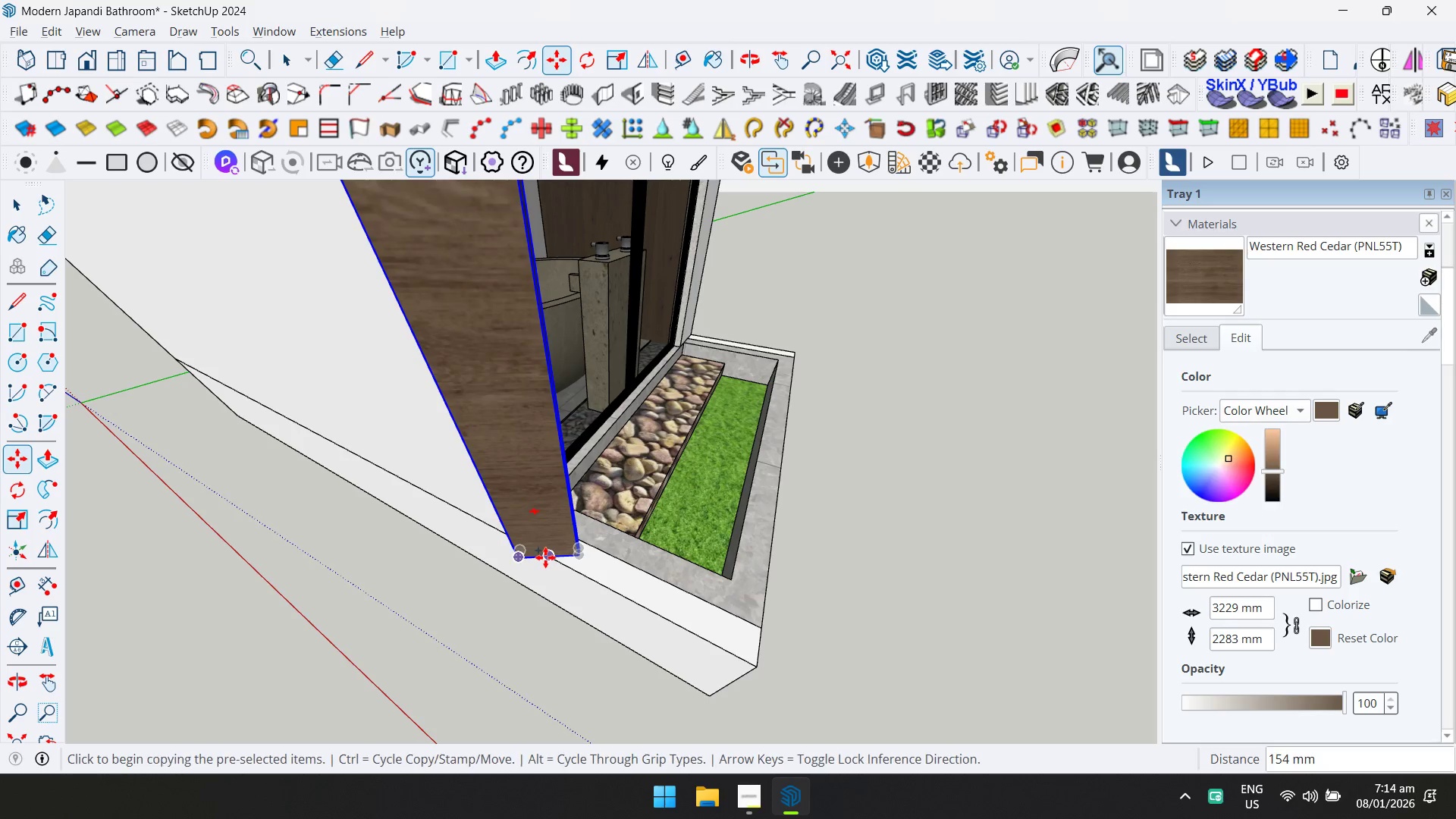 
left_click([545, 557])
 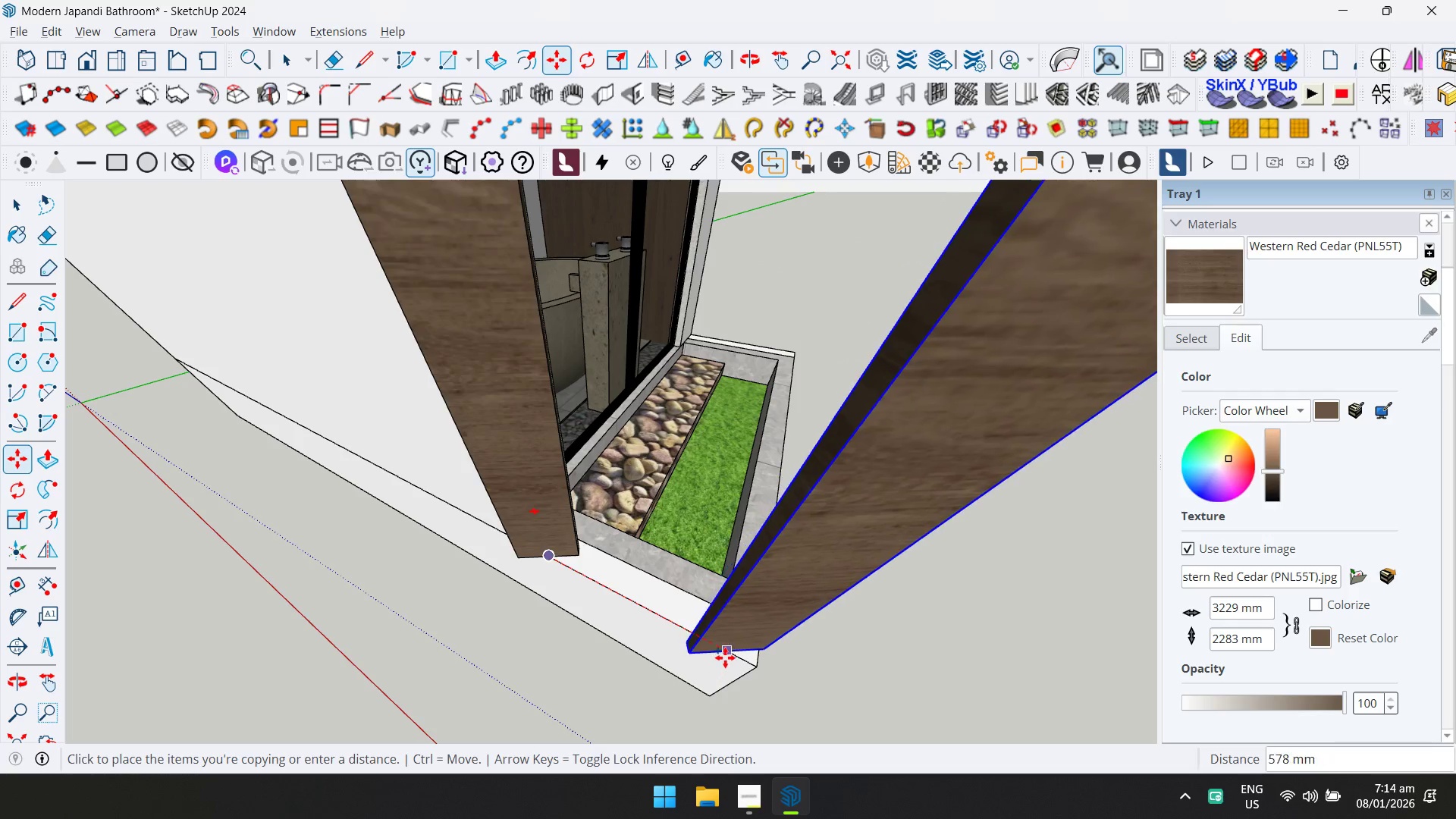 
left_click([725, 657])
 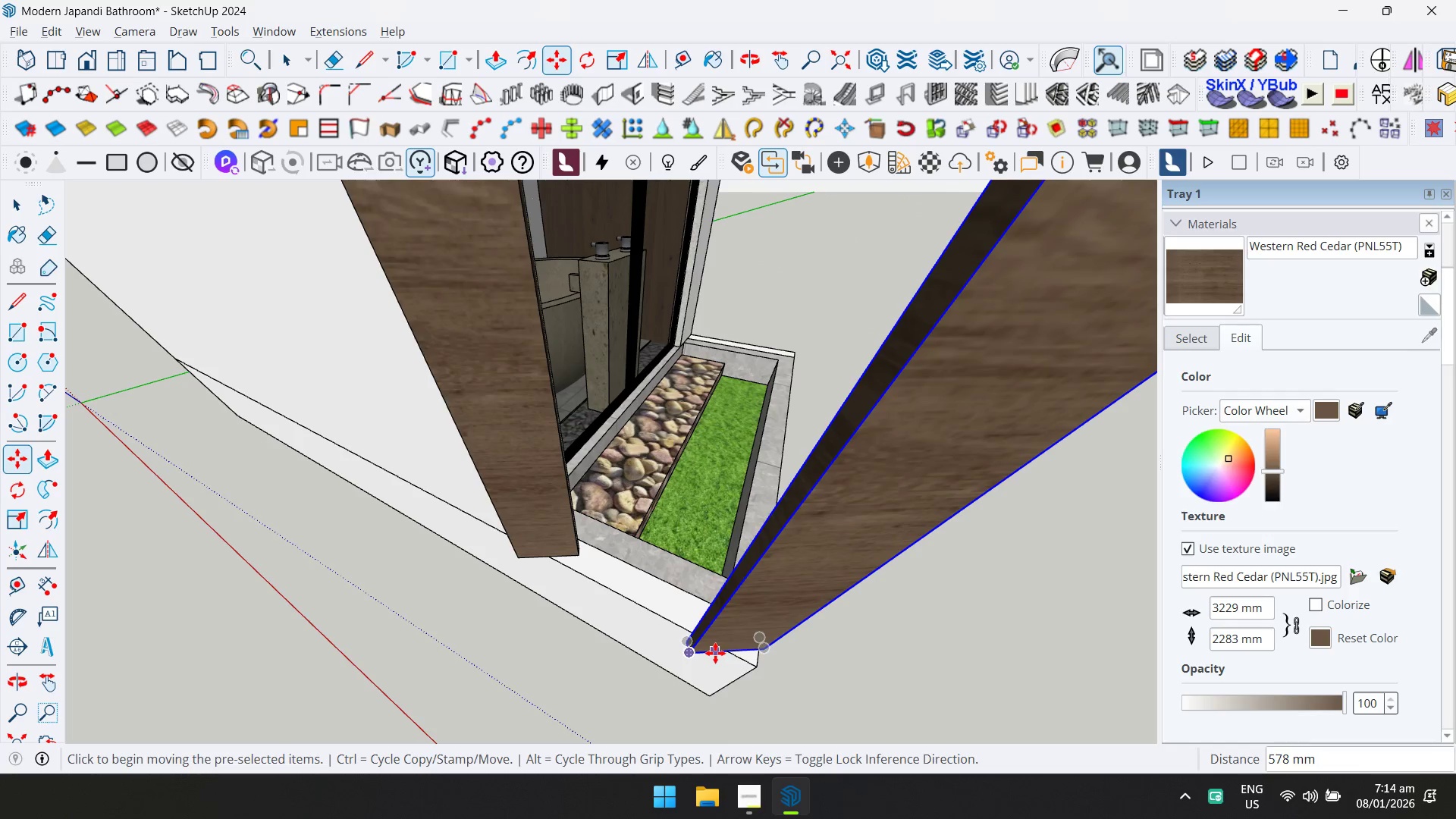 
key(Slash)
 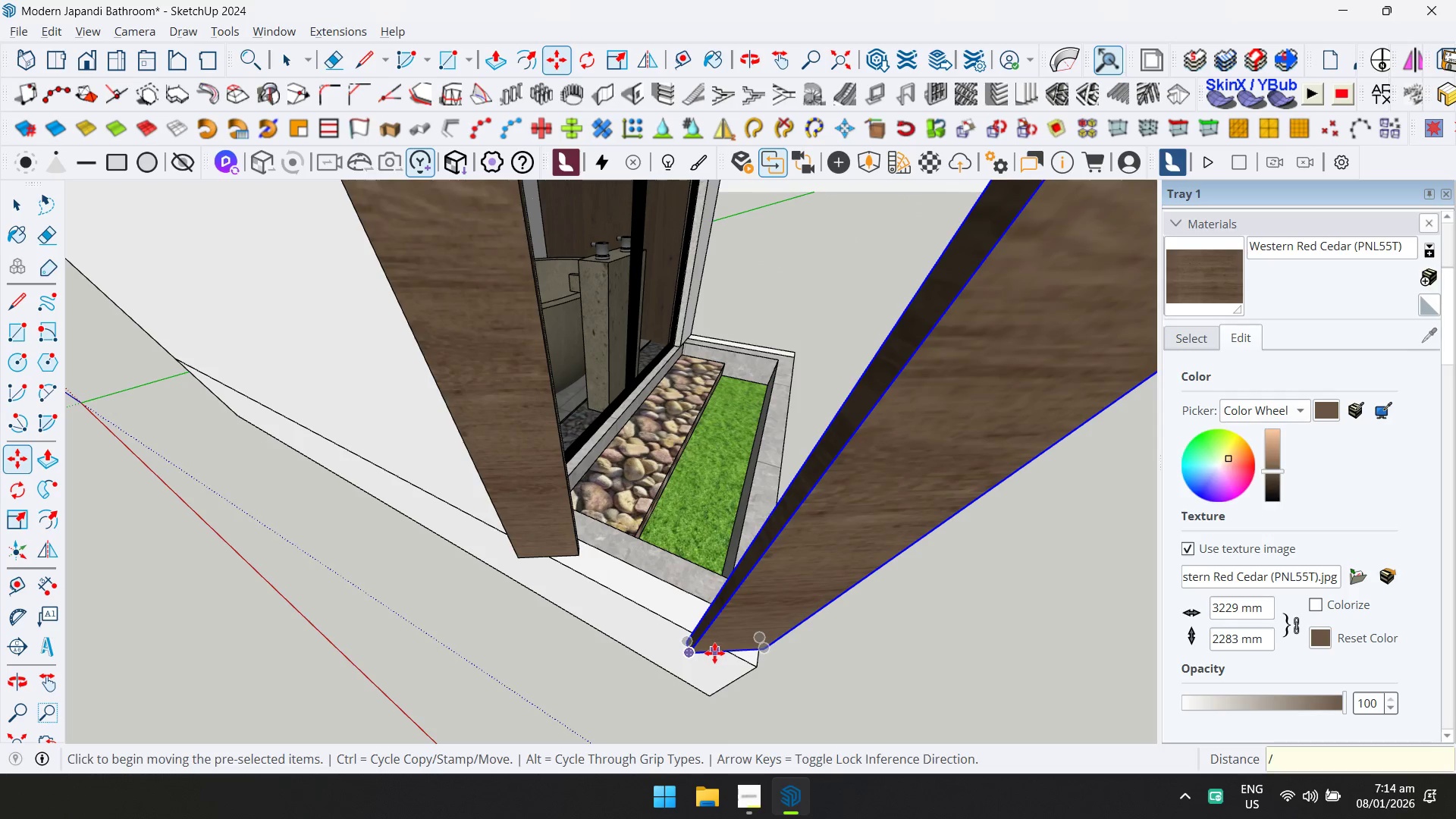 
key(3)
 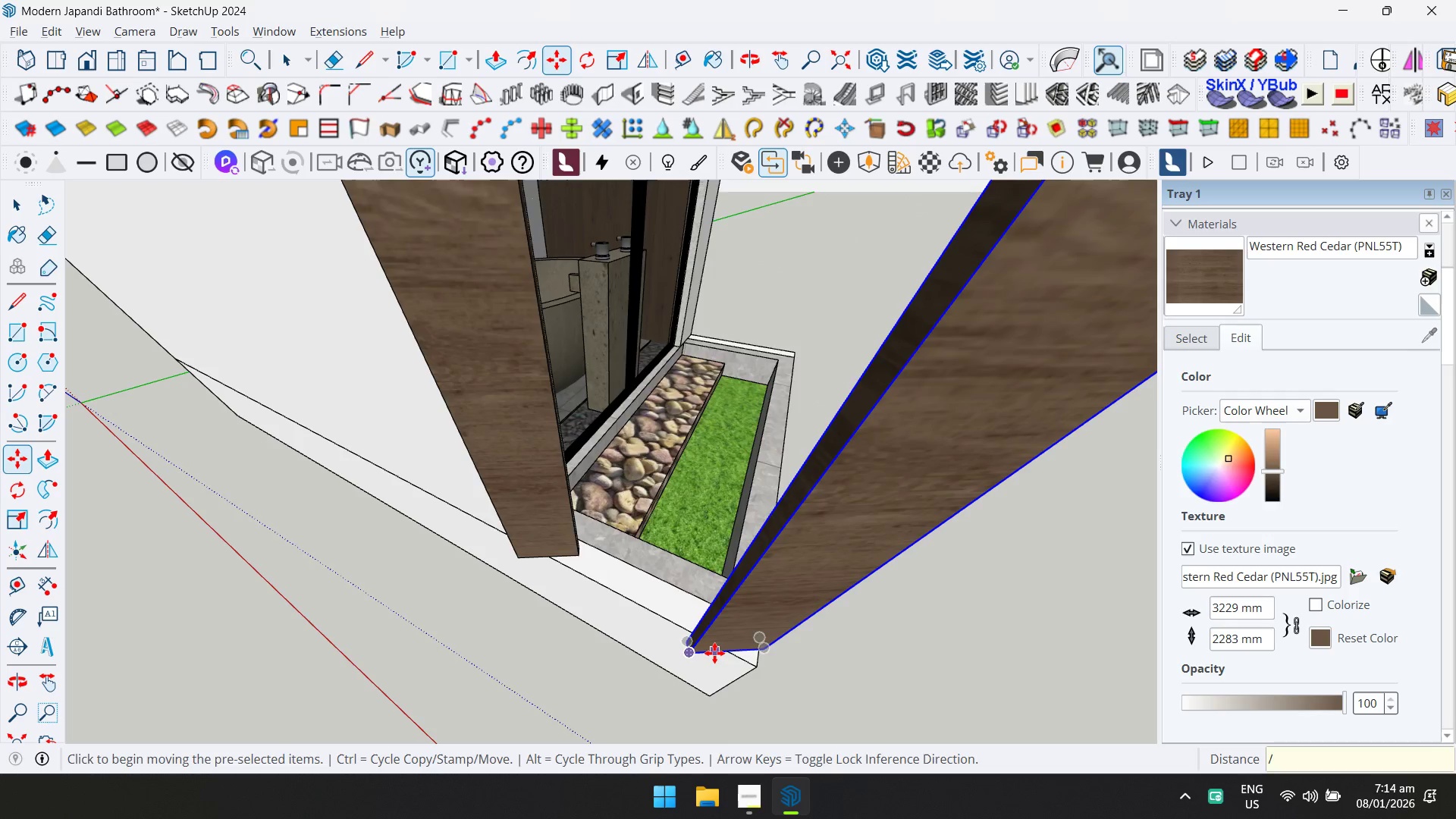 
key(Enter)
 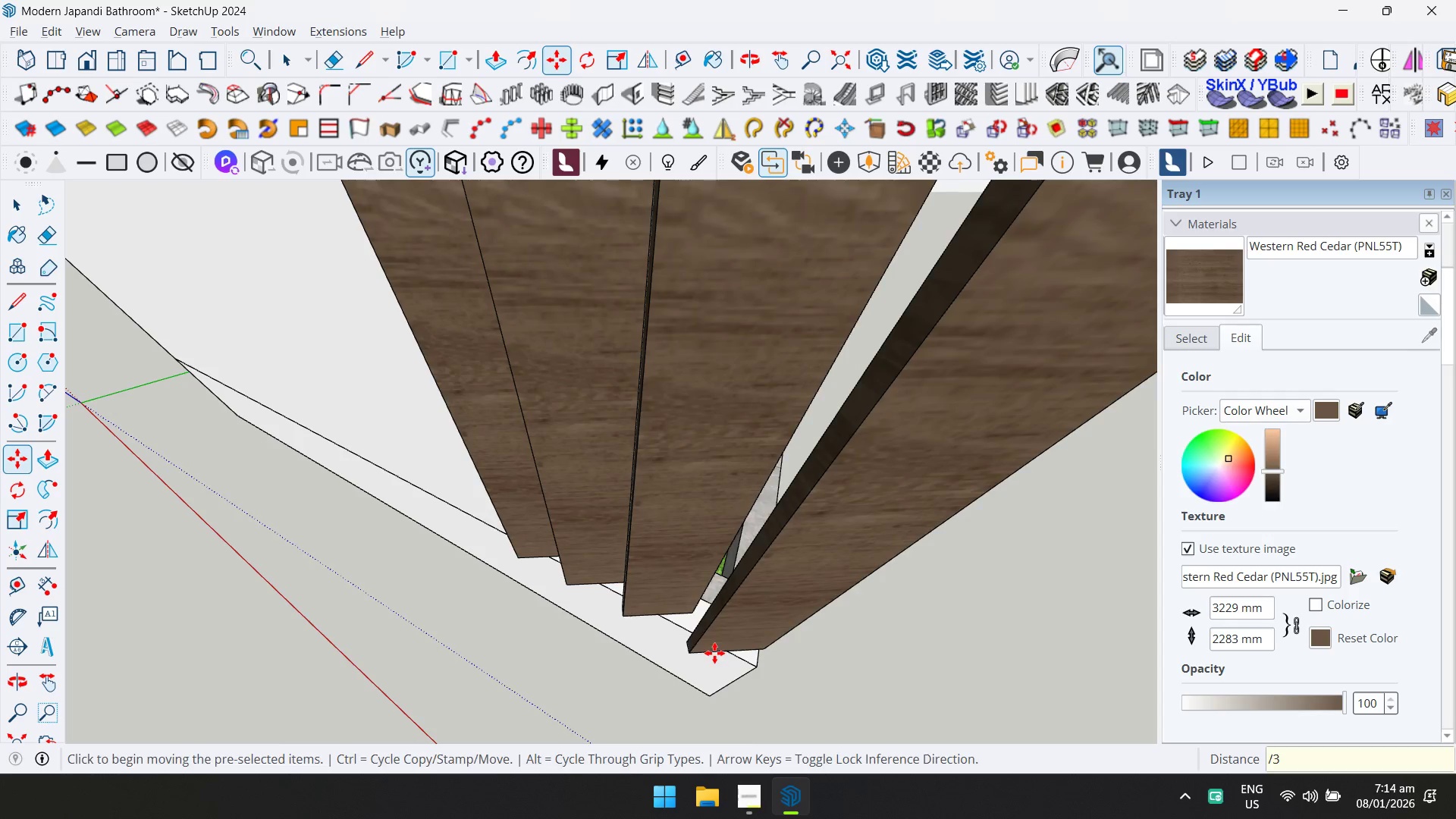 
scroll: coordinate [649, 468], scroll_direction: down, amount: 11.0
 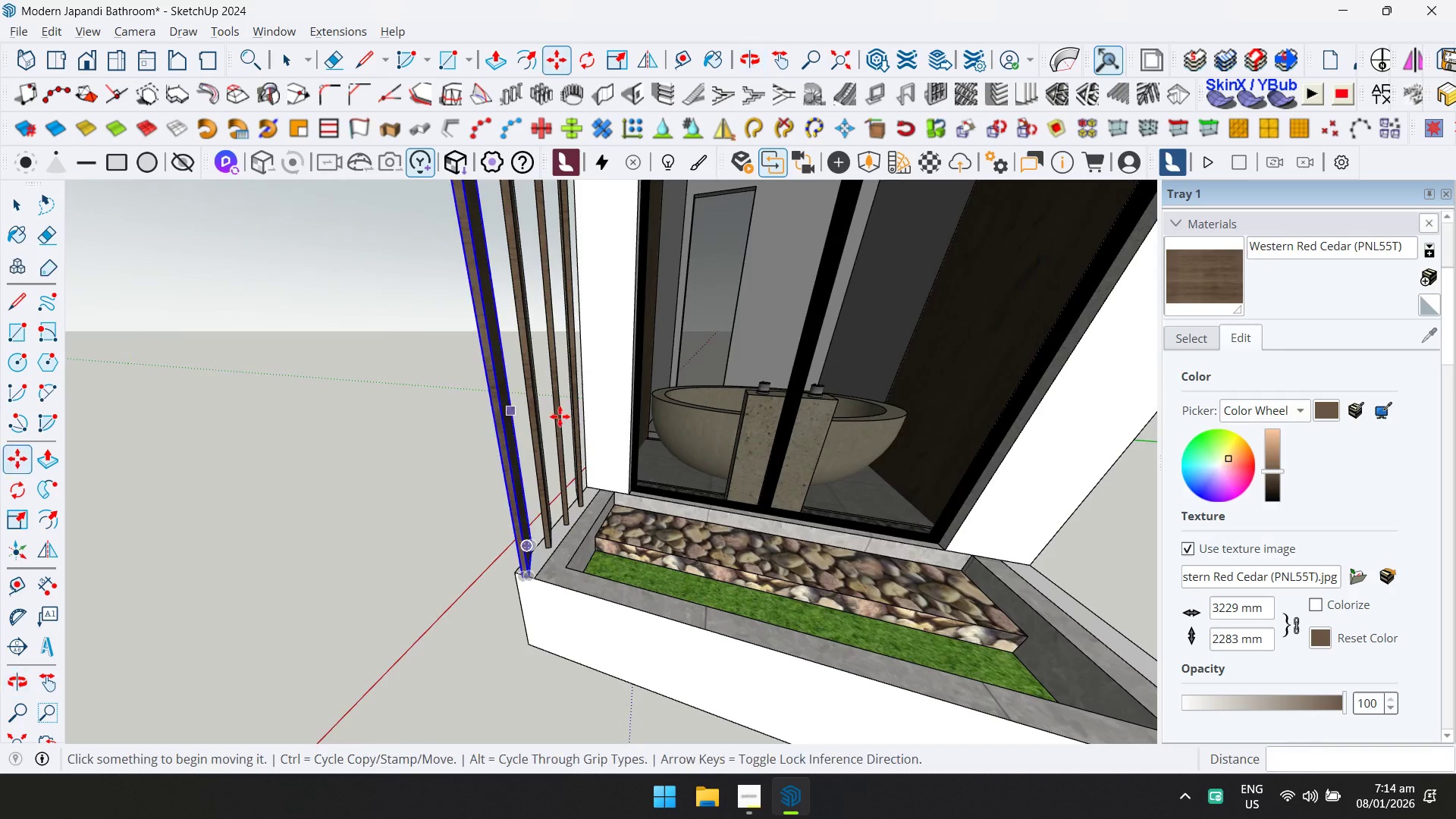 
key(Space)
 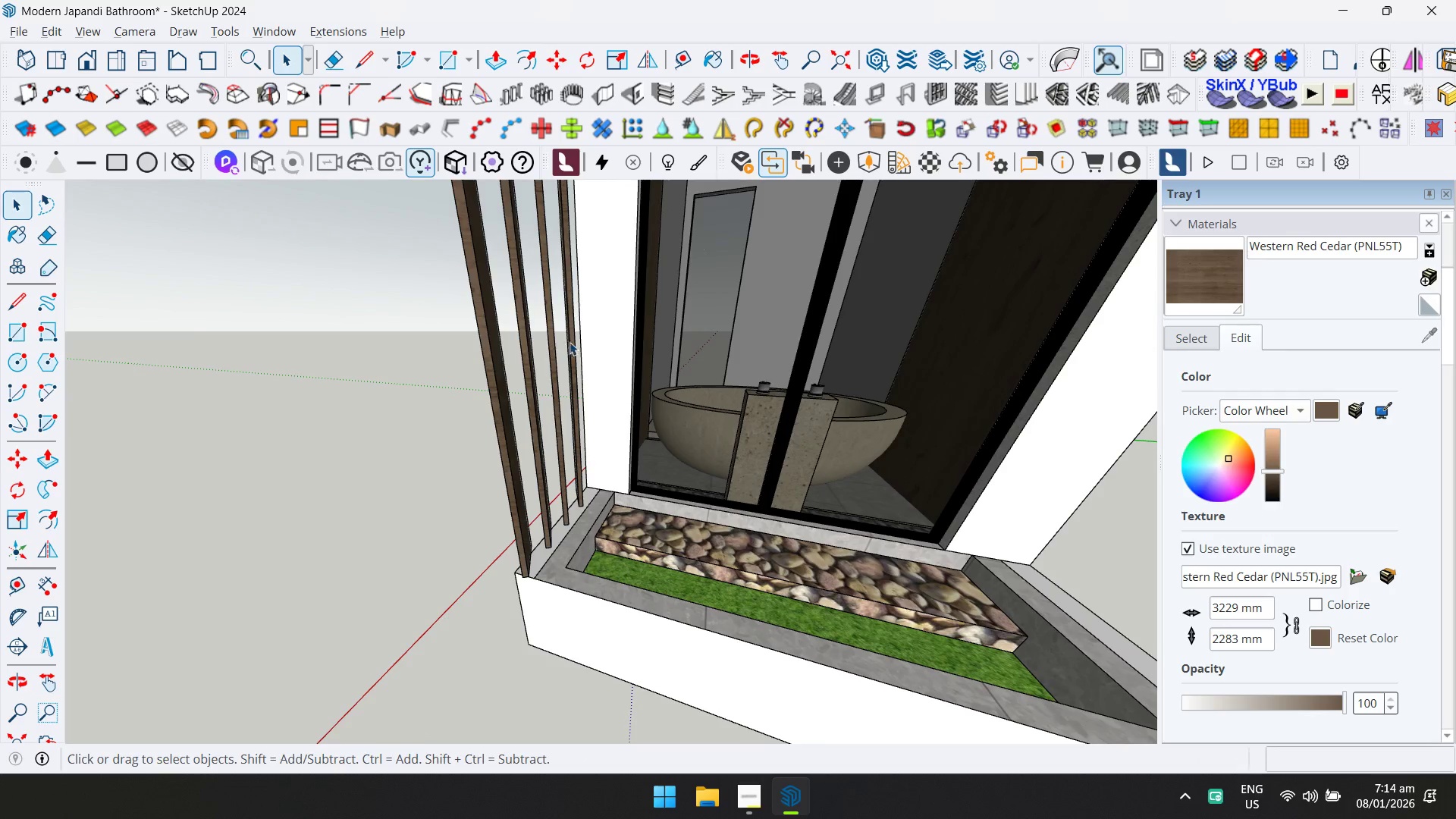 
hold_key(key=ControlLeft, duration=1.52)
 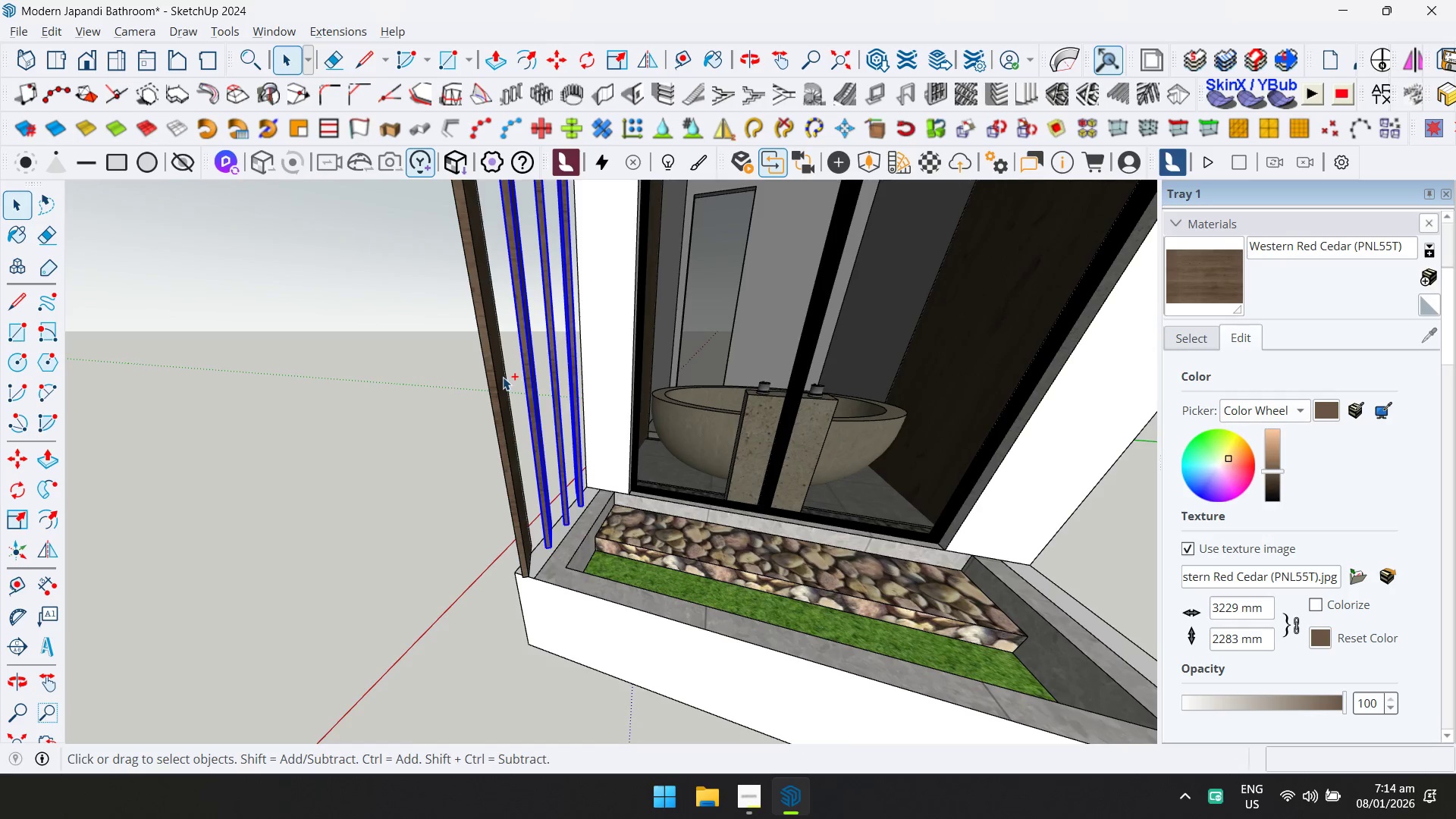 
hold_key(key=ControlLeft, duration=0.97)
left_click([503, 377])
 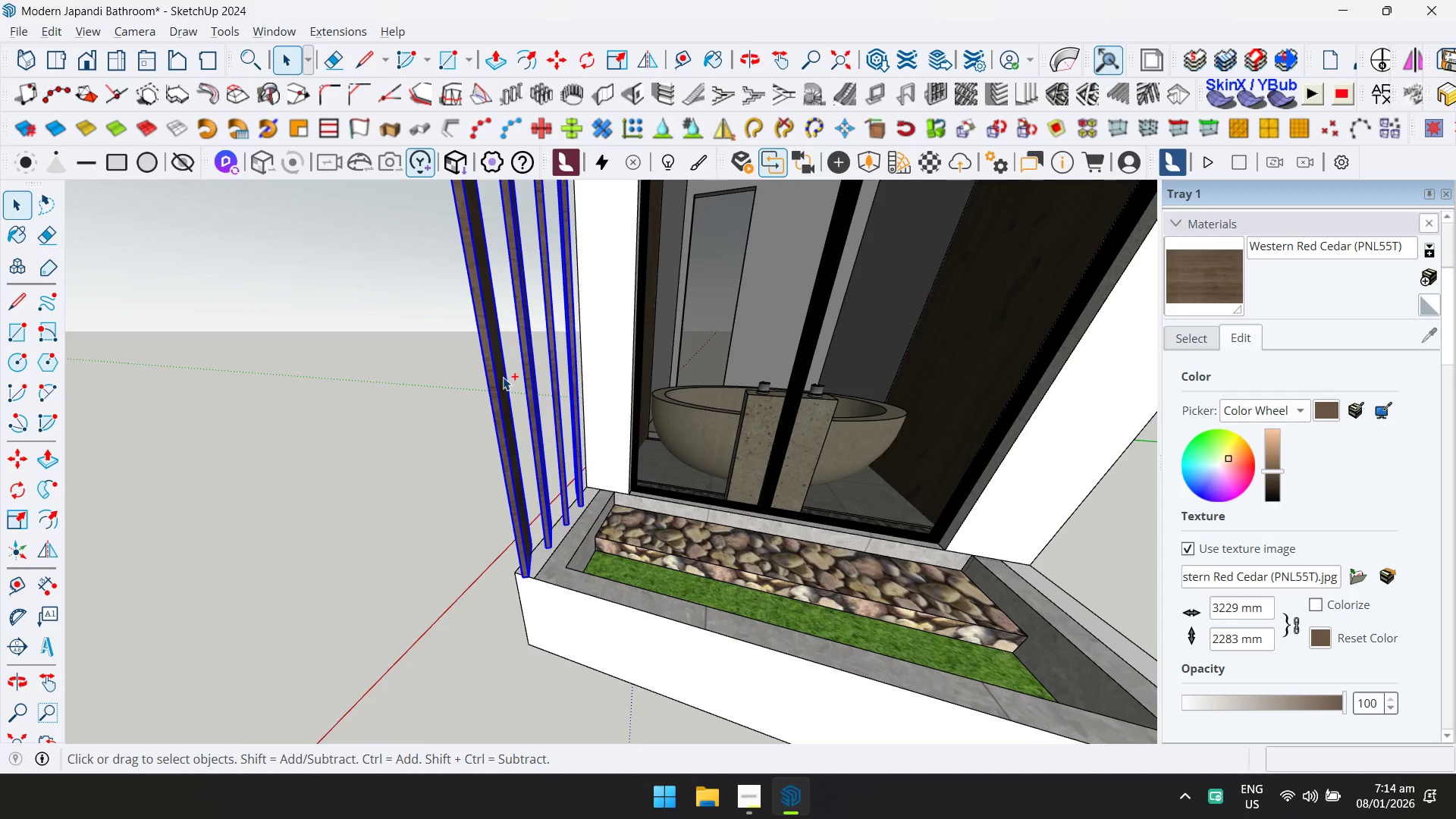 
right_click([503, 378])
 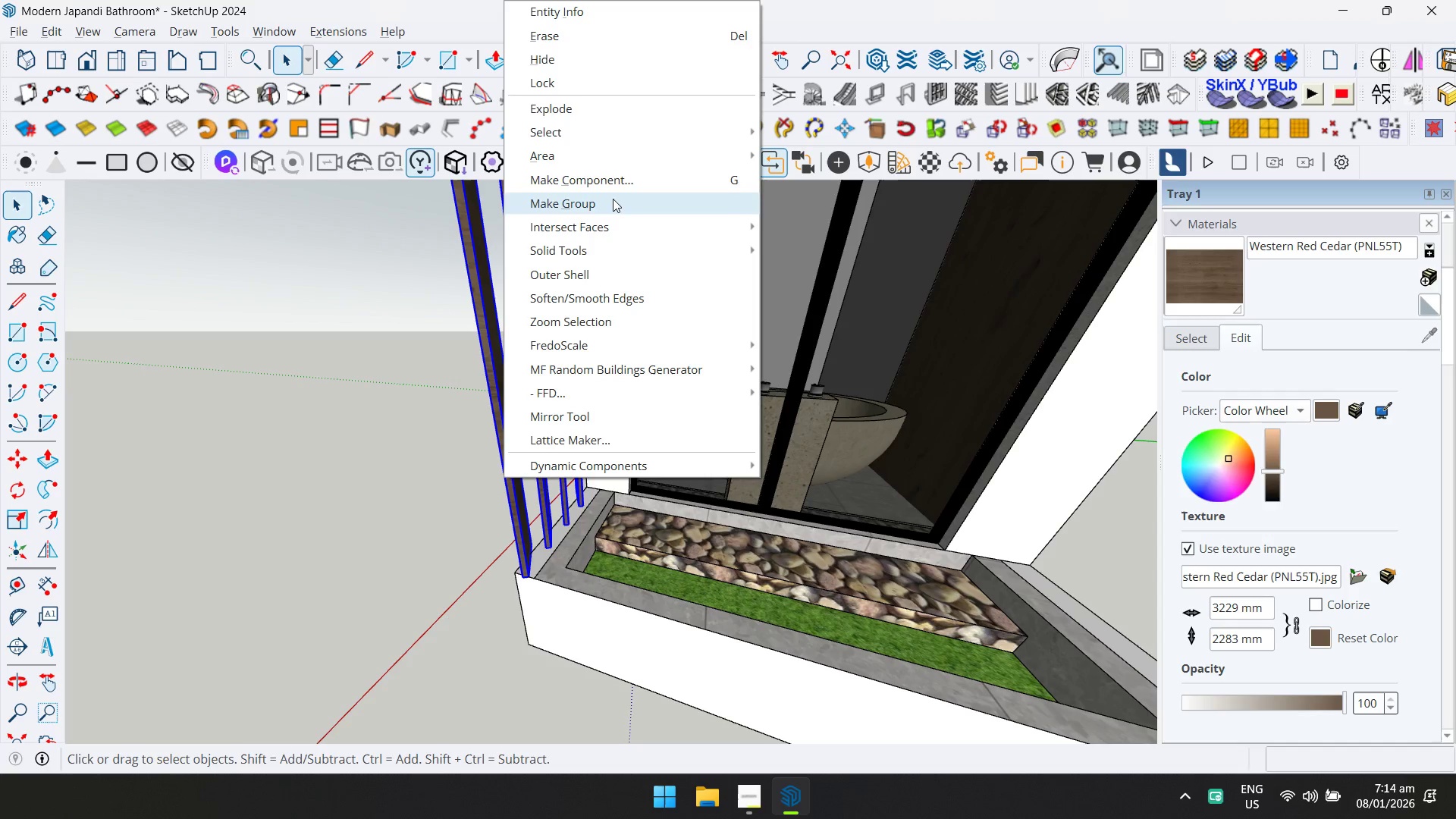 
left_click([613, 199])
 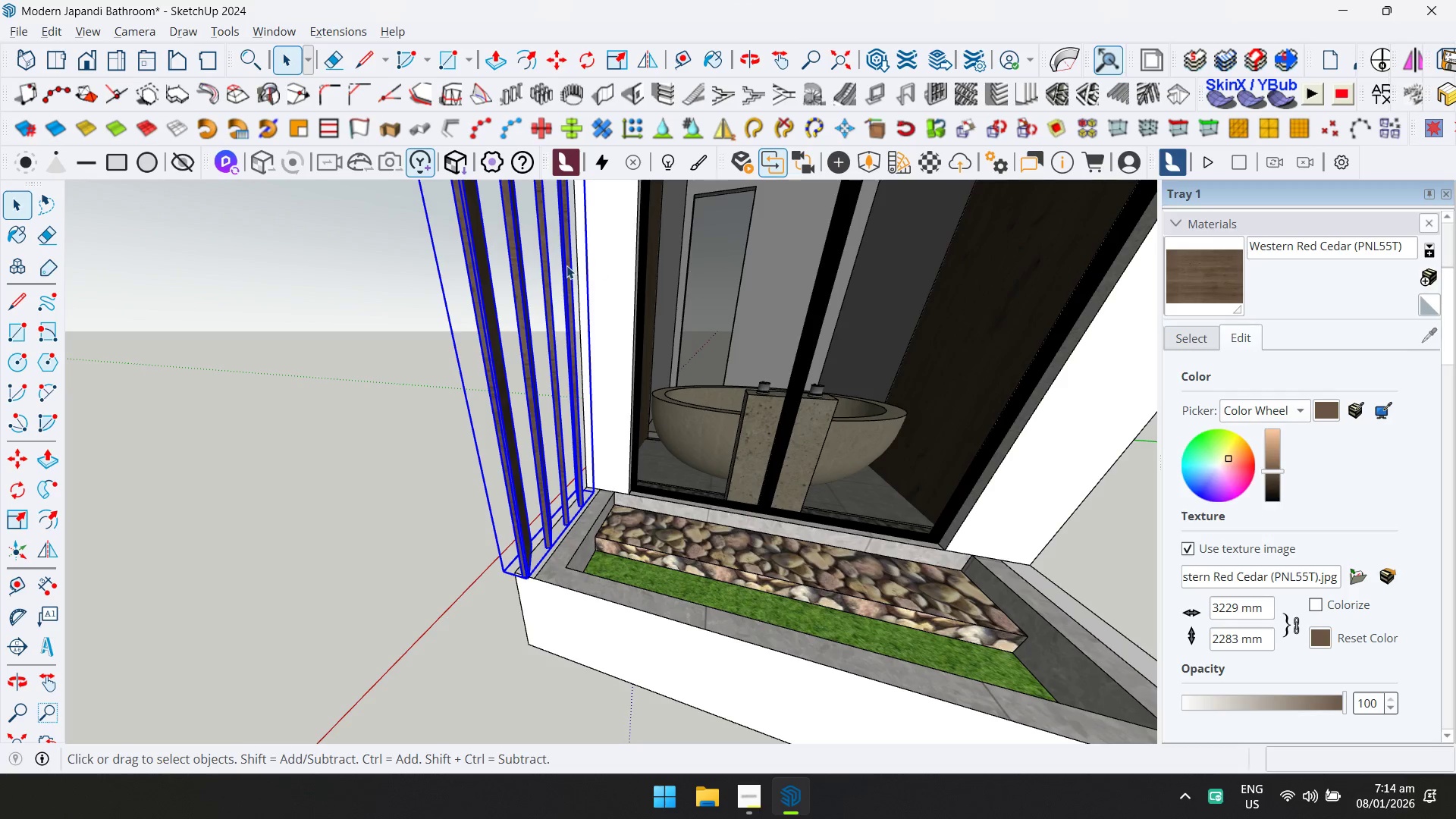 
double_click([565, 265])
 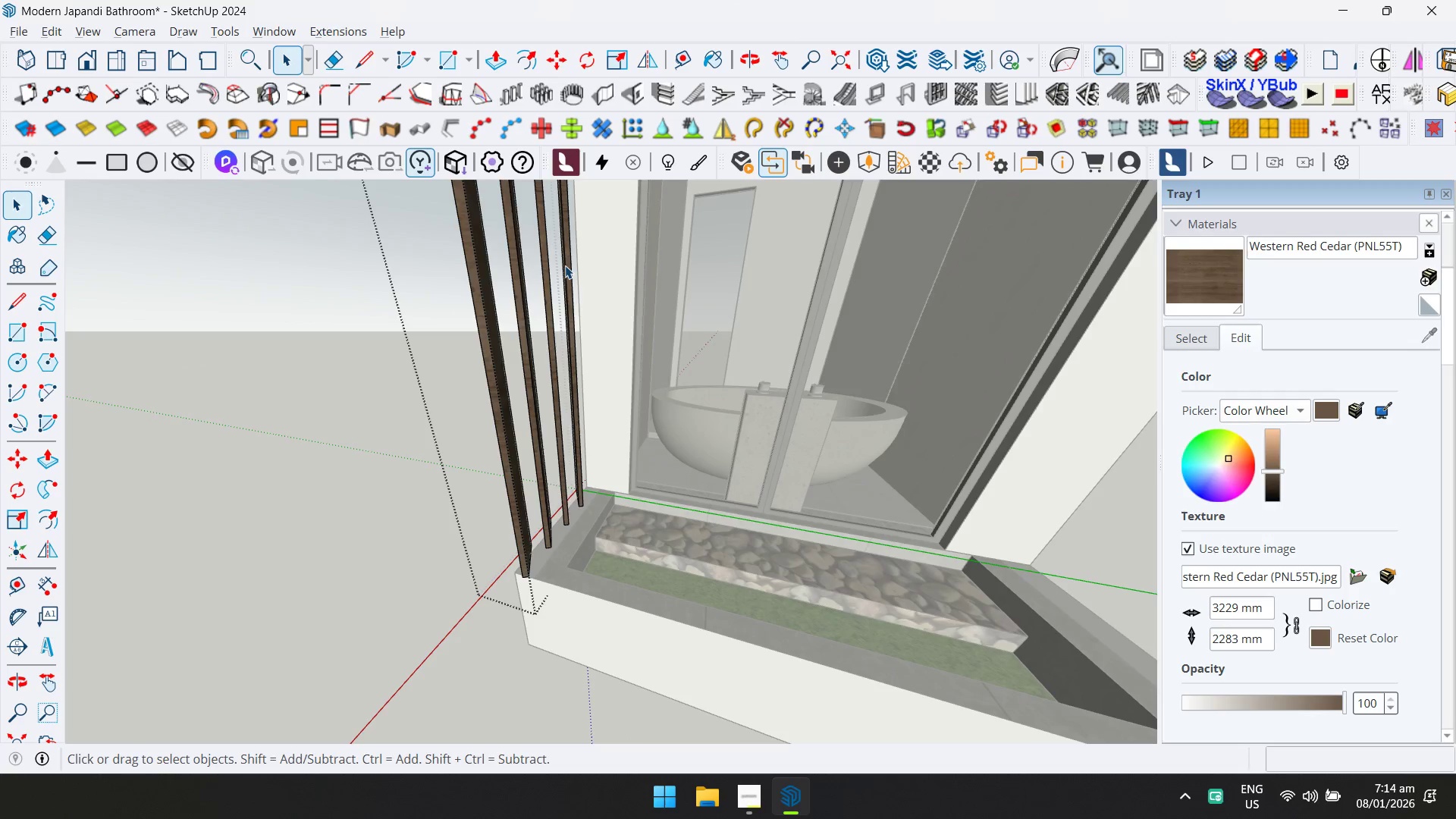 
key(D)
 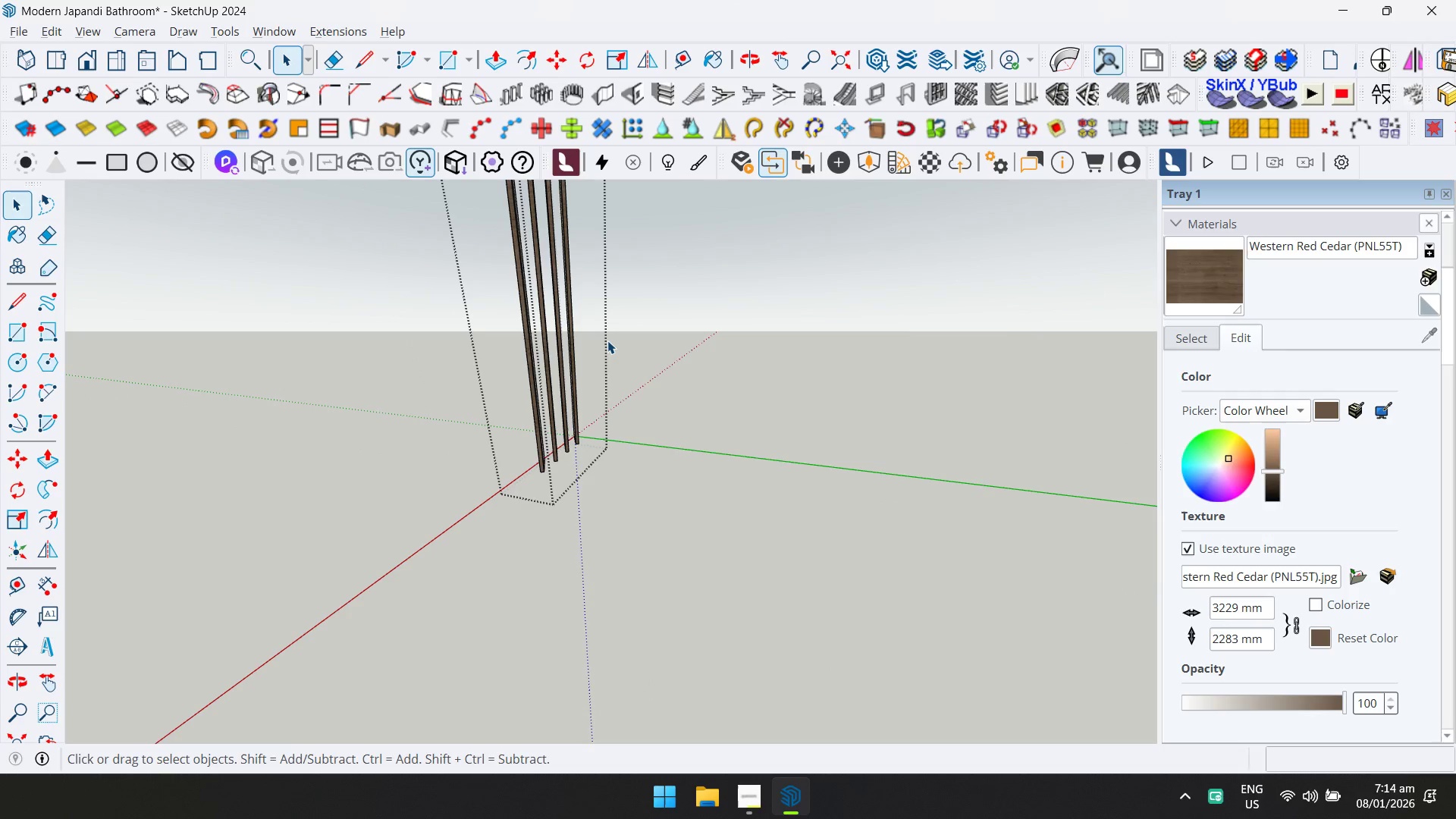 
scroll: coordinate [570, 305], scroll_direction: down, amount: 6.0
 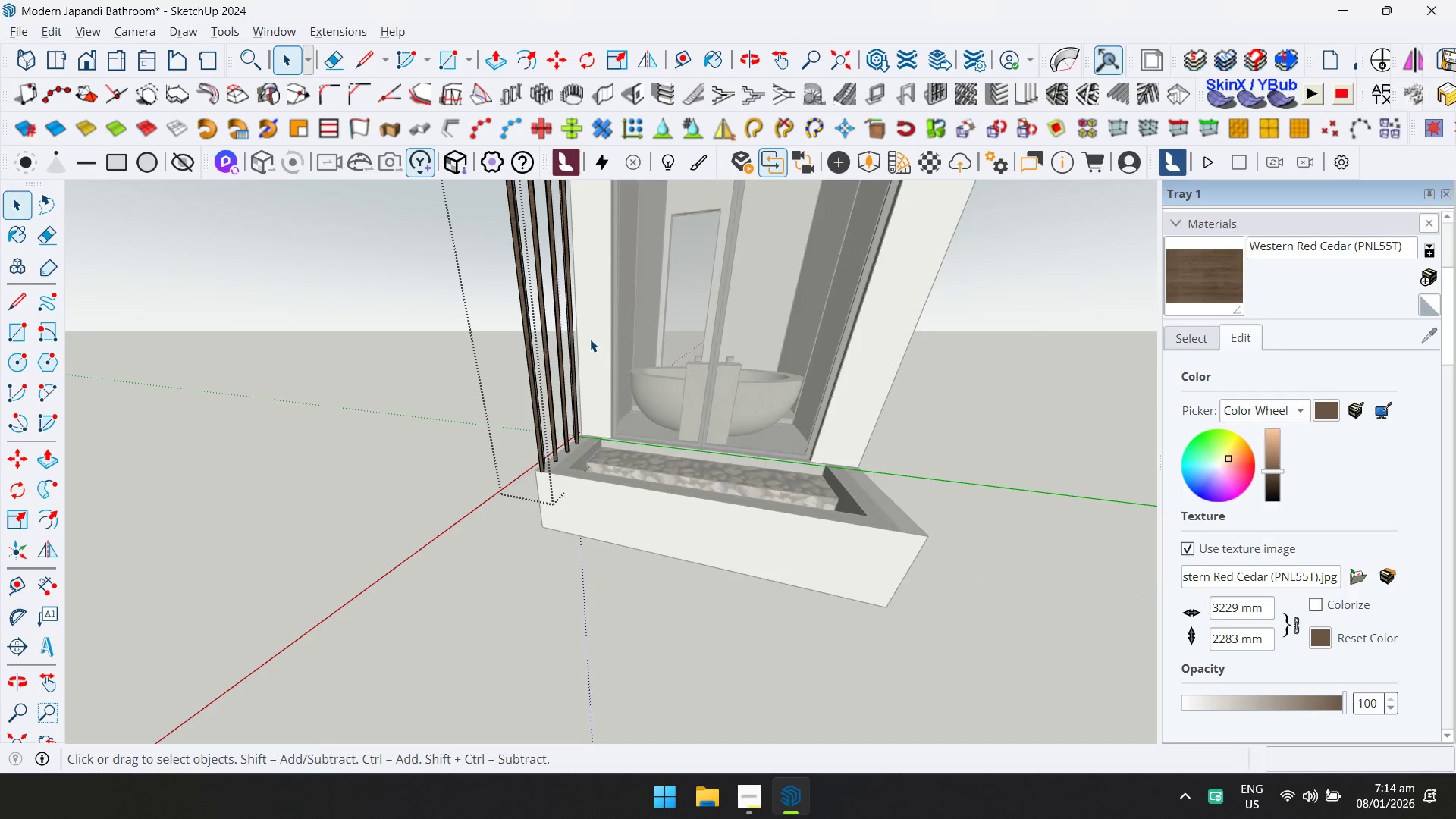 
key(D)
 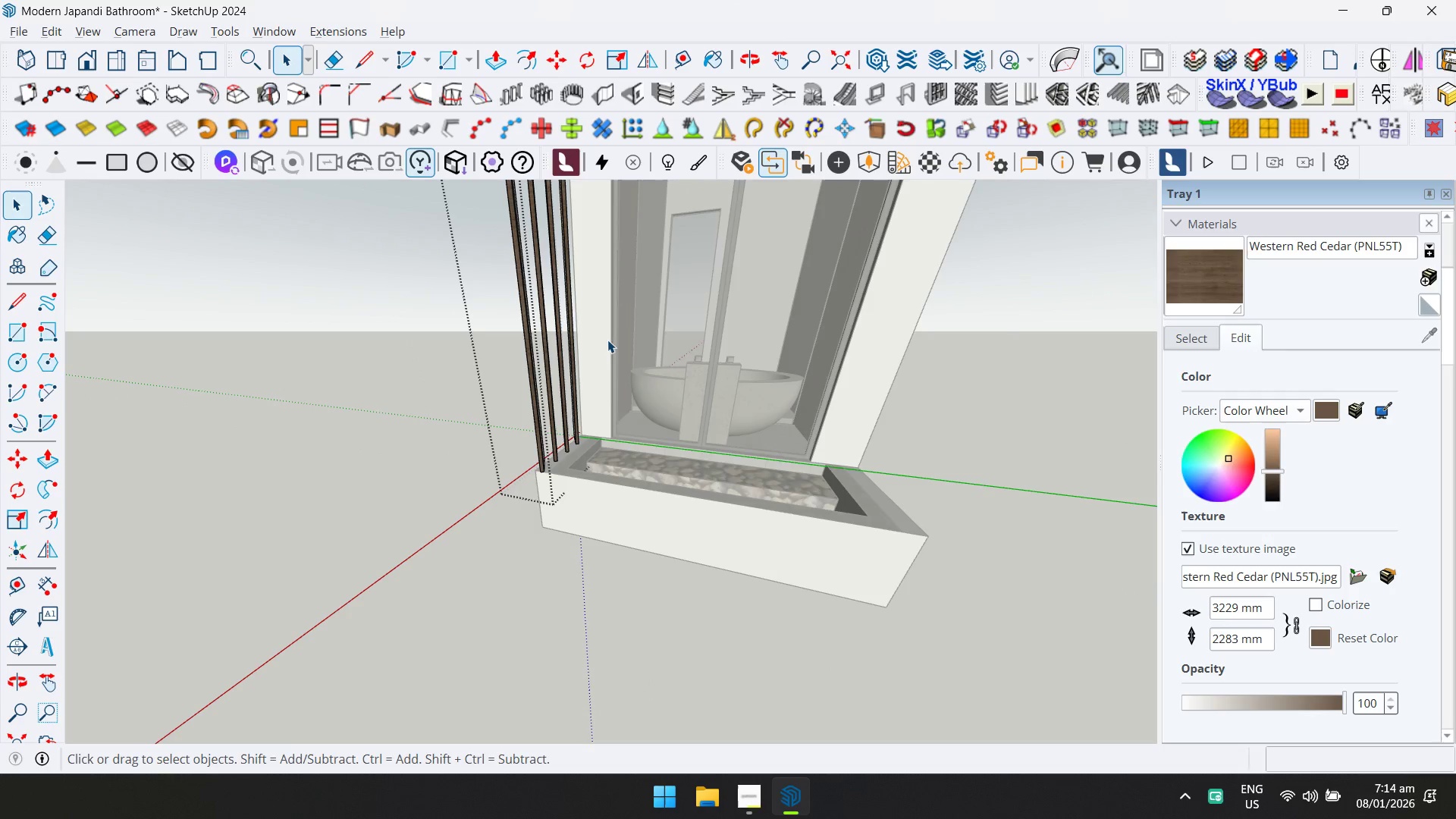 
key(Control+ControlLeft)
 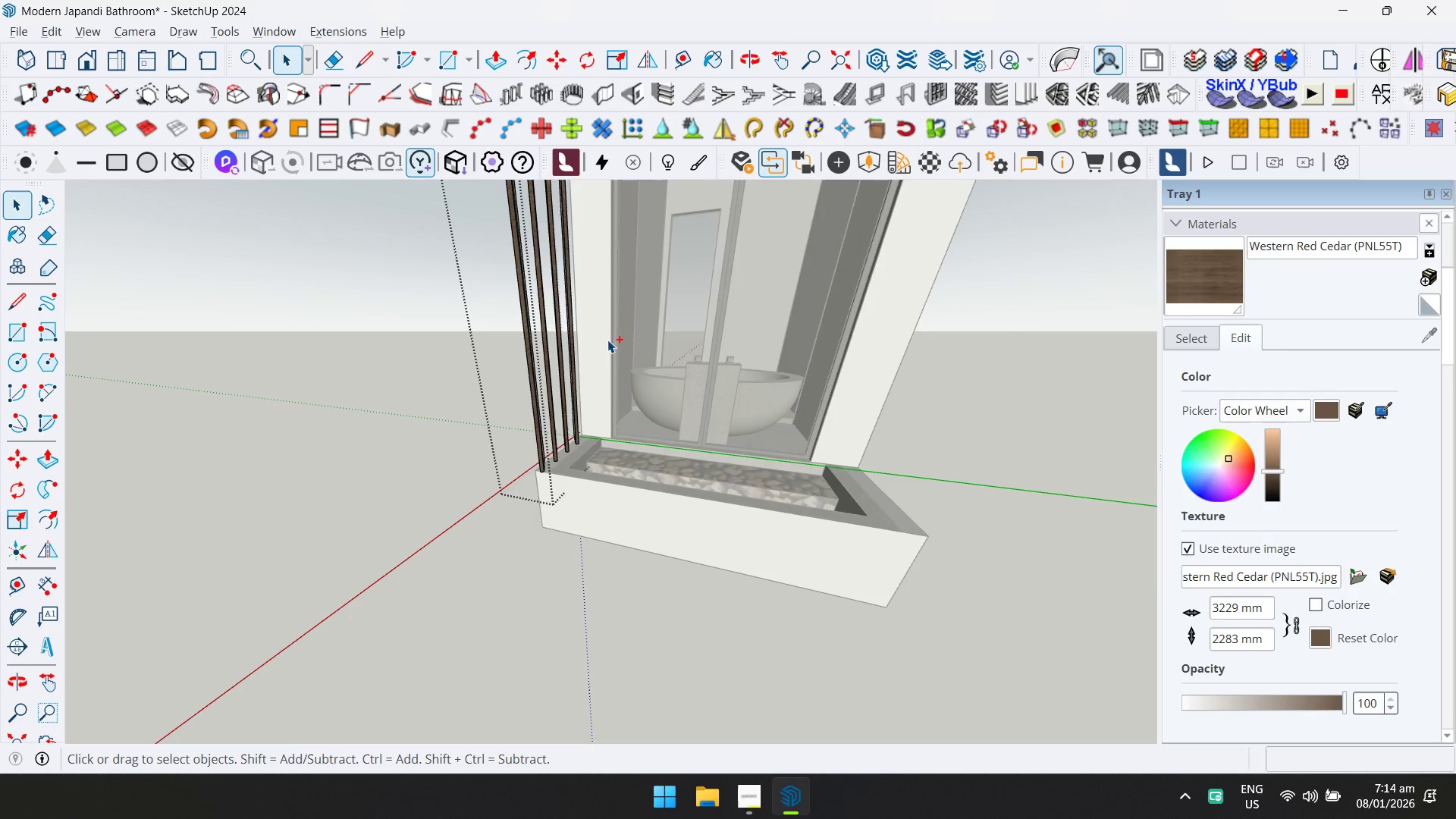 
key(Control+A)
 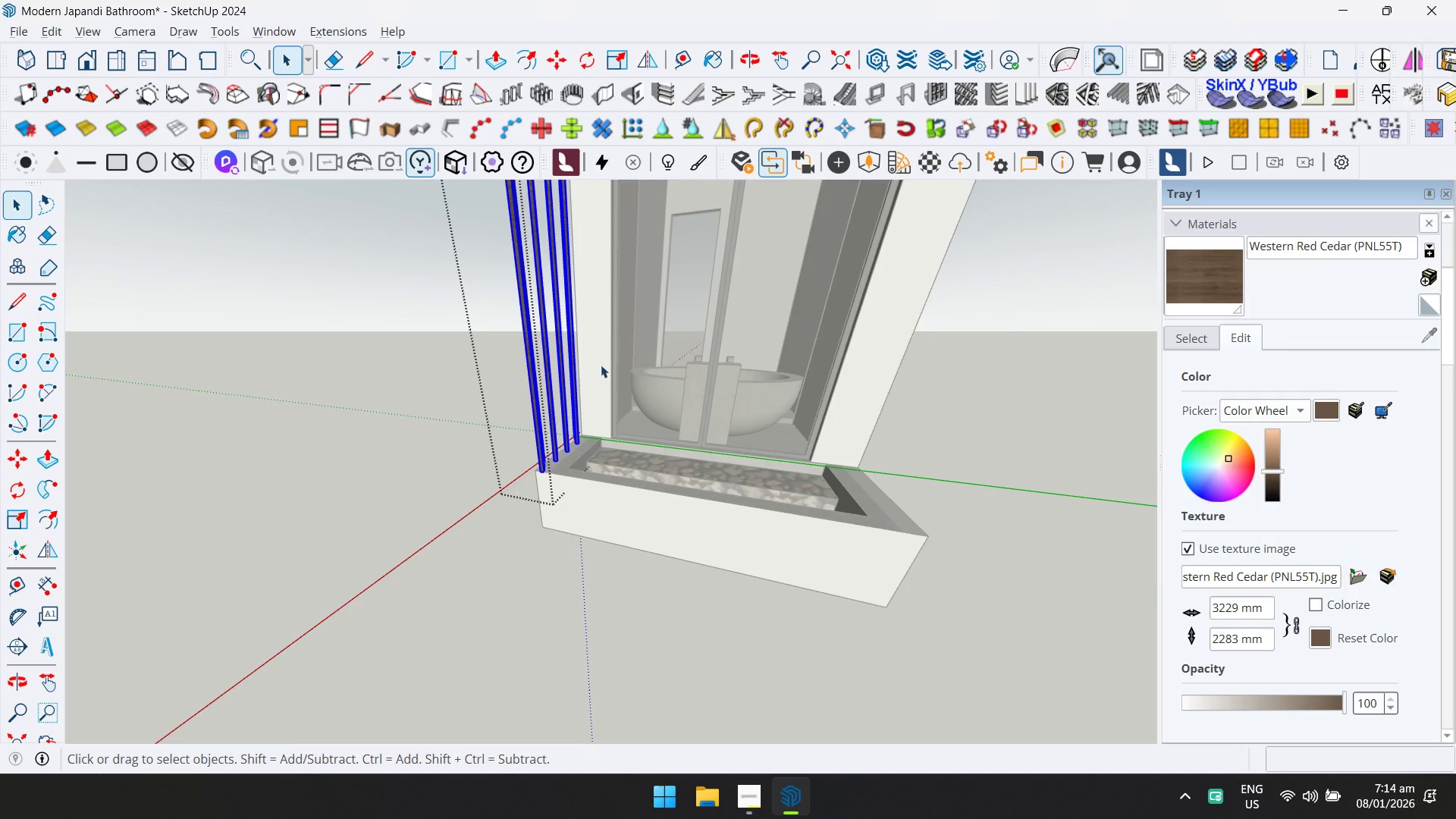 
scroll: coordinate [656, 399], scroll_direction: down, amount: 3.0
 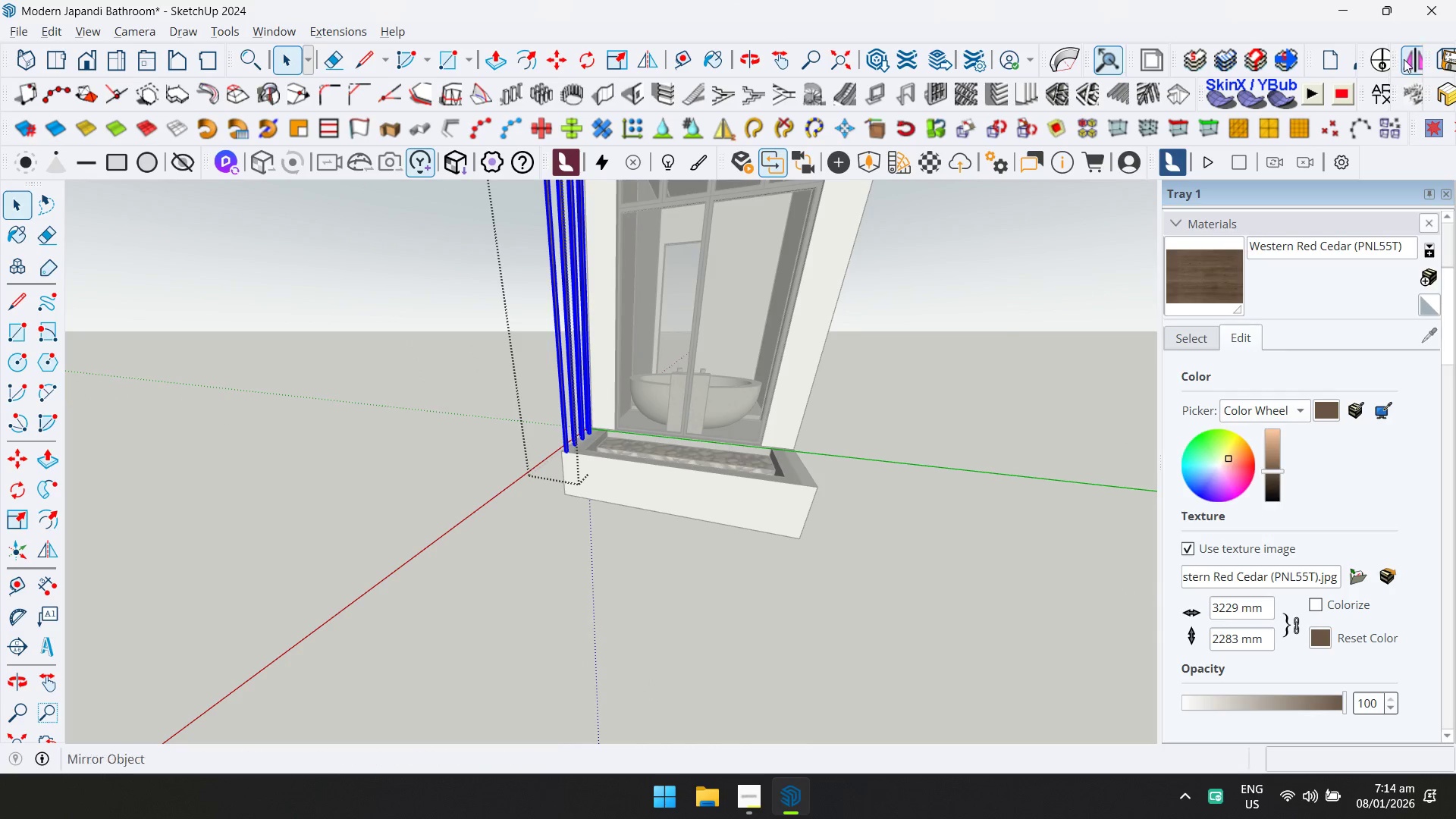 
left_click([1404, 59])
 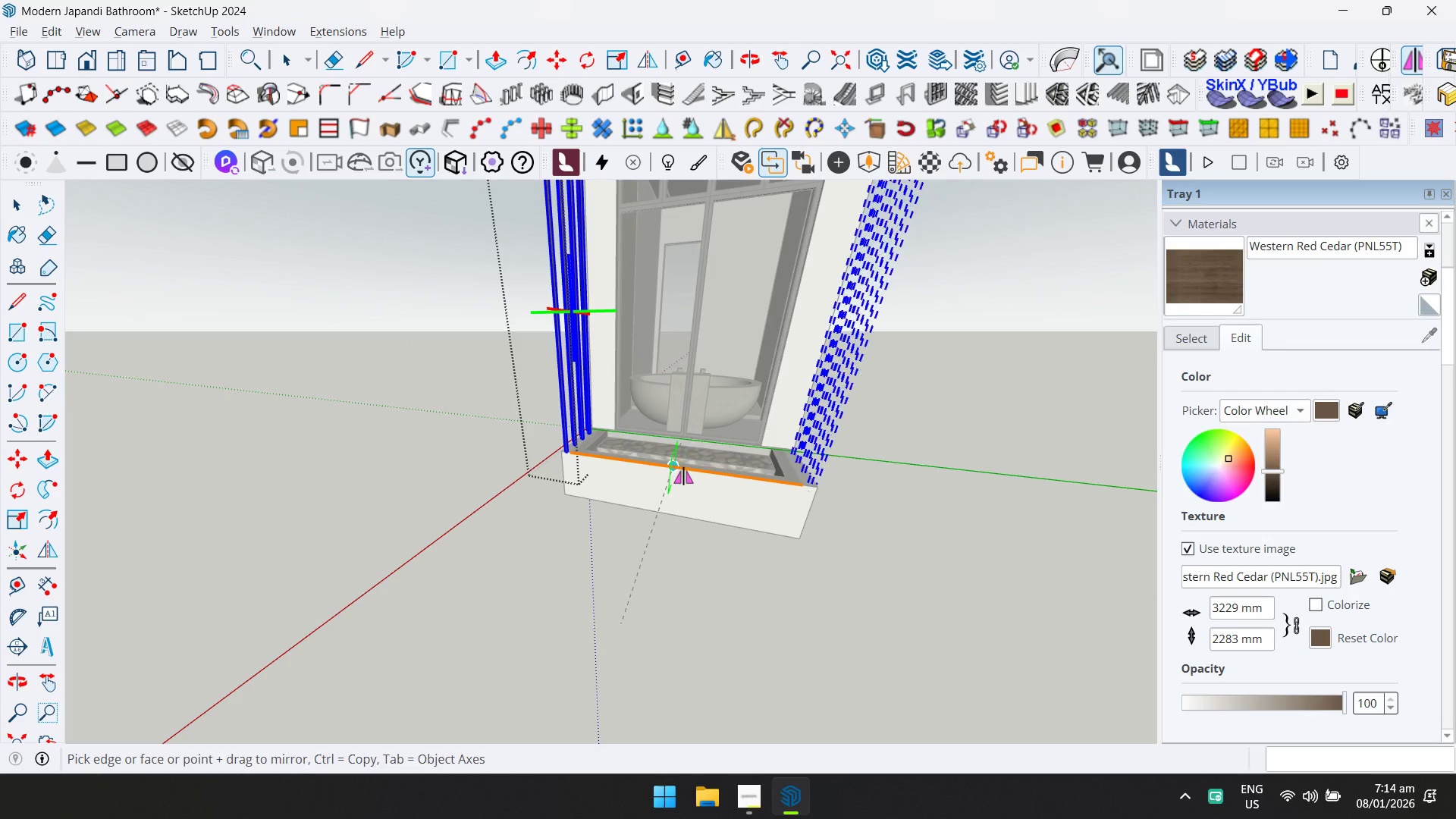 
key(Control+ControlLeft)
 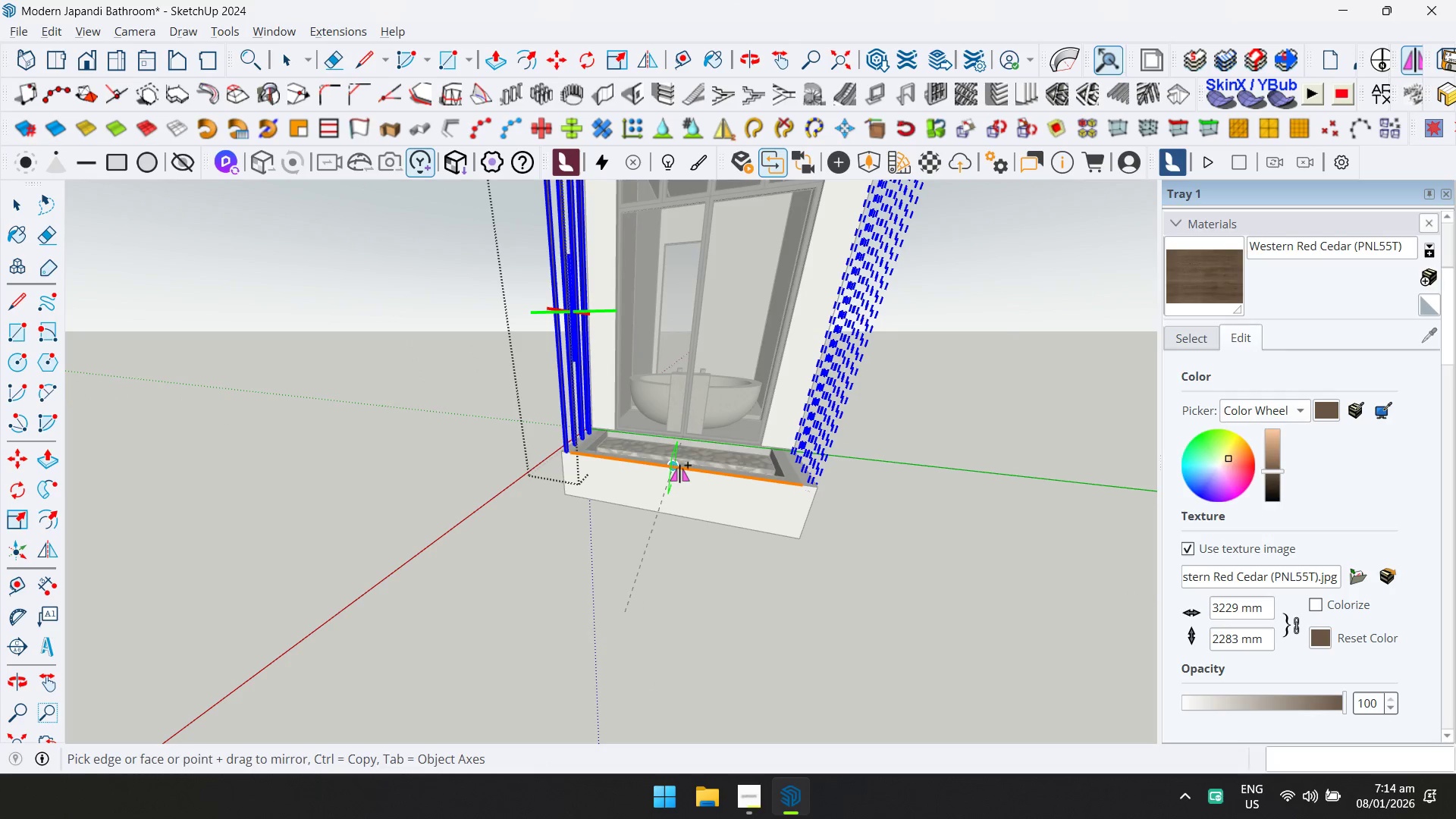 
left_click([679, 466])
 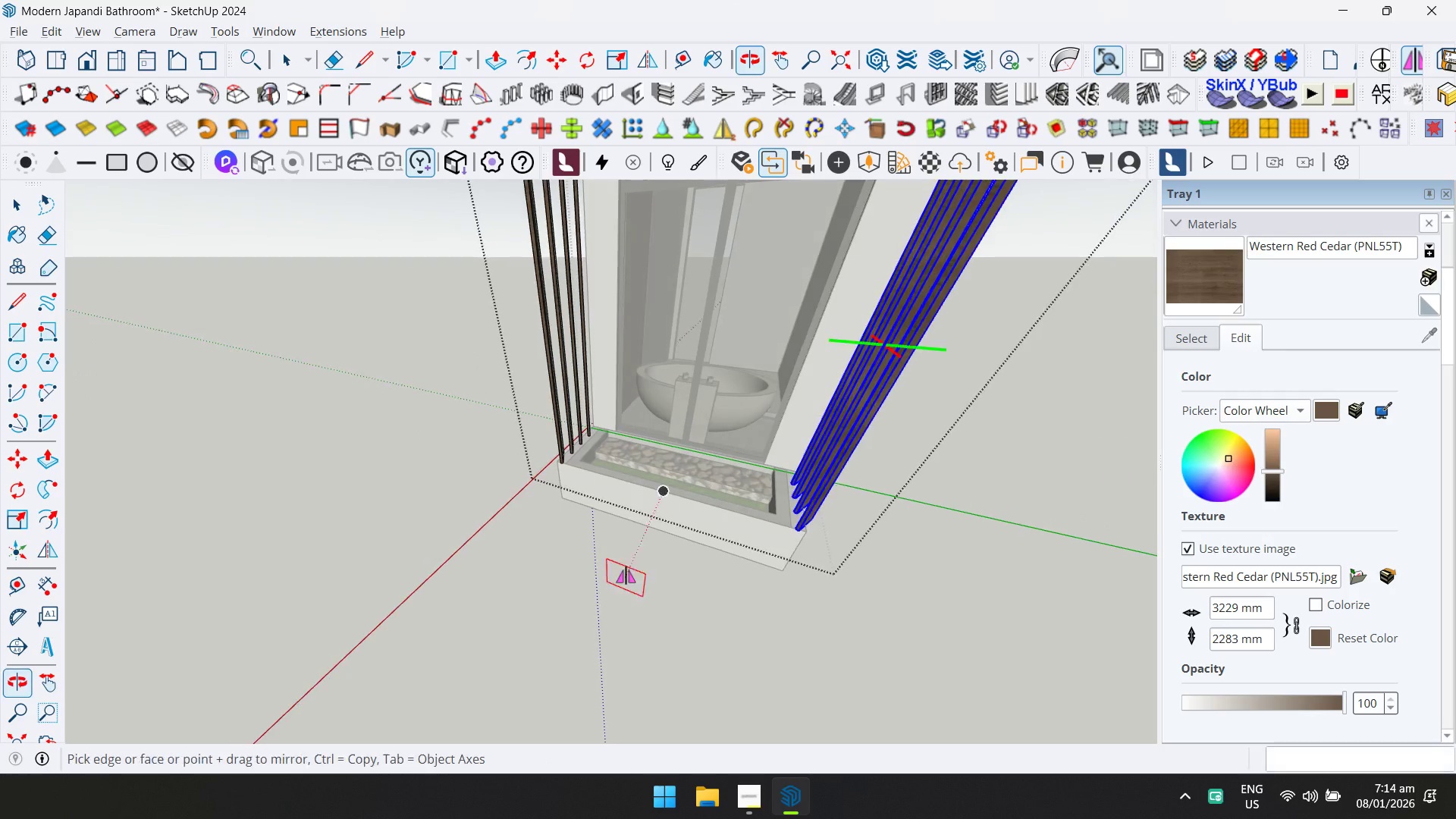 
key(Space)
 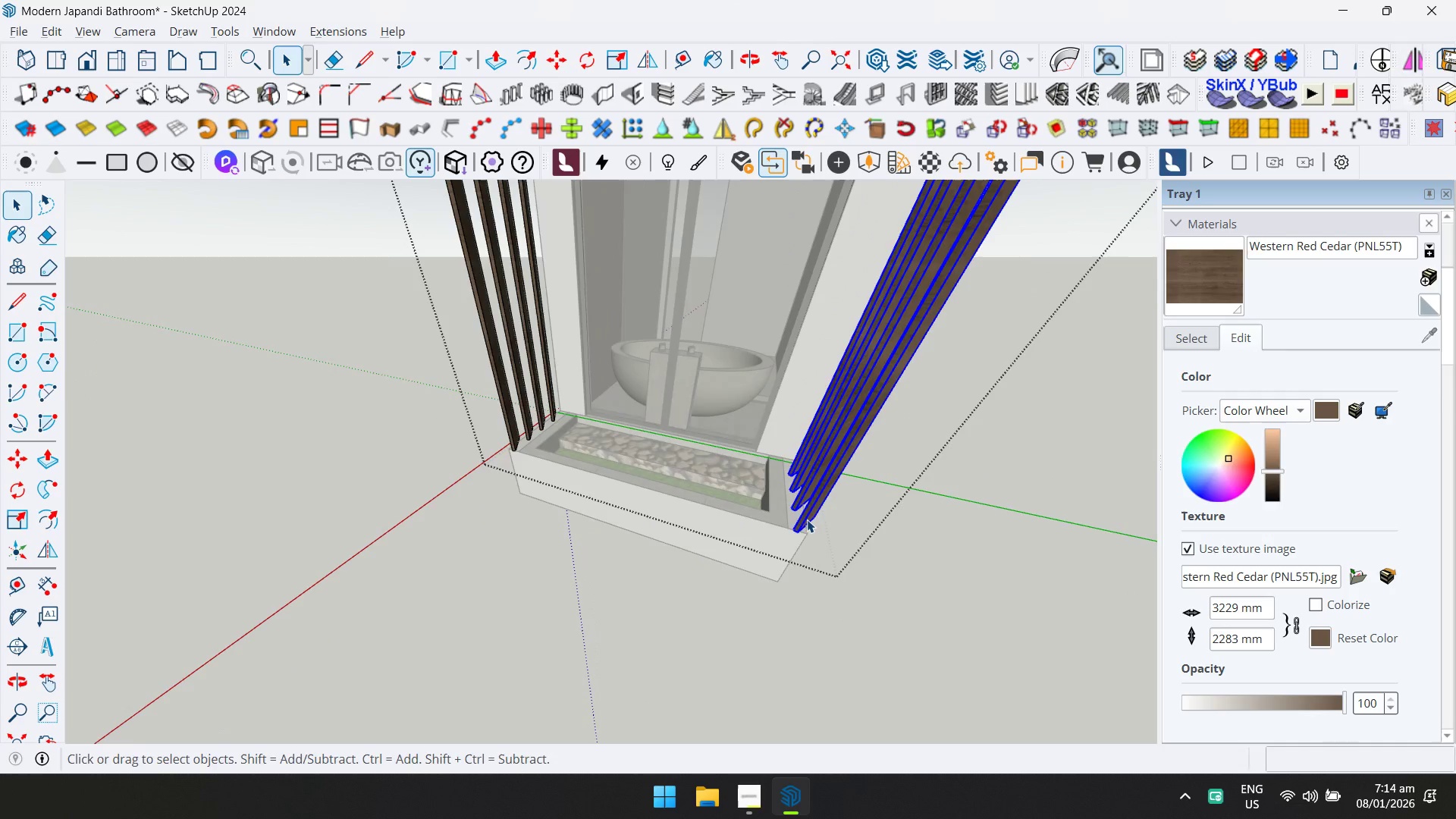 
left_click([808, 517])
 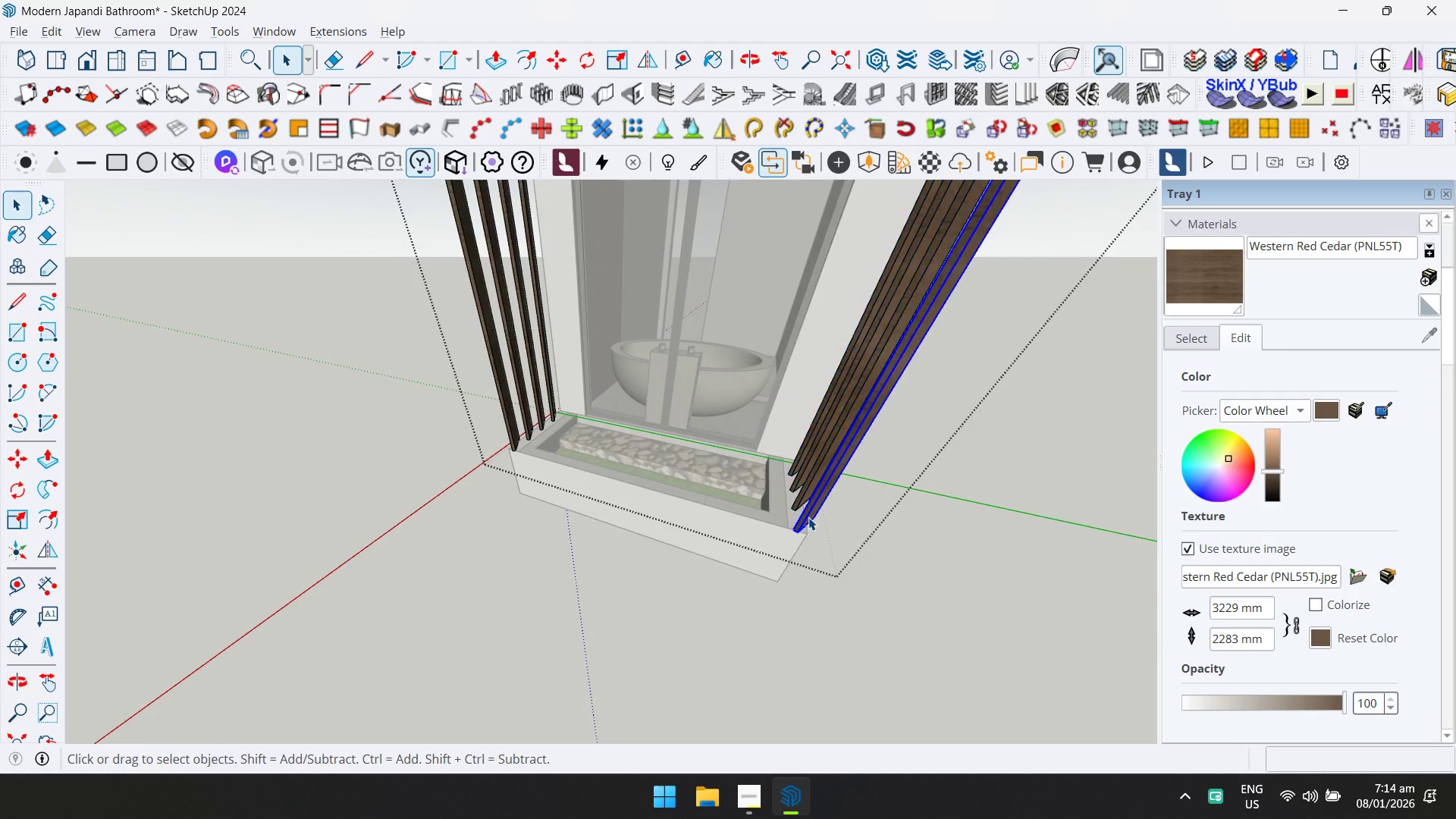 
scroll: coordinate [799, 533], scroll_direction: up, amount: 11.0
 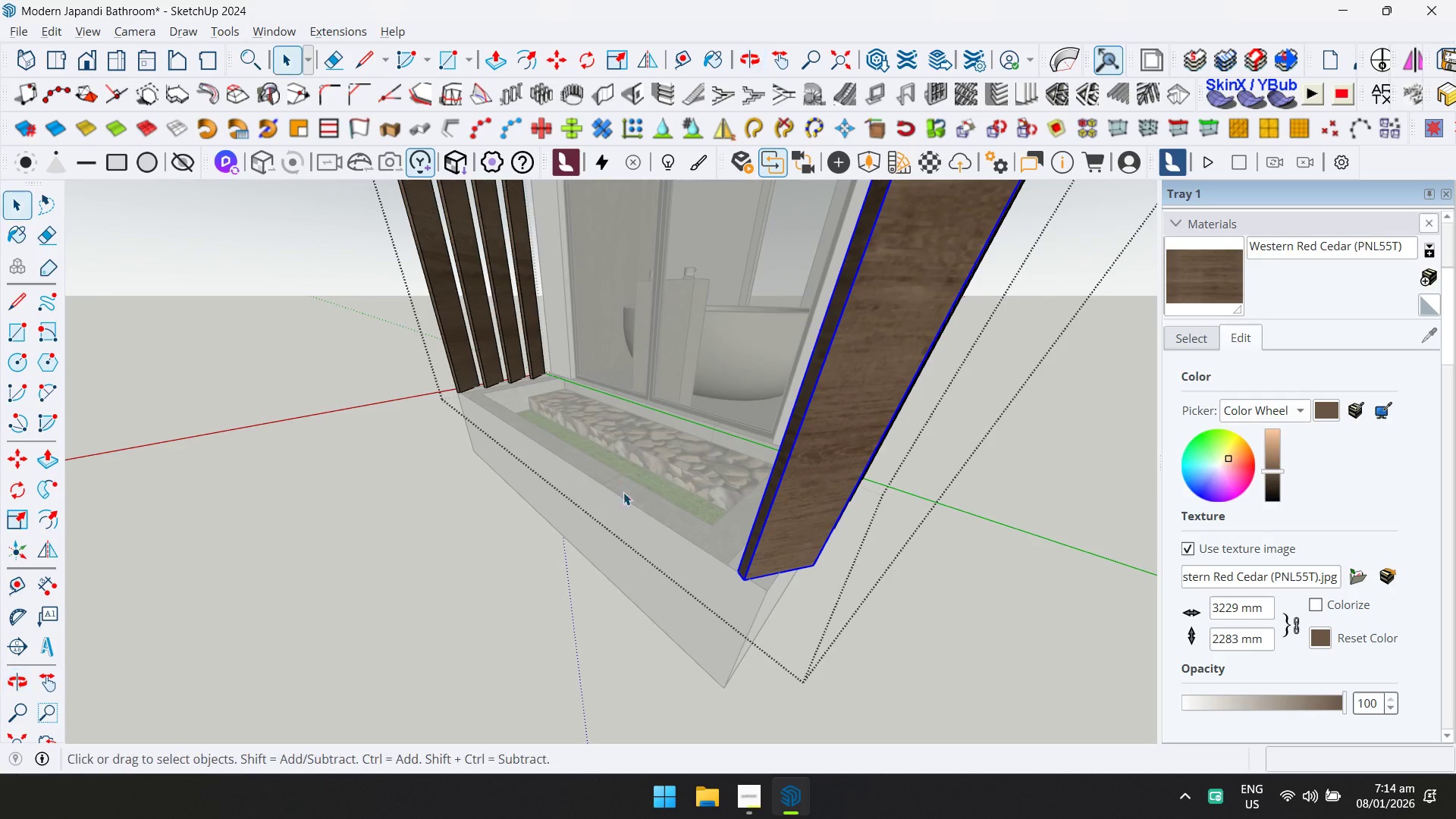 
key(M)
 